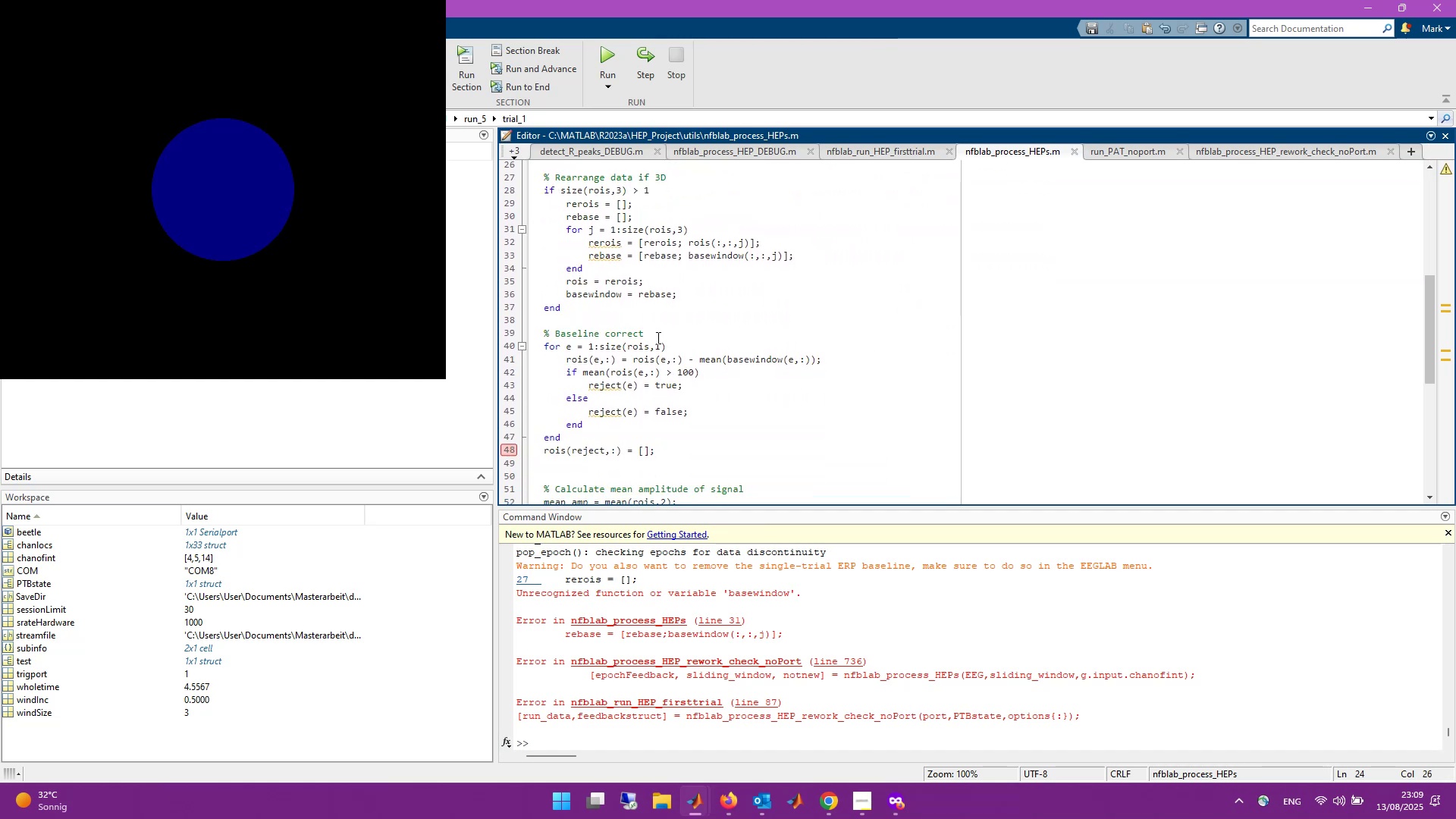 
left_click([661, 333])
 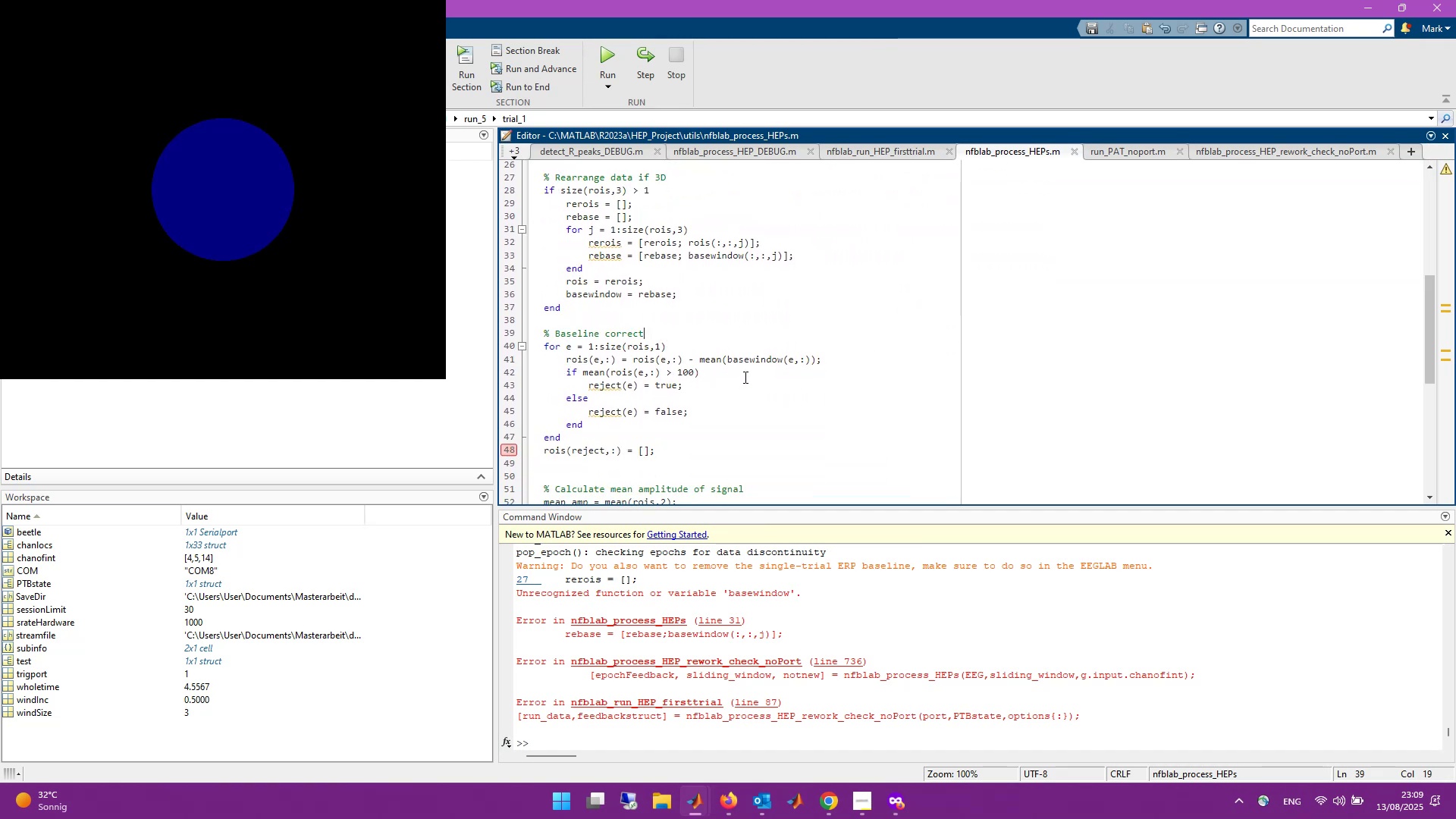 
scroll: coordinate [746, 376], scroll_direction: up, amount: 1.0
 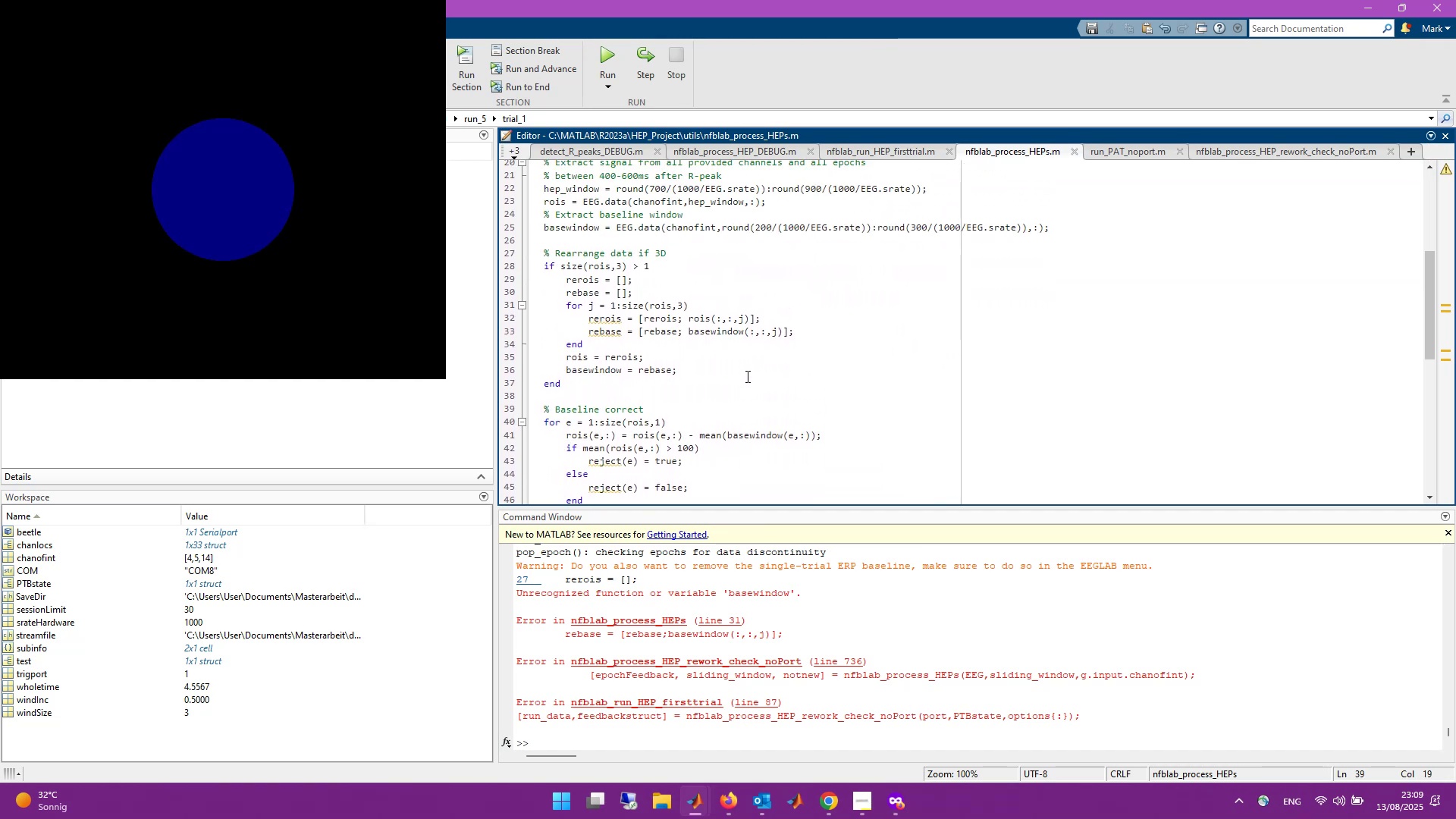 
scroll: coordinate [747, 384], scroll_direction: down, amount: 2.0
 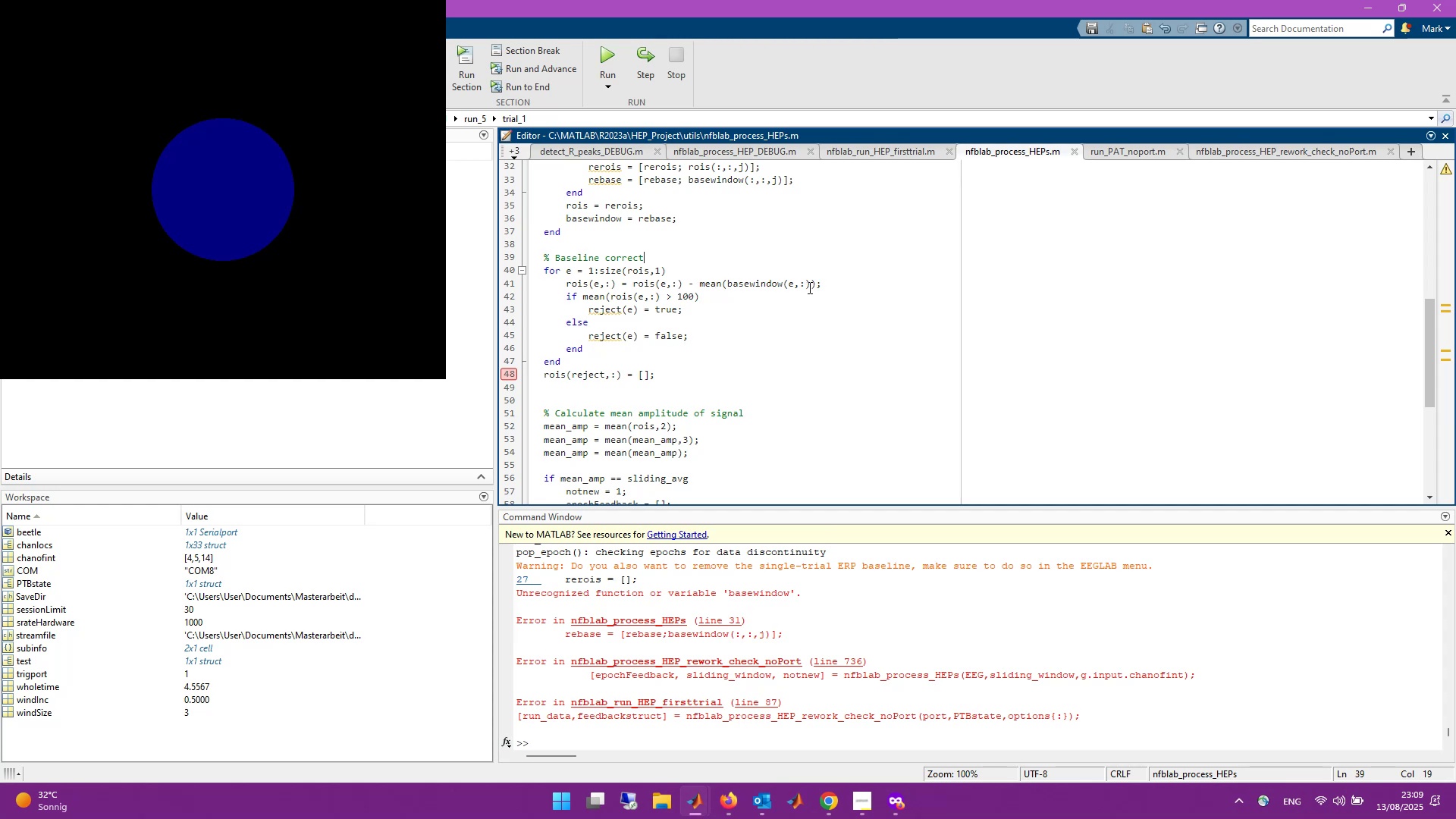 
left_click([772, 297])
 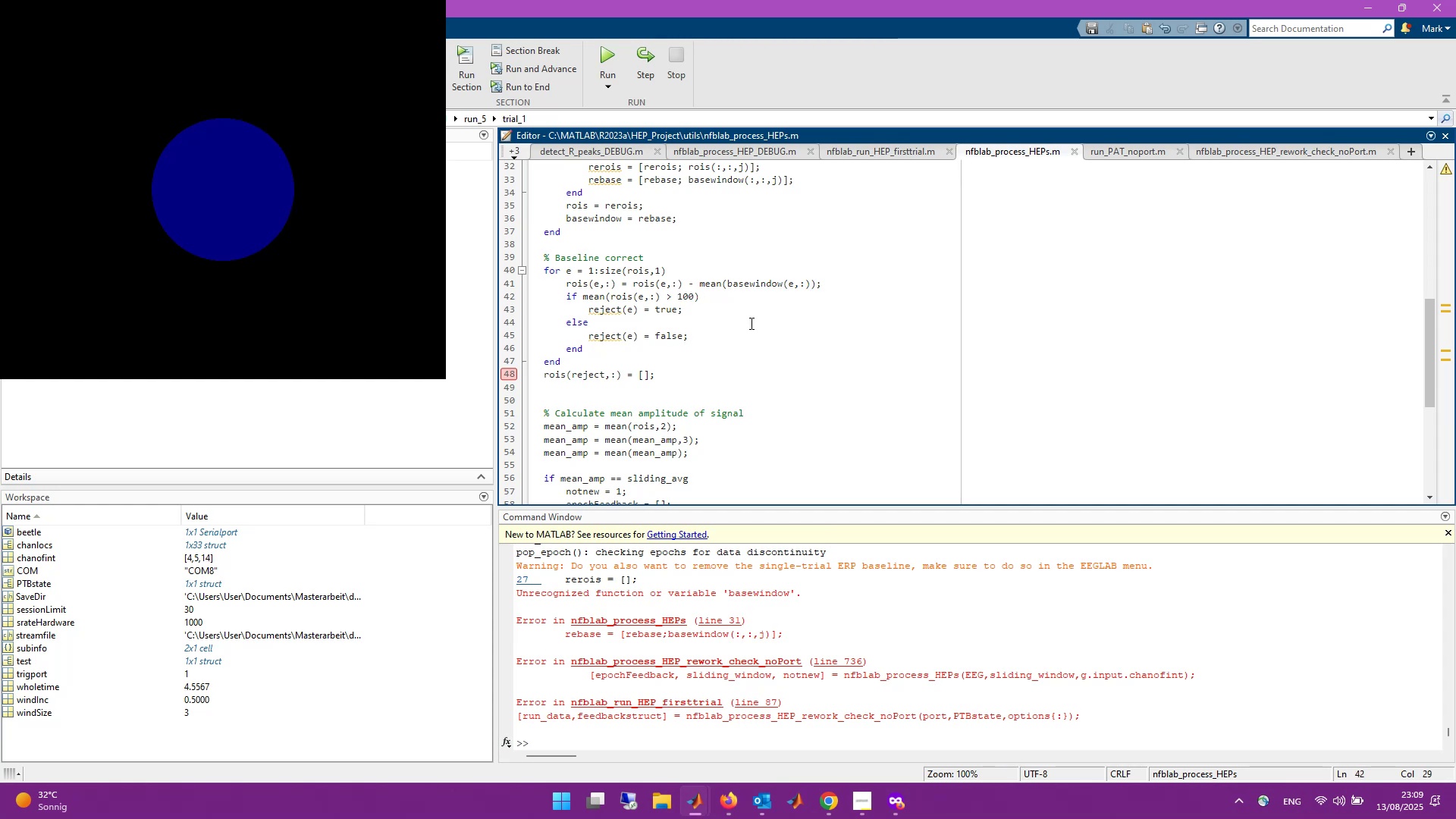 
wait(6.34)
 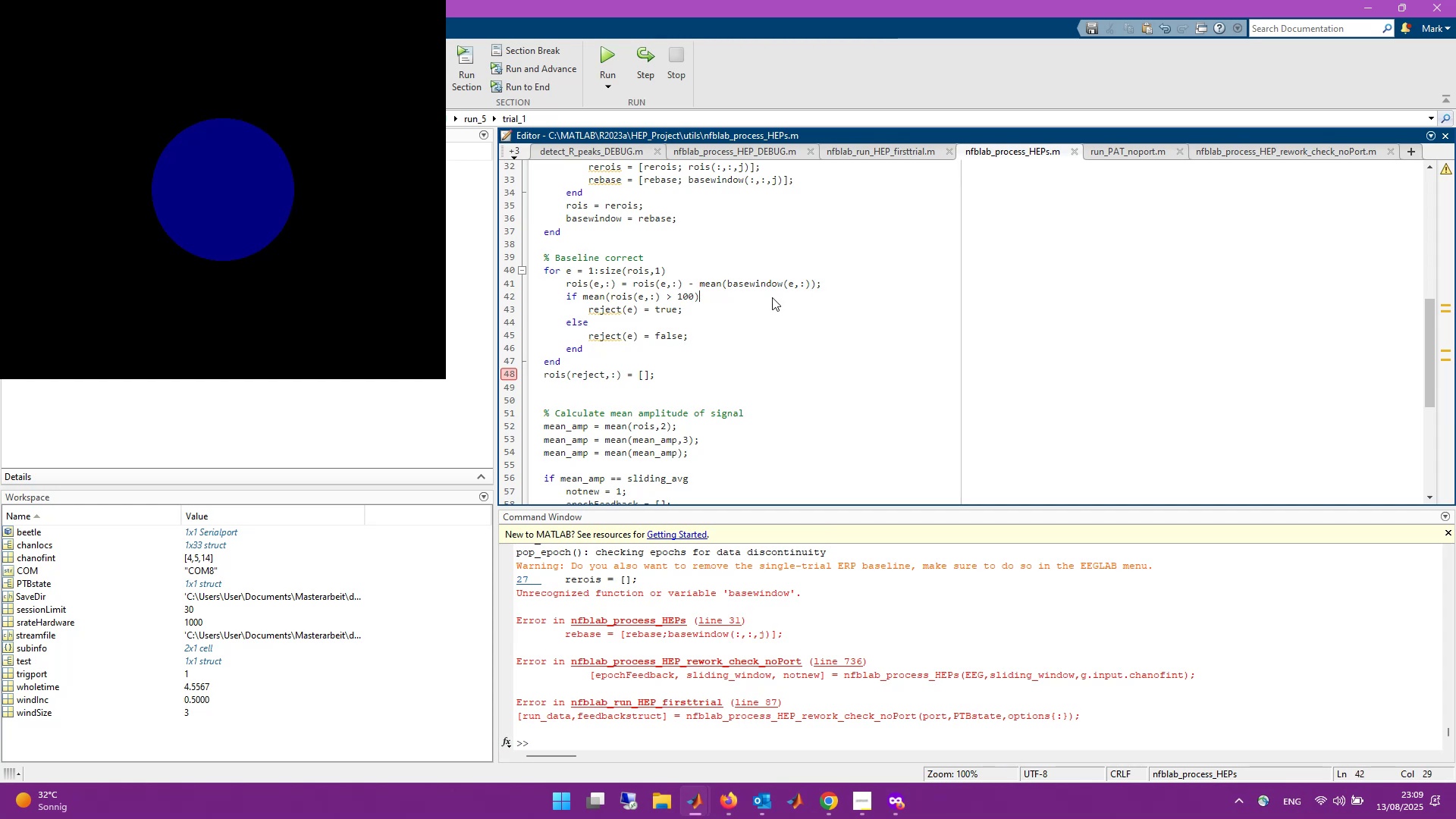 
double_click([667, 265])
 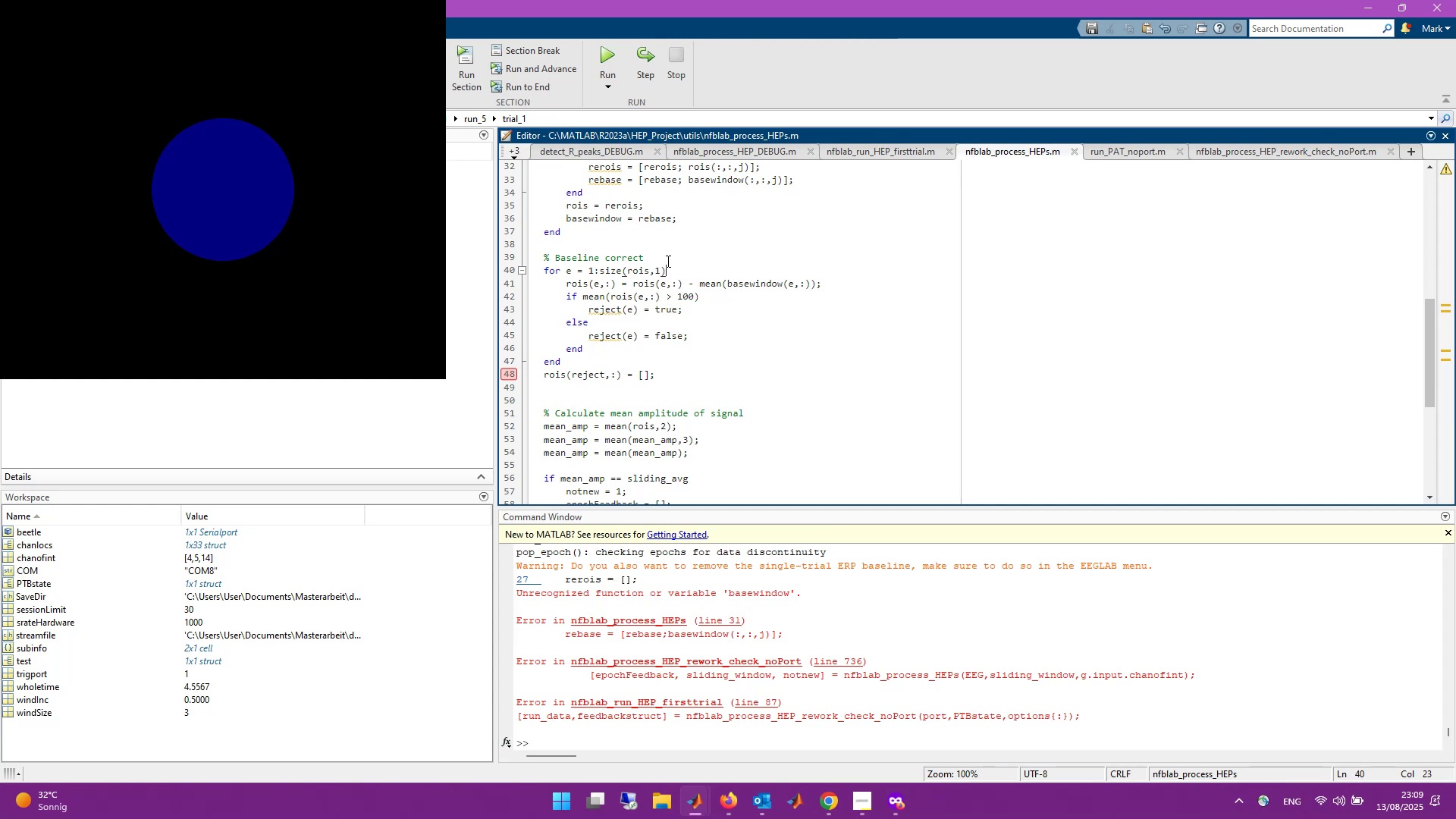 
left_click([664, 256])
 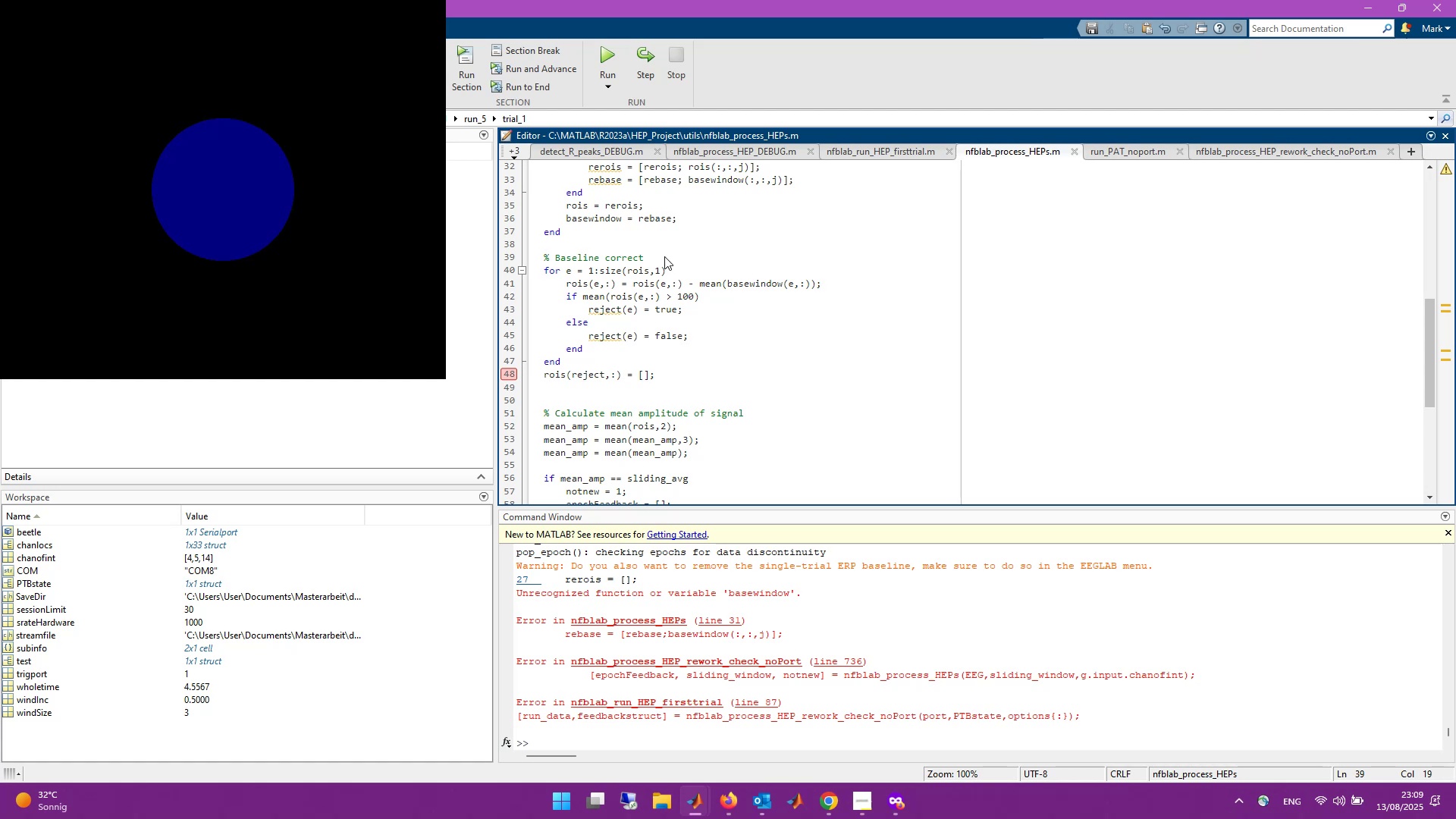 
type(ion and amplitue)
key(Backspace)
type(de rejection )
key(Backspace)
 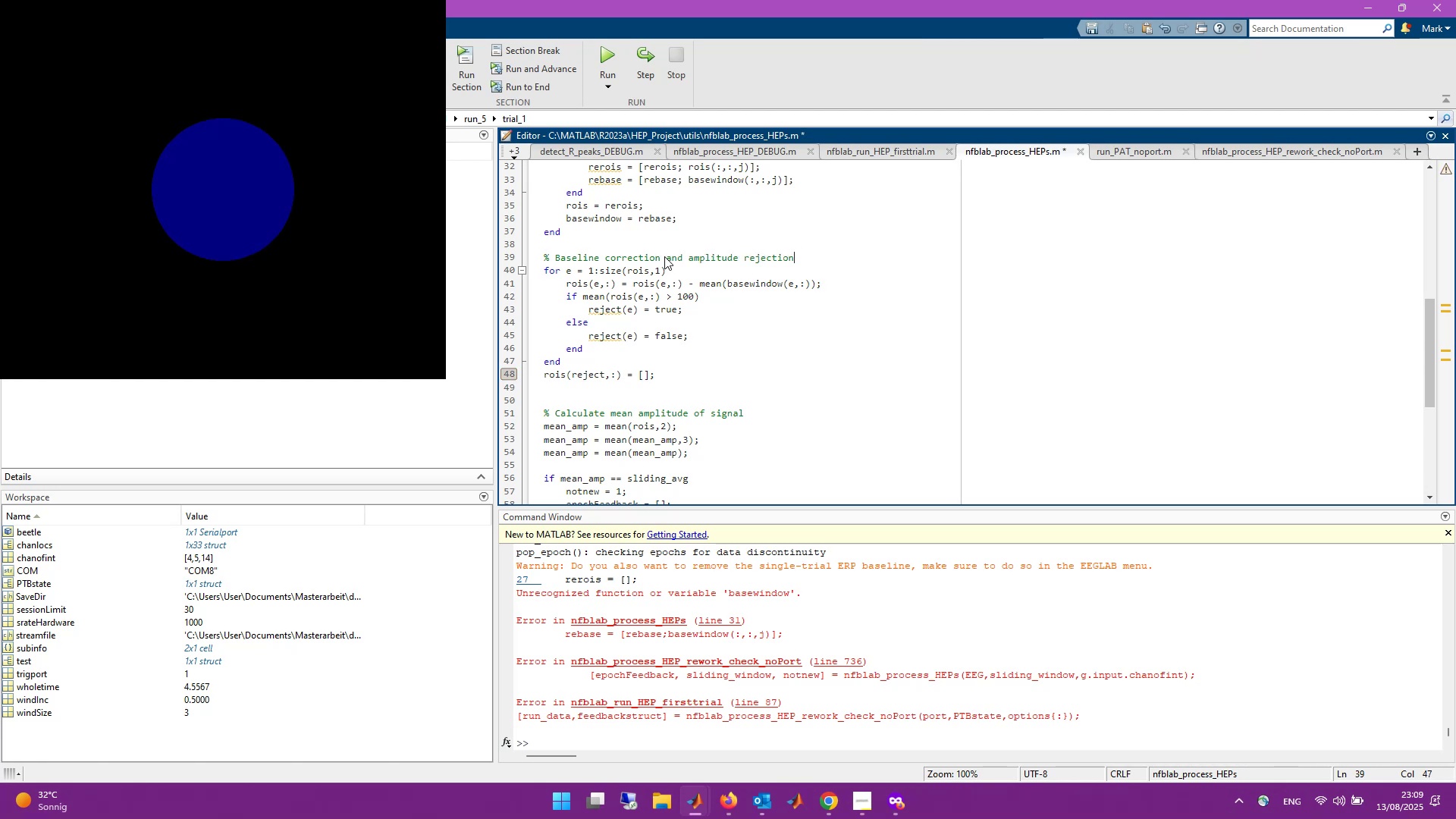 
key(Control+S)
 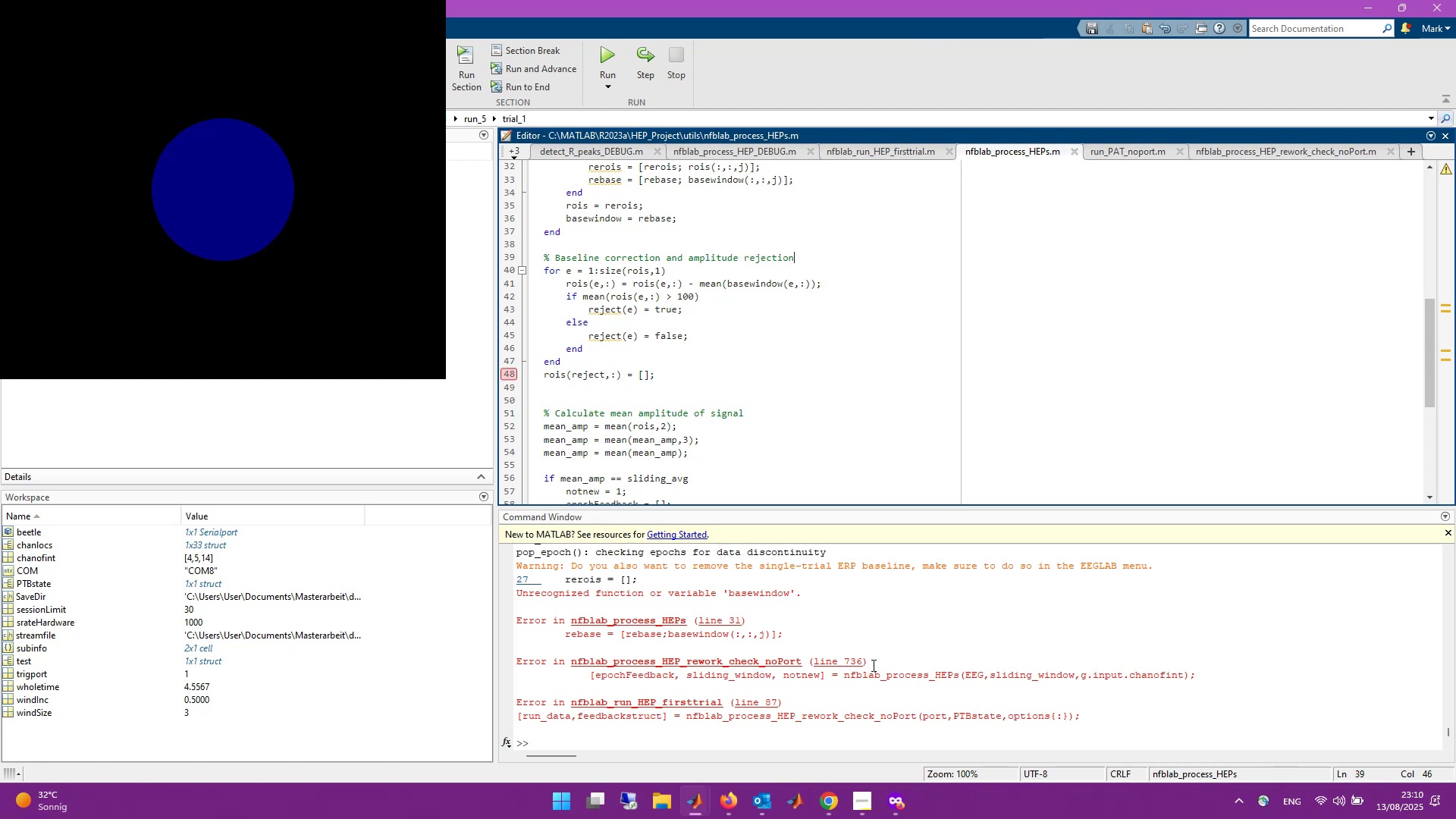 
left_click([821, 745])
 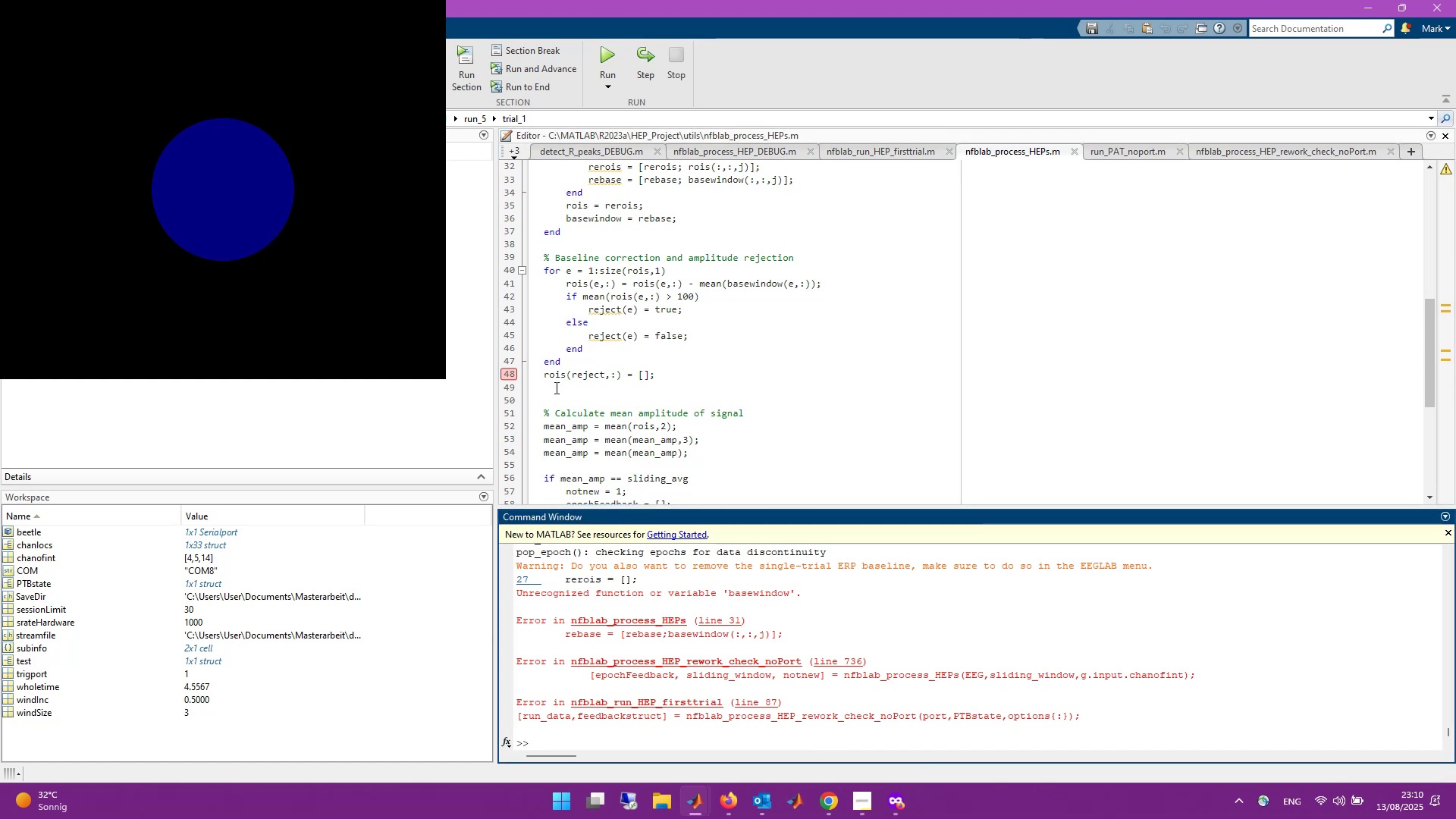 
left_click([507, 372])
 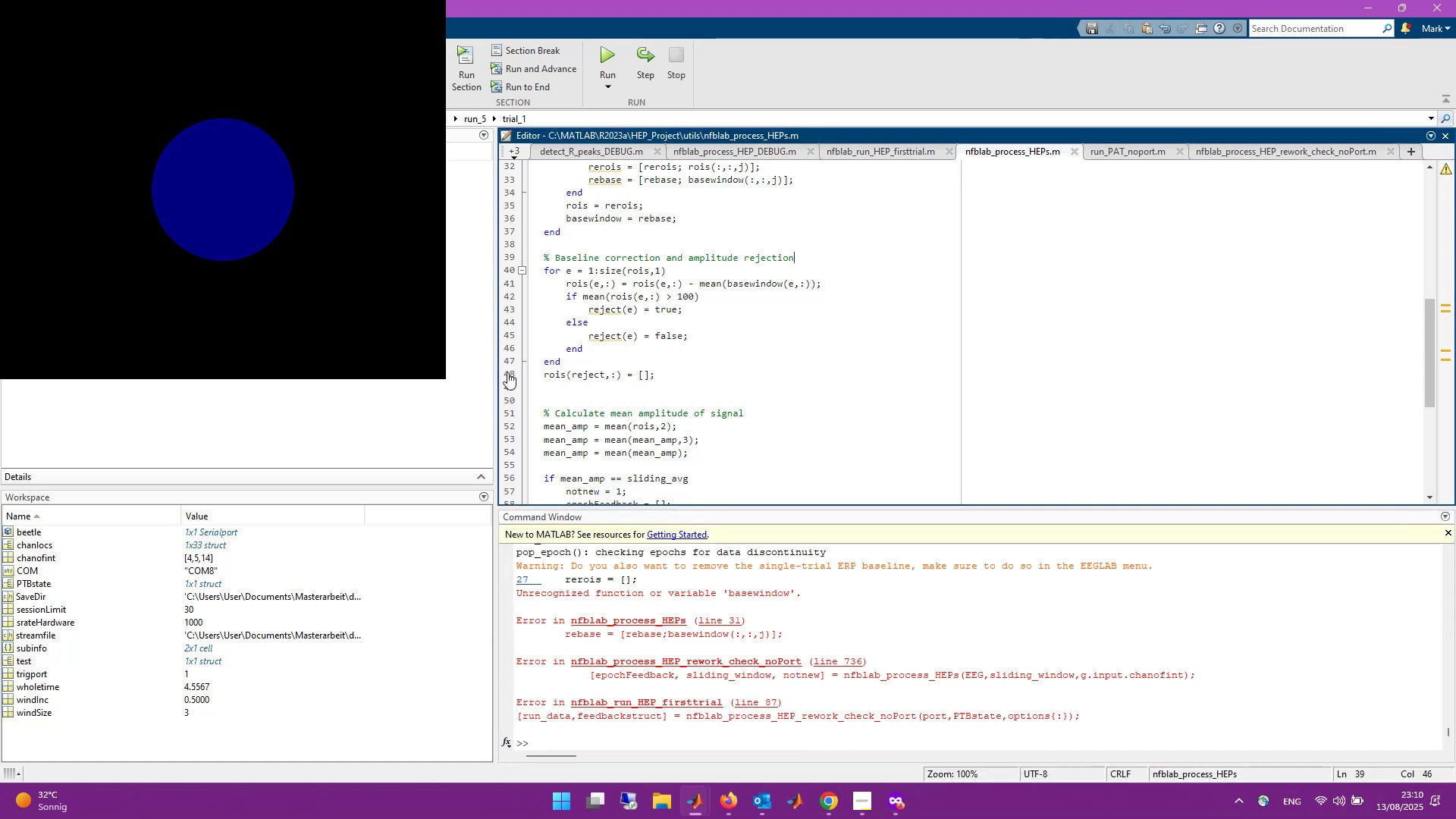 
scroll: coordinate [513, 375], scroll_direction: up, amount: 1.0
 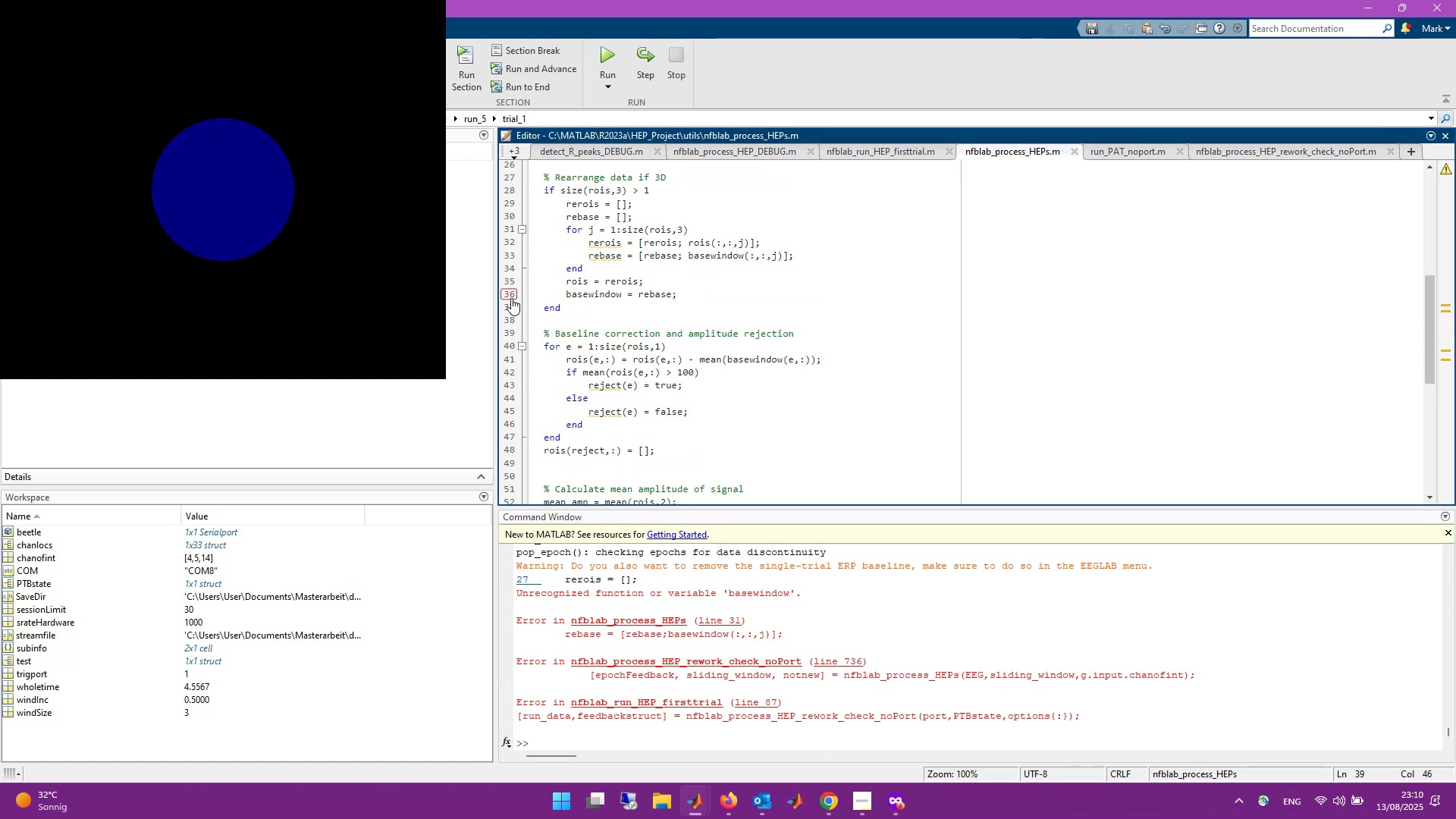 
left_click([511, 296])
 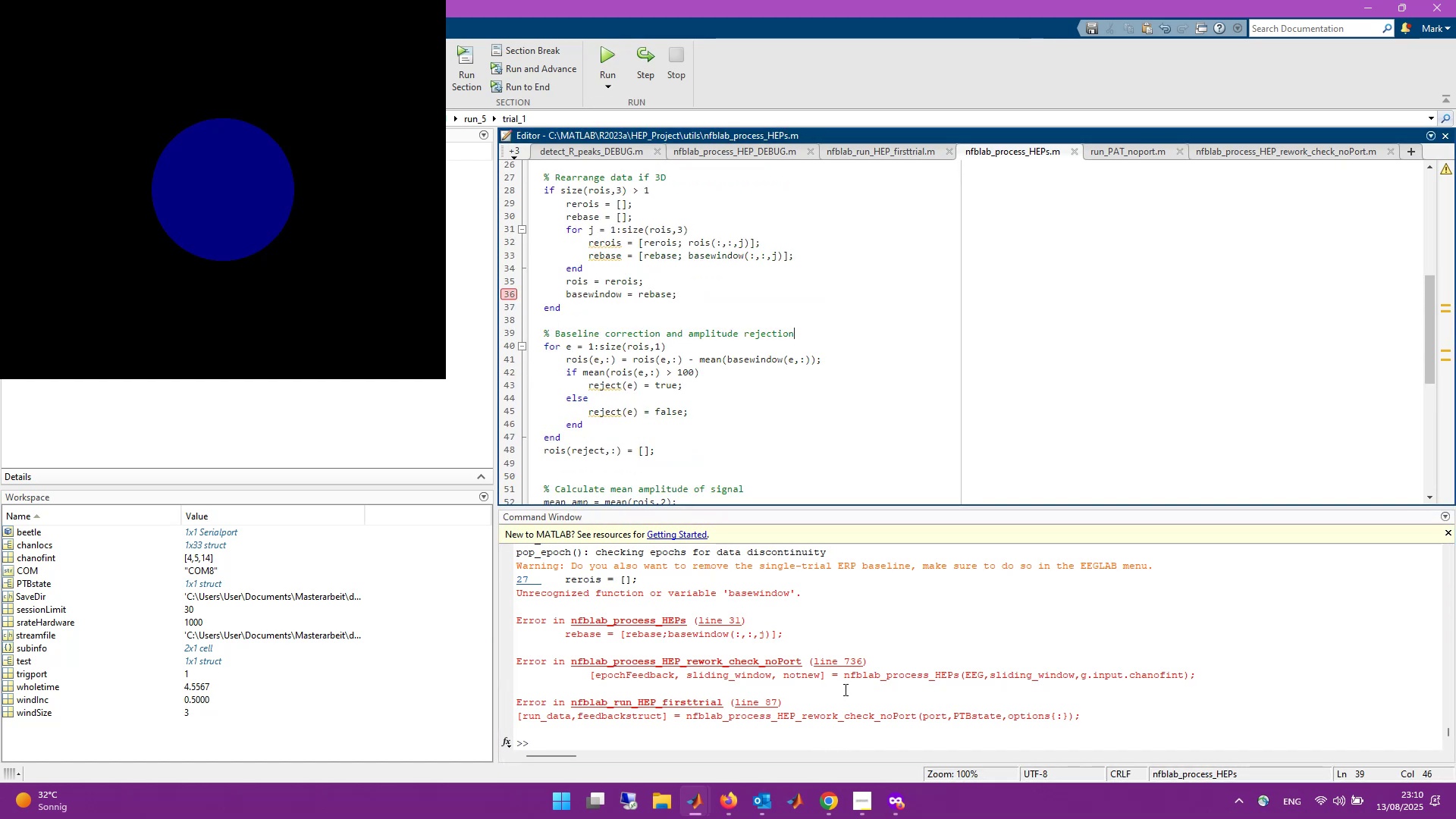 
left_click([830, 714])
 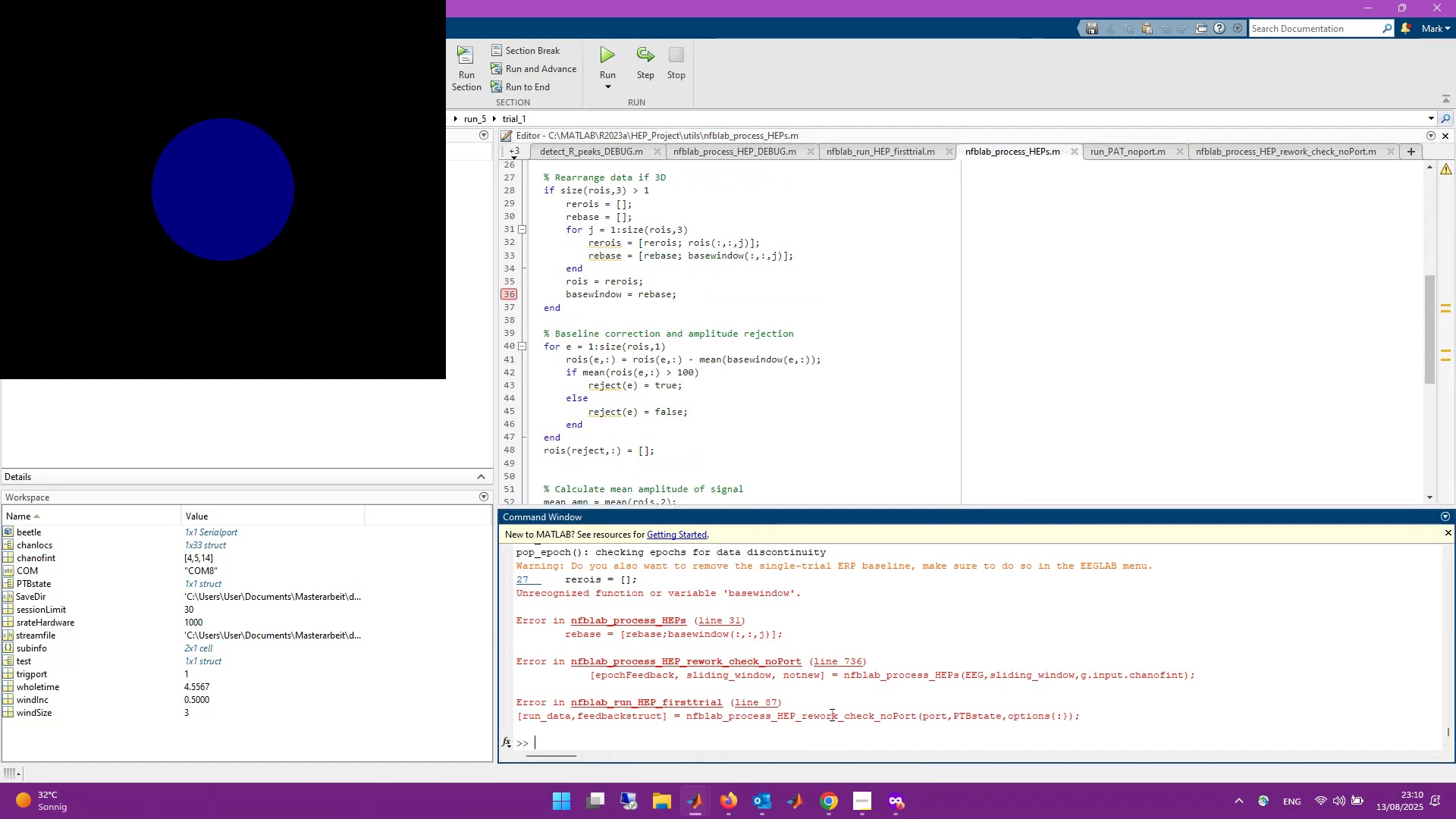 
key(ArrowUp)
 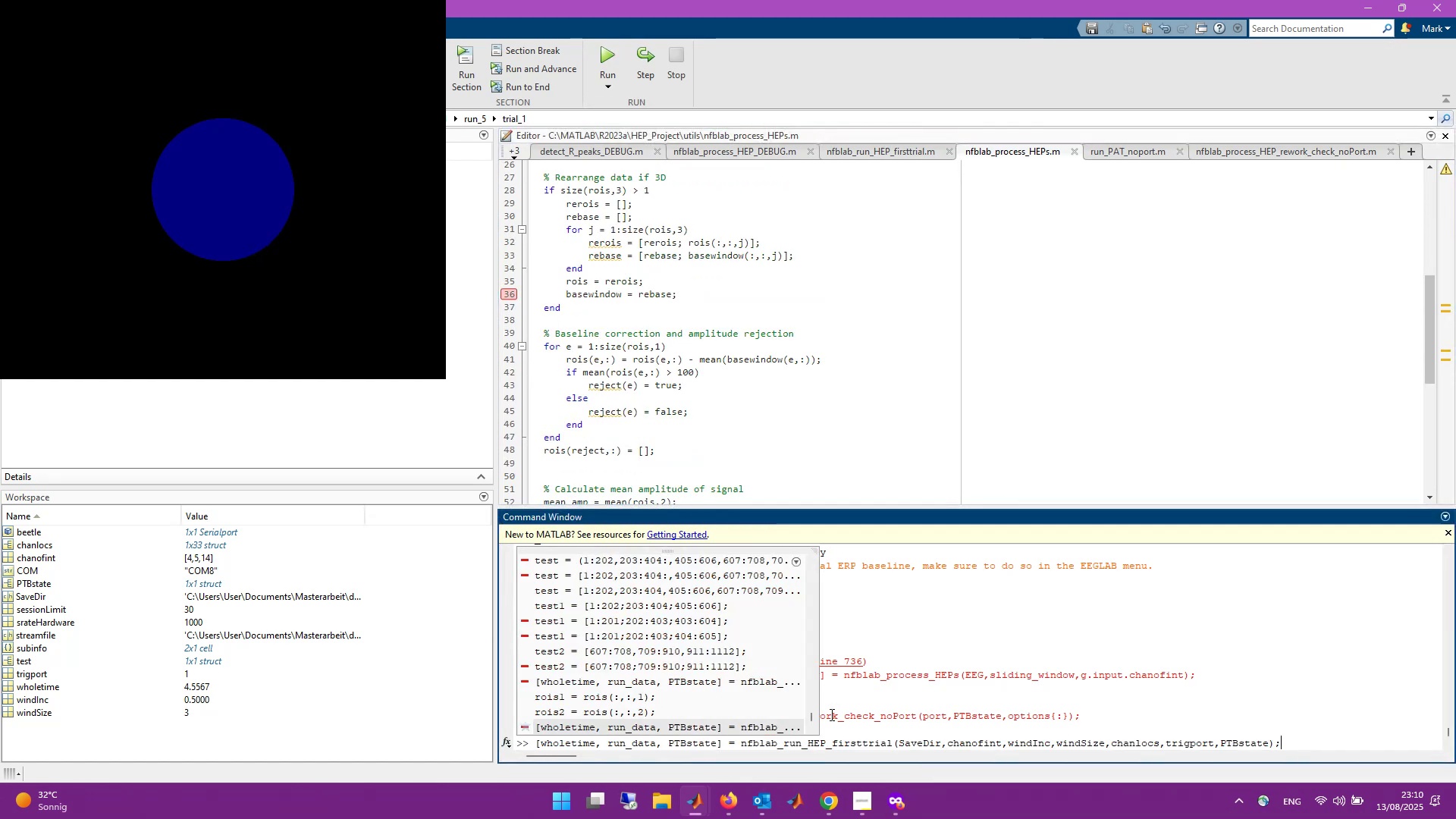 
key(Enter)
 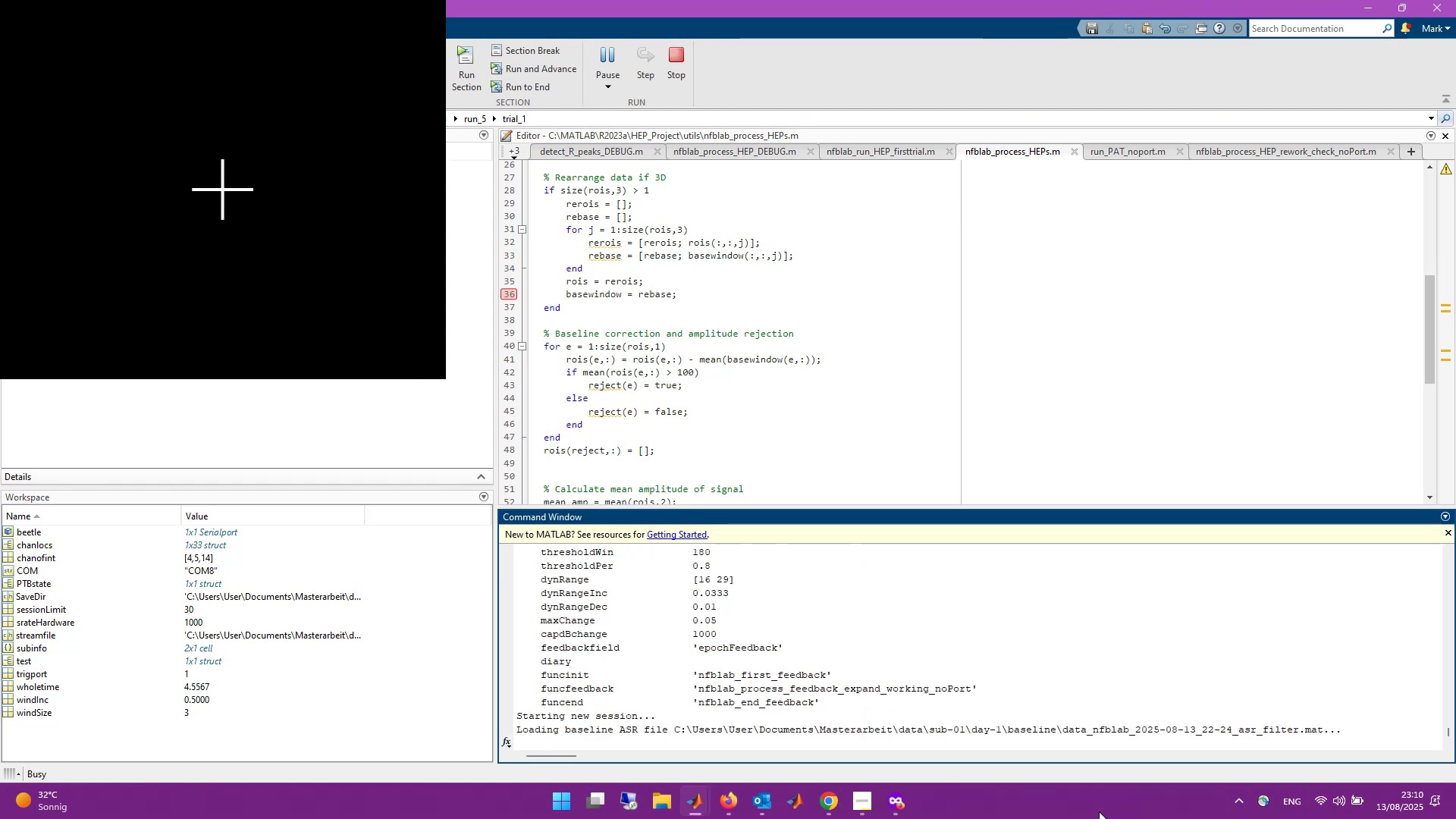 
wait(15.67)
 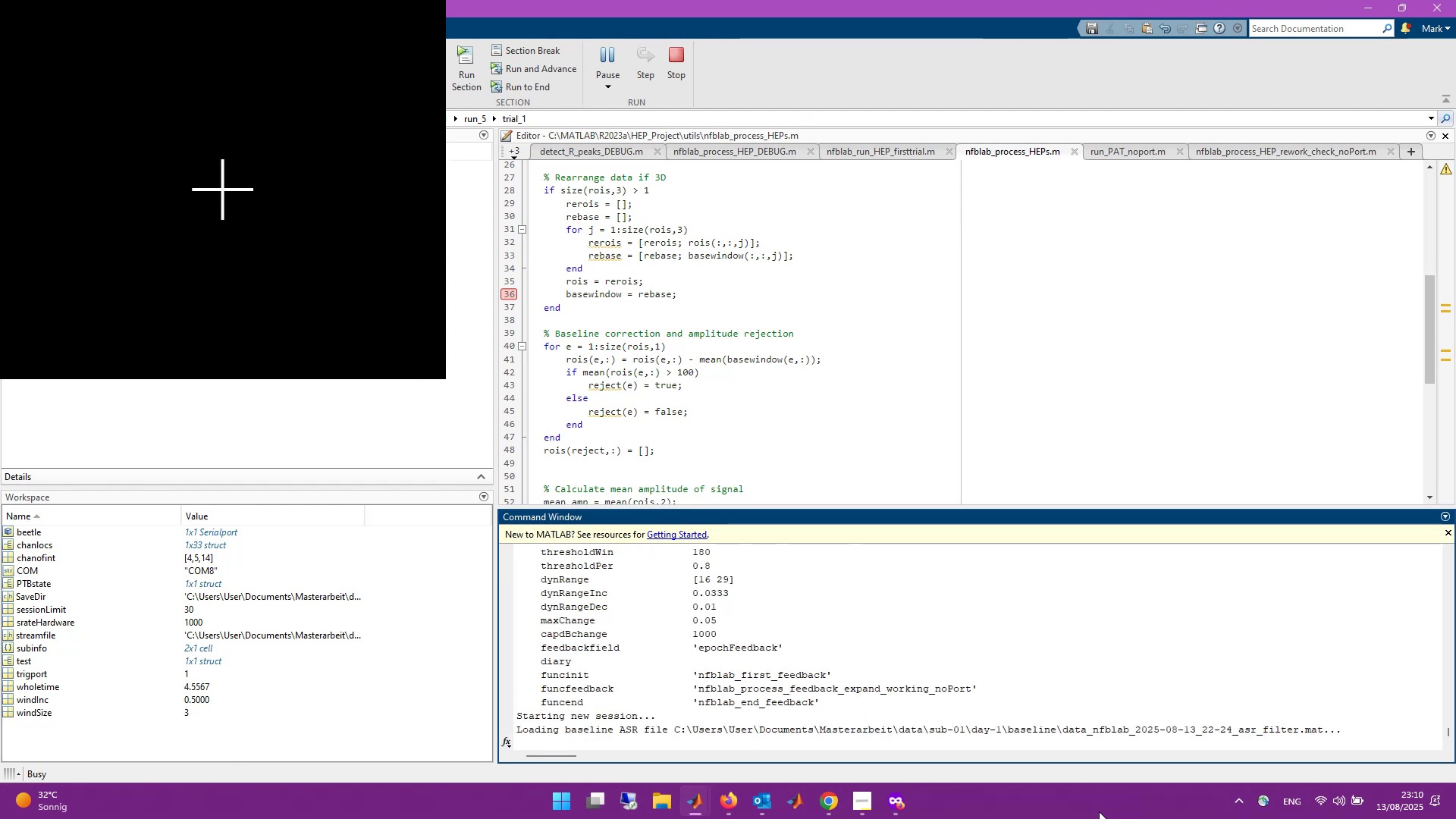 
left_click([516, 468])
 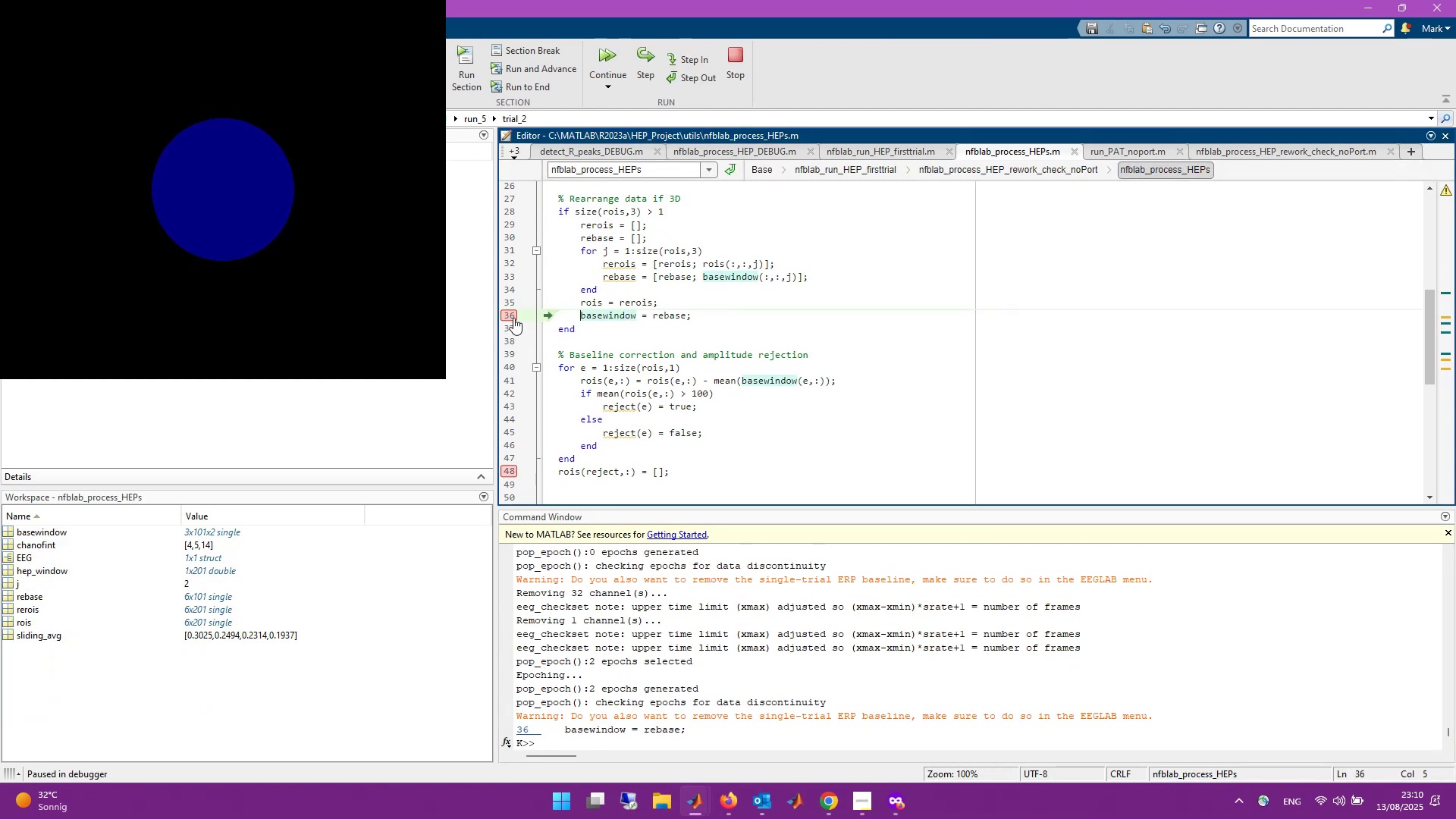 
left_click([513, 315])
 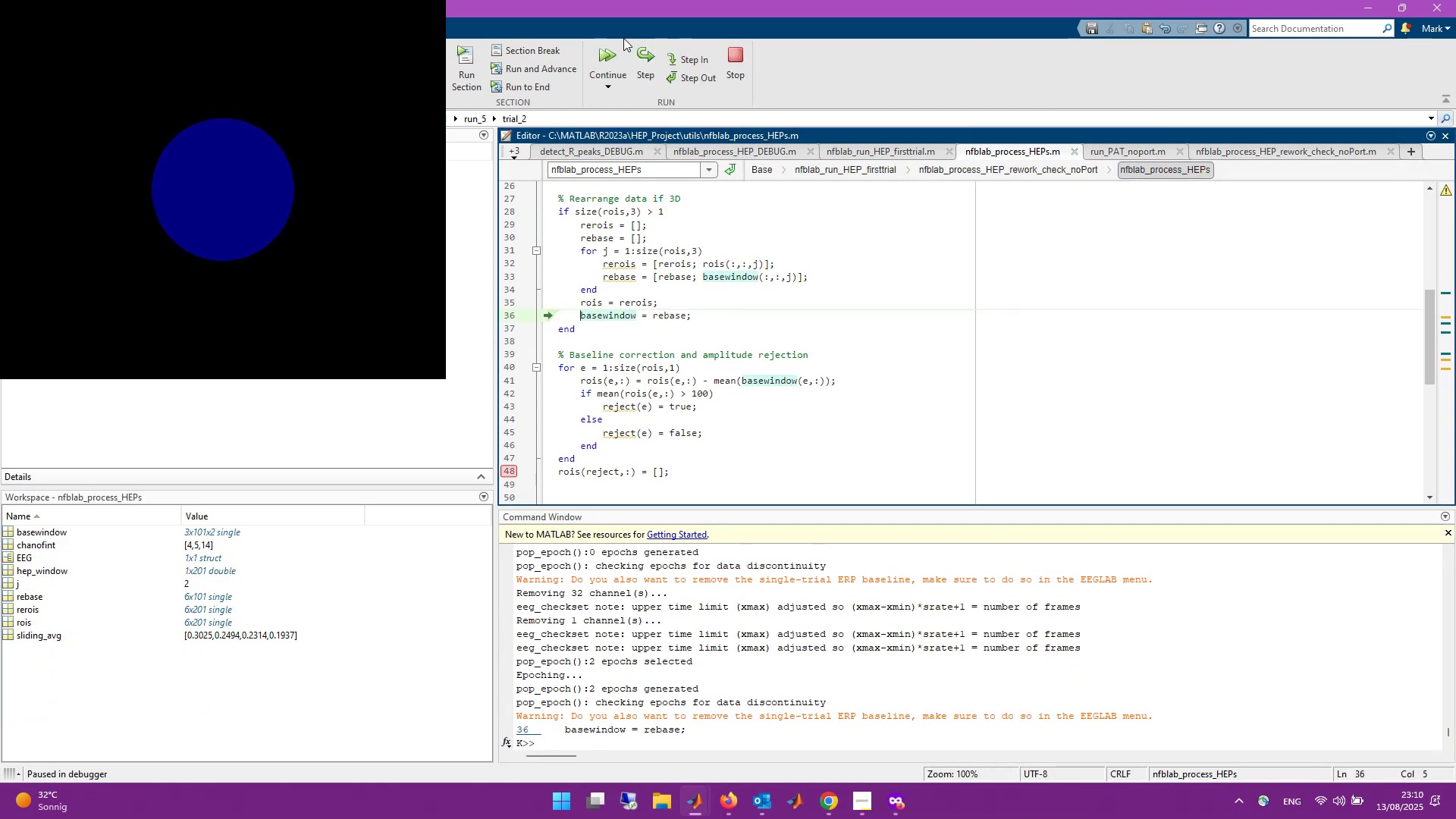 
left_click([616, 41])
 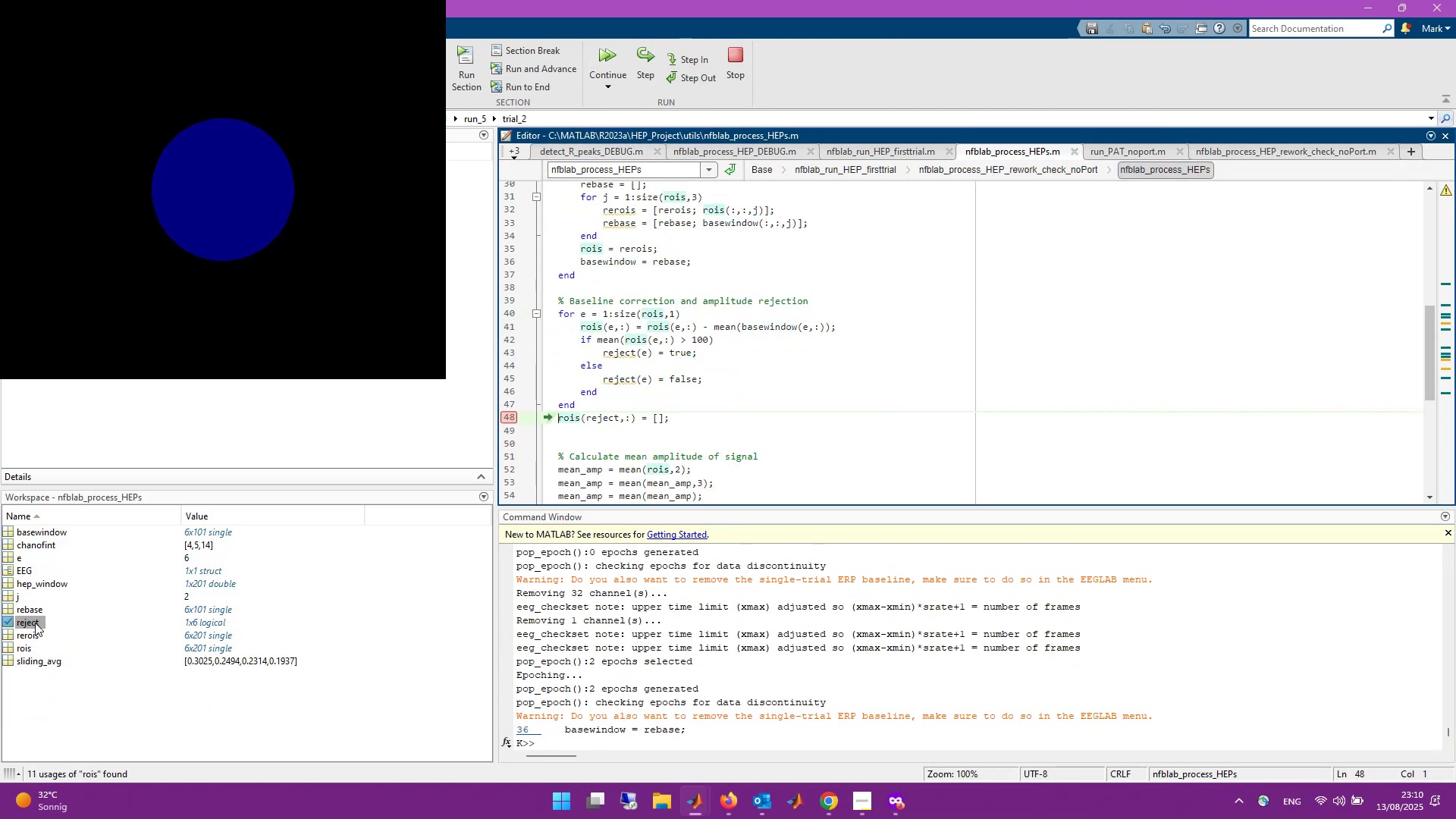 
double_click([34, 623])
 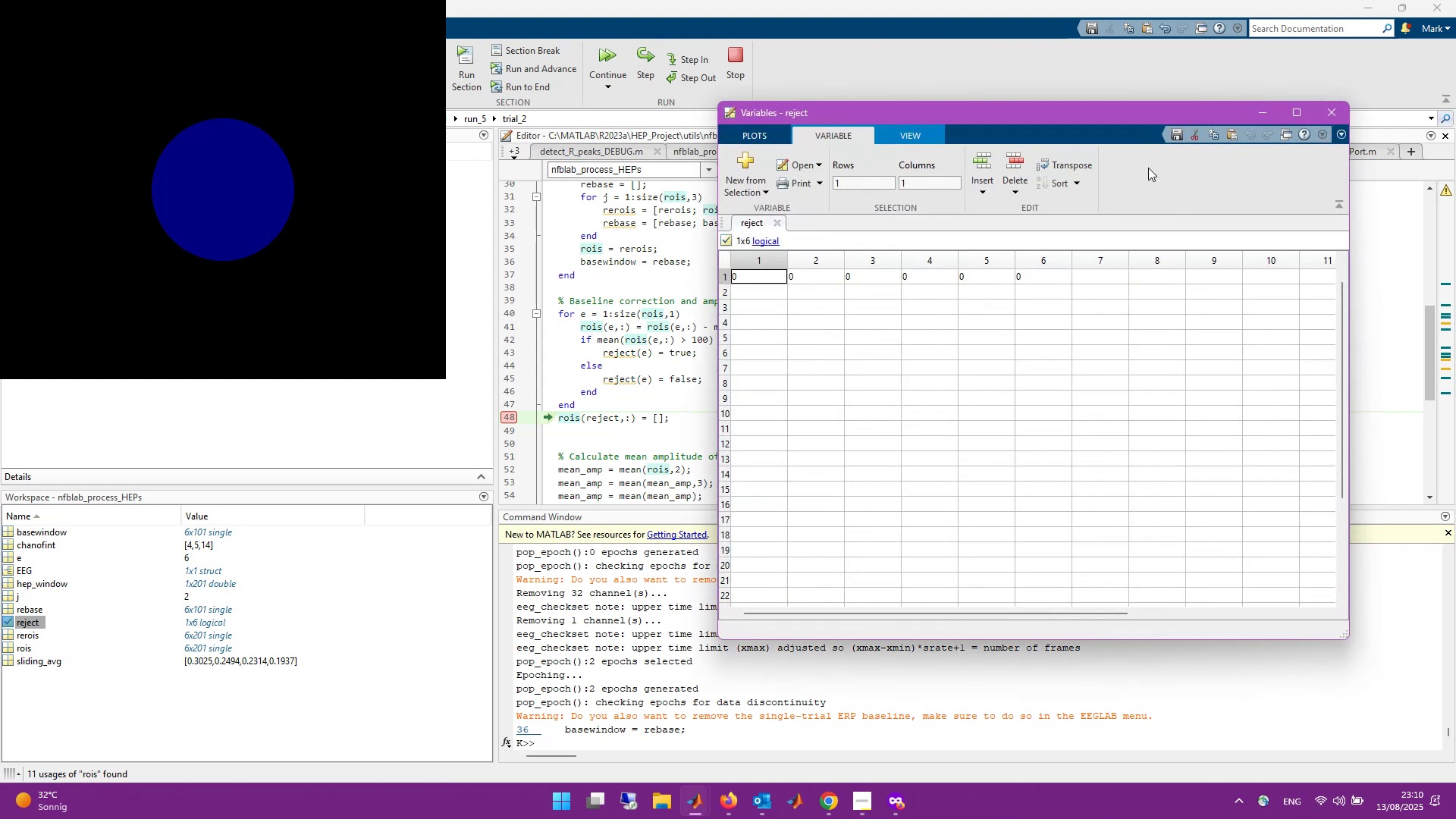 
left_click([1335, 121])
 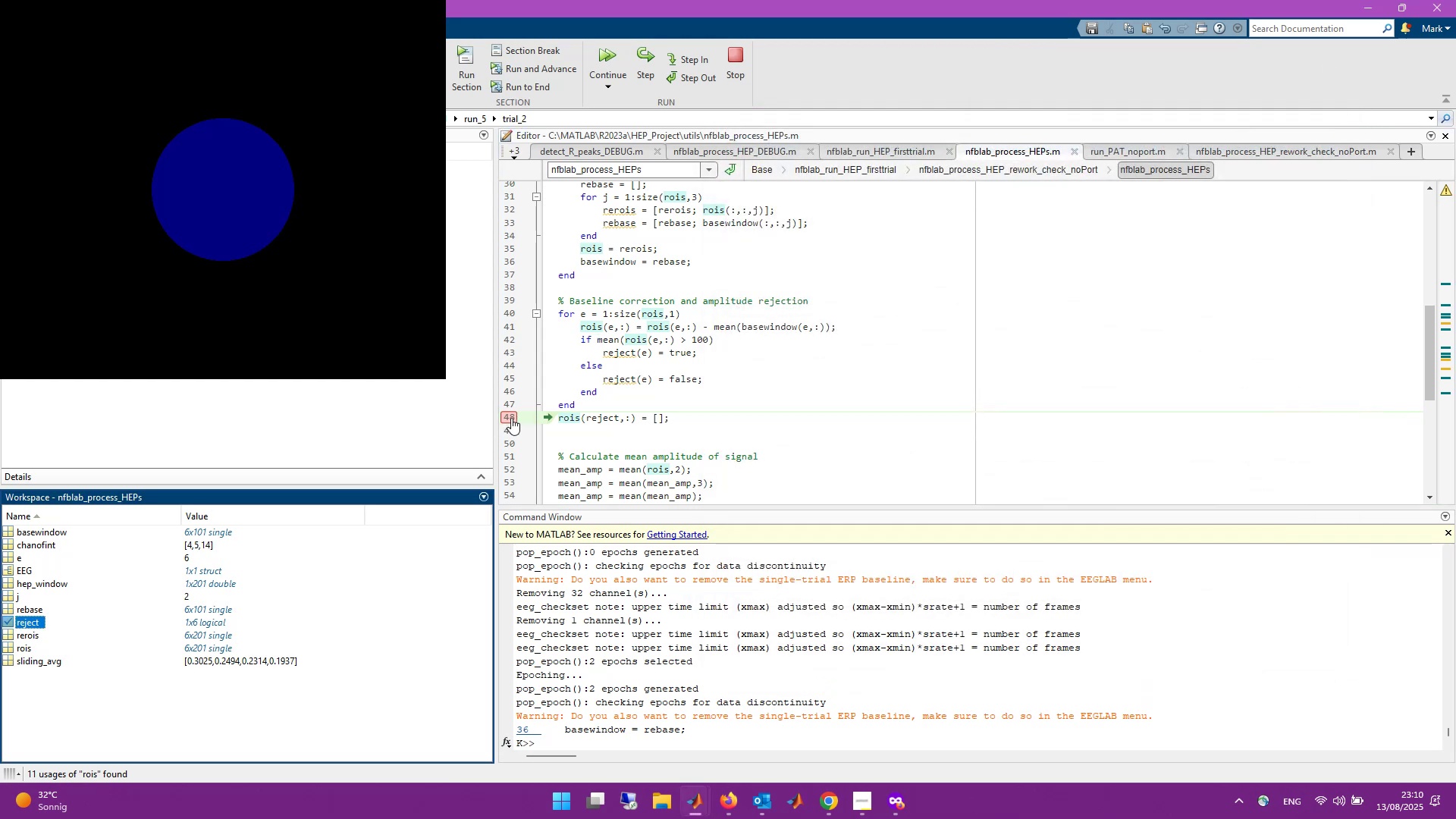 
left_click([511, 418])
 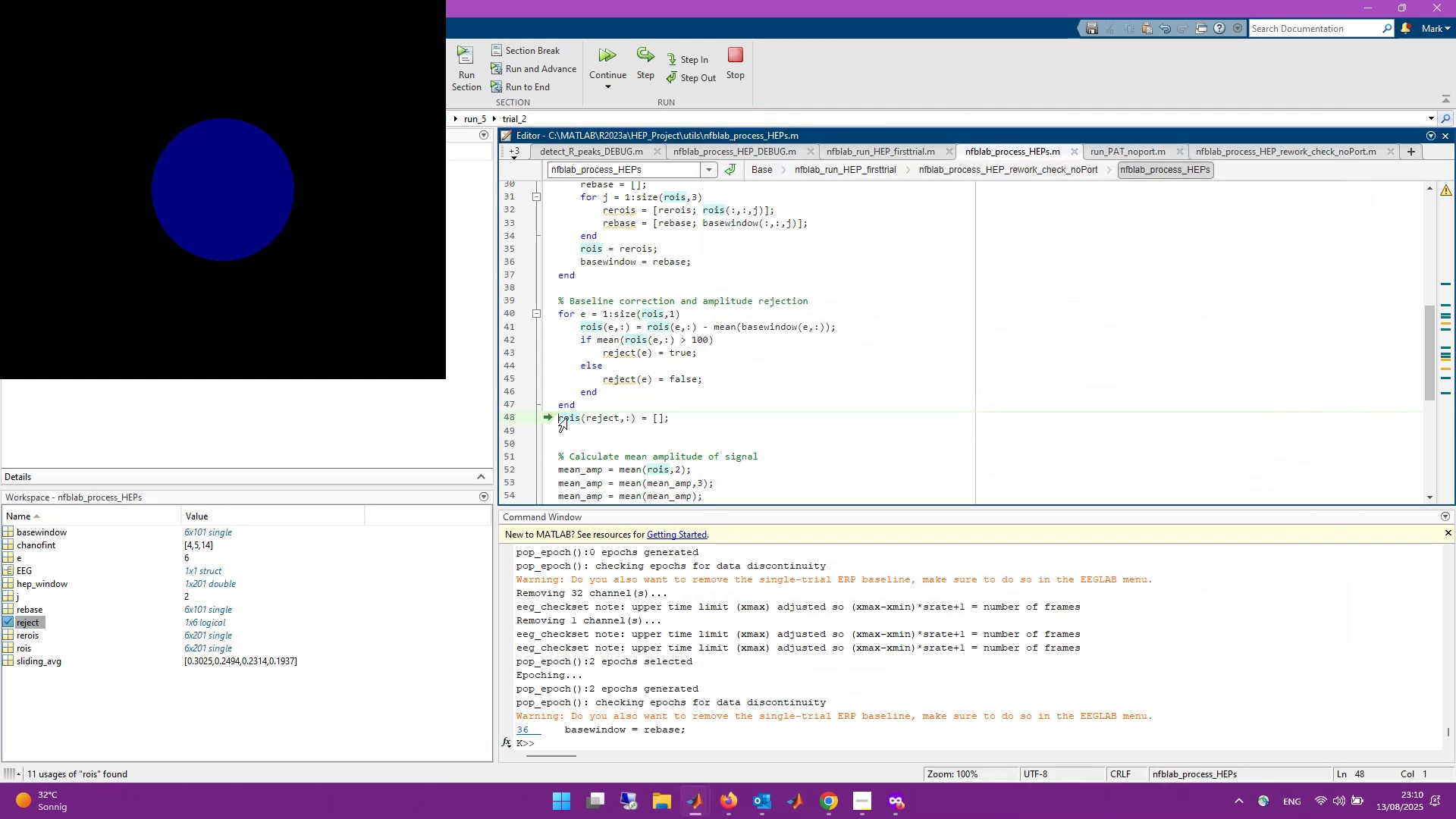 
scroll: coordinate [701, 414], scroll_direction: down, amount: 5.0
 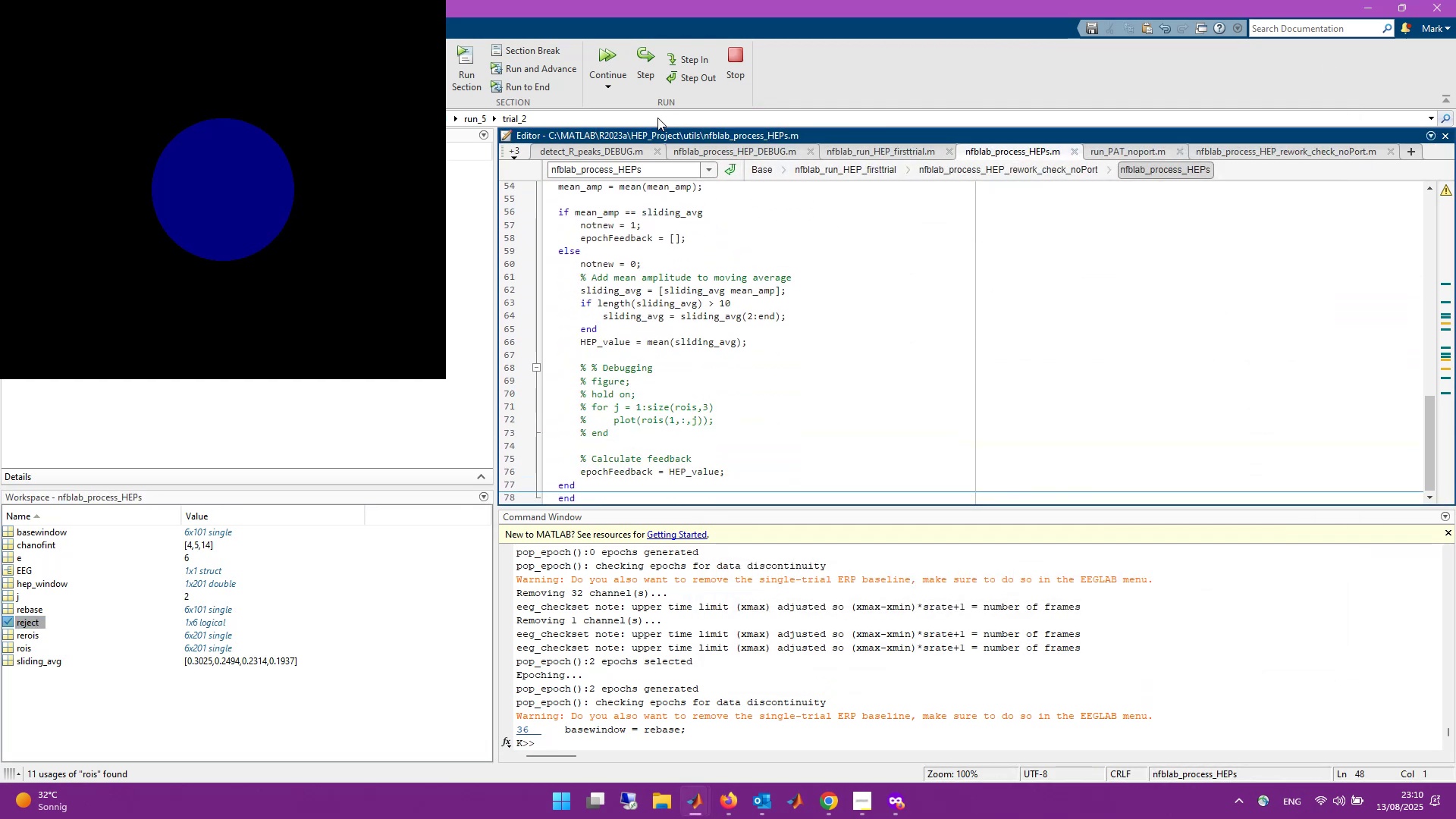 
scroll: coordinate [669, 259], scroll_direction: up, amount: 5.0
 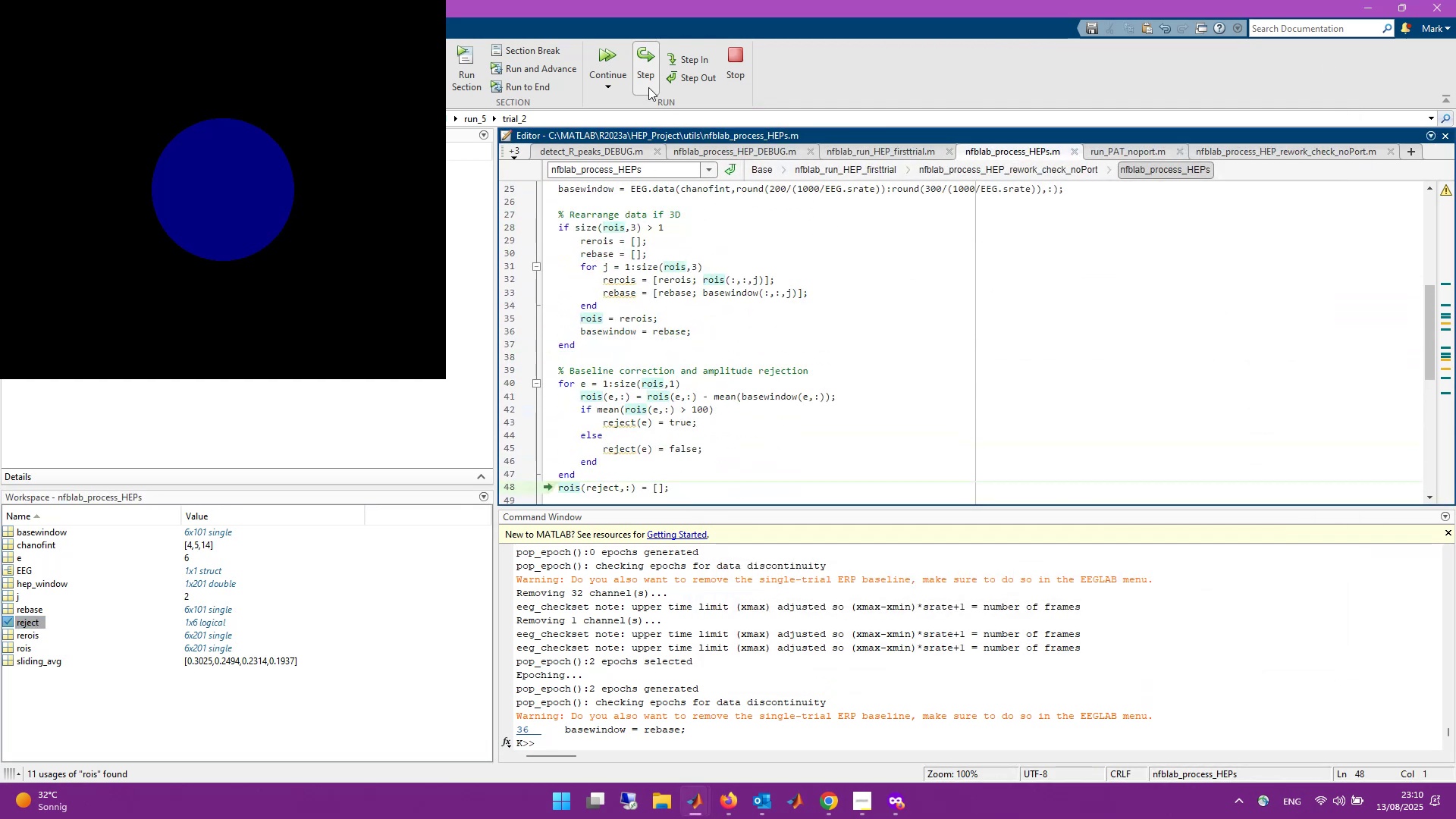 
left_click([606, 57])
 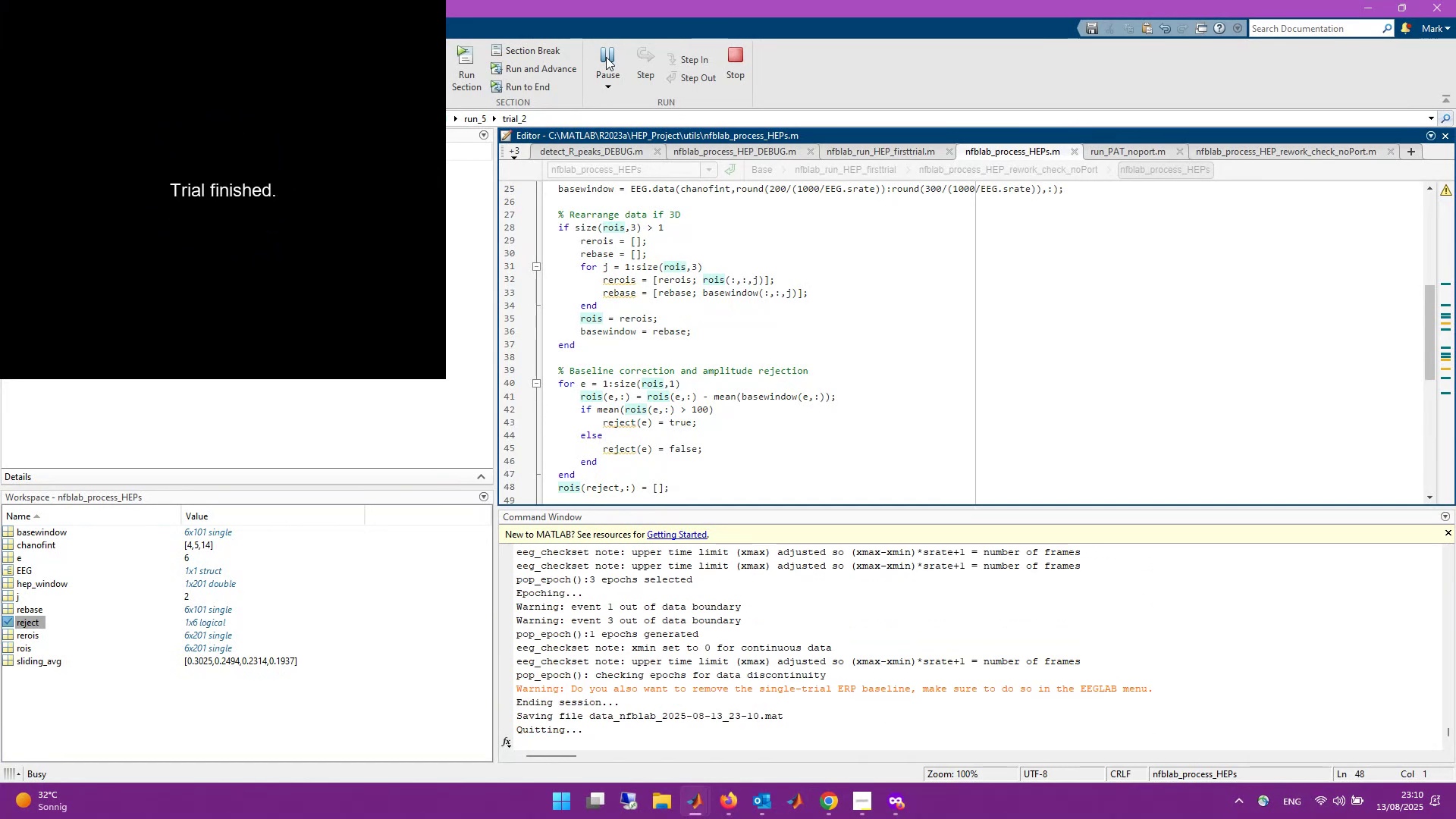 
wait(8.03)
 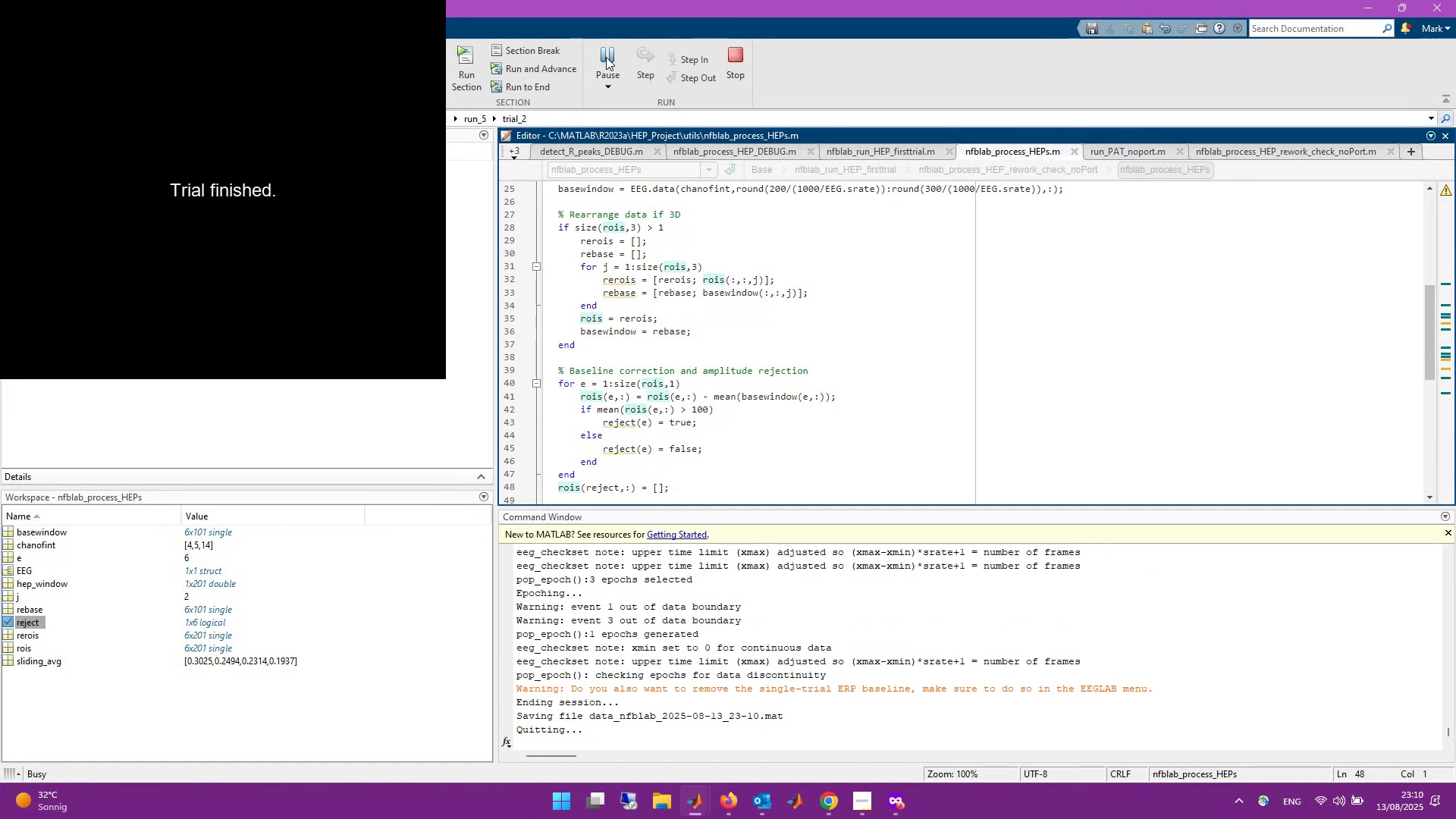 
left_click([648, 741])
 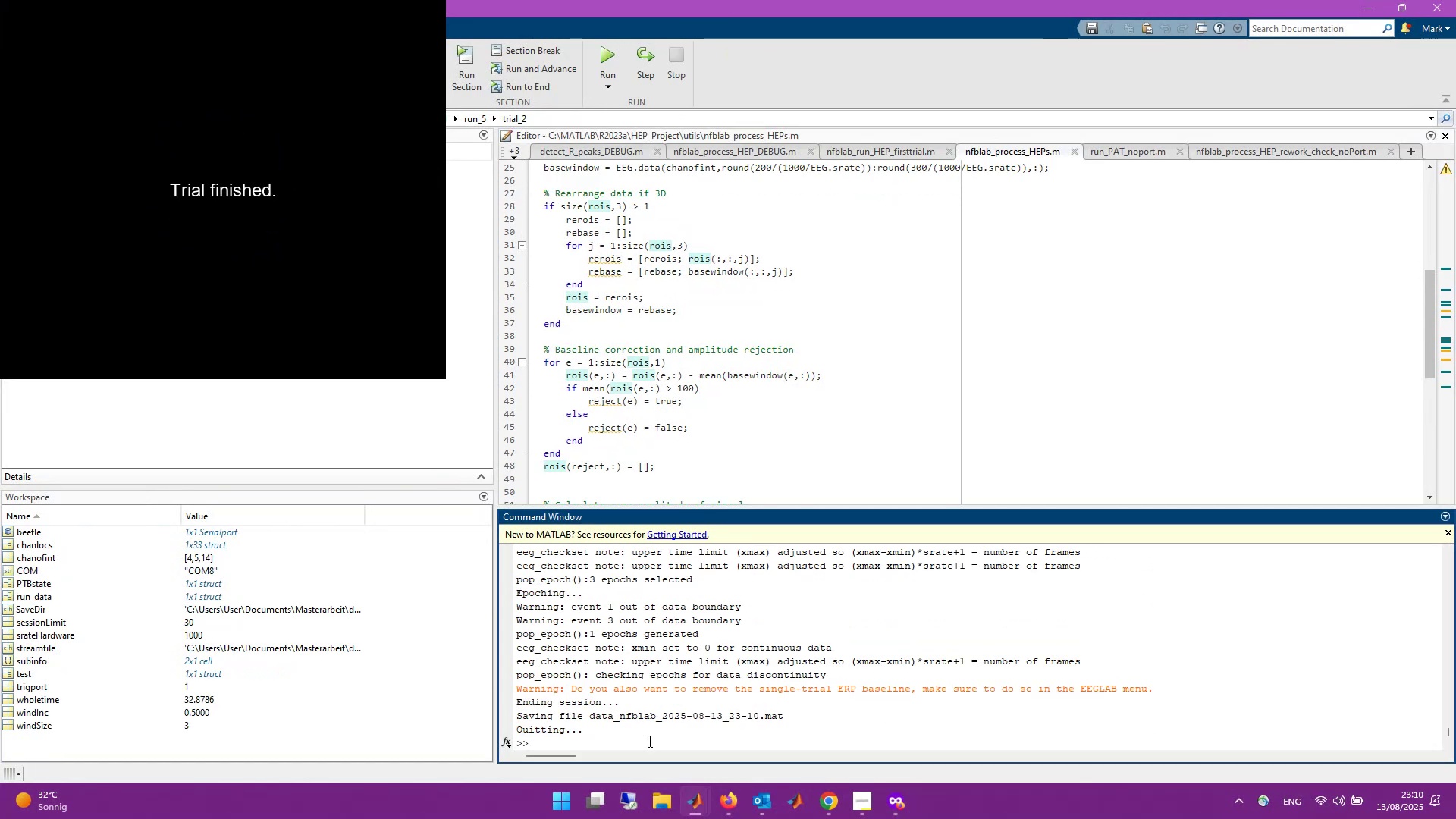 
scroll: coordinate [757, 431], scroll_direction: down, amount: 10.0
 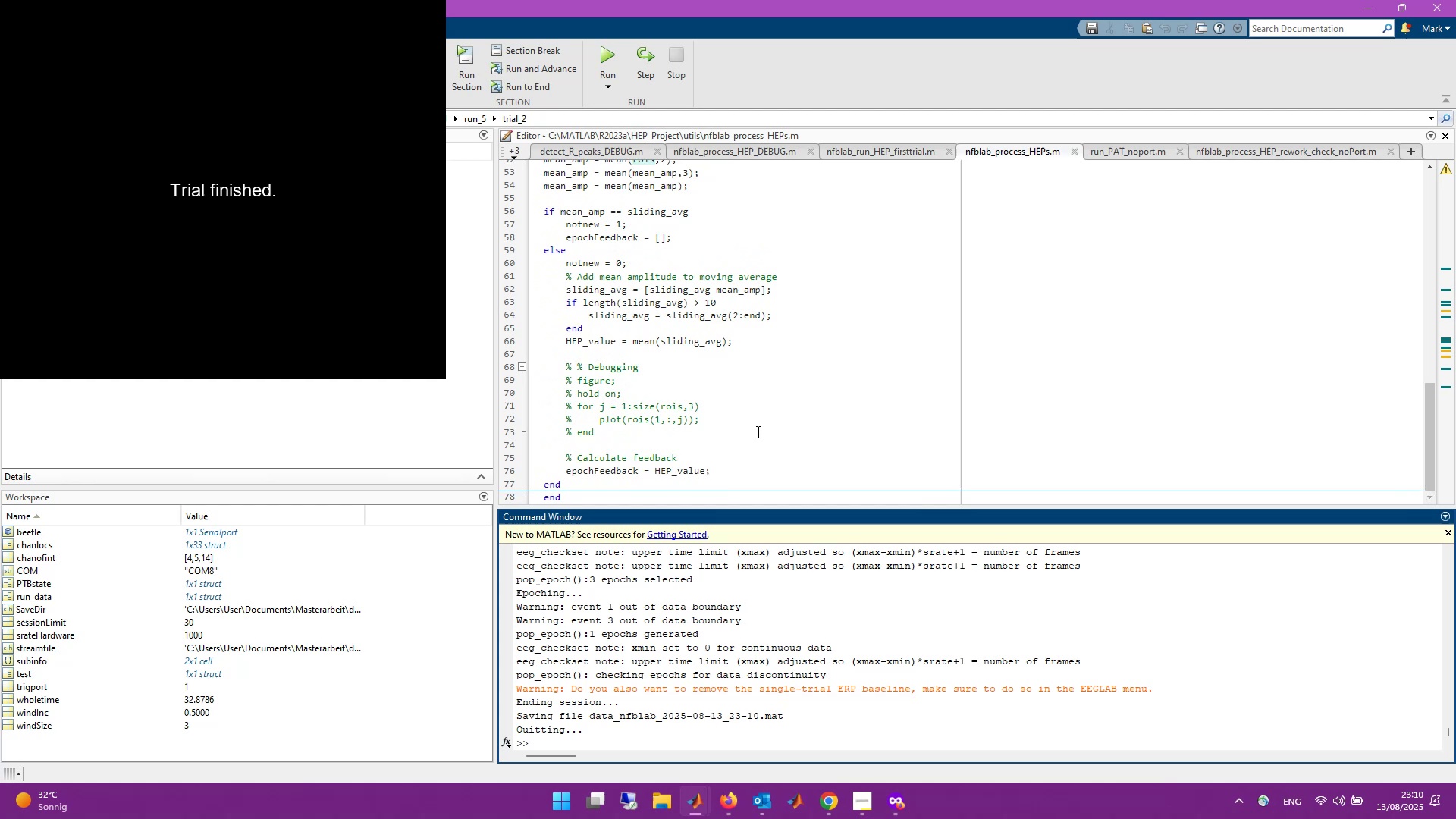 
scroll: coordinate [757, 431], scroll_direction: up, amount: 2.0
 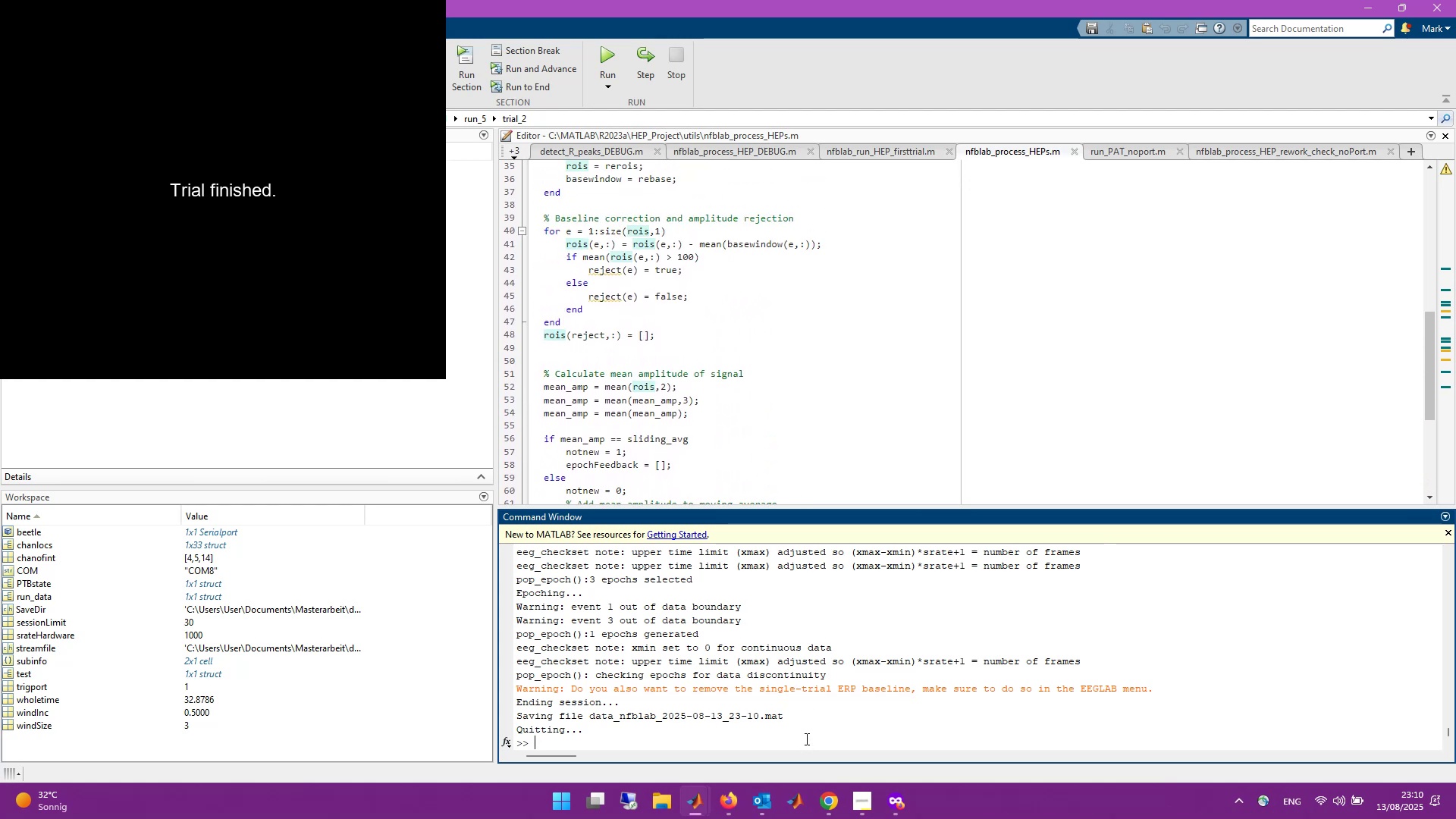 
left_click([805, 739])
 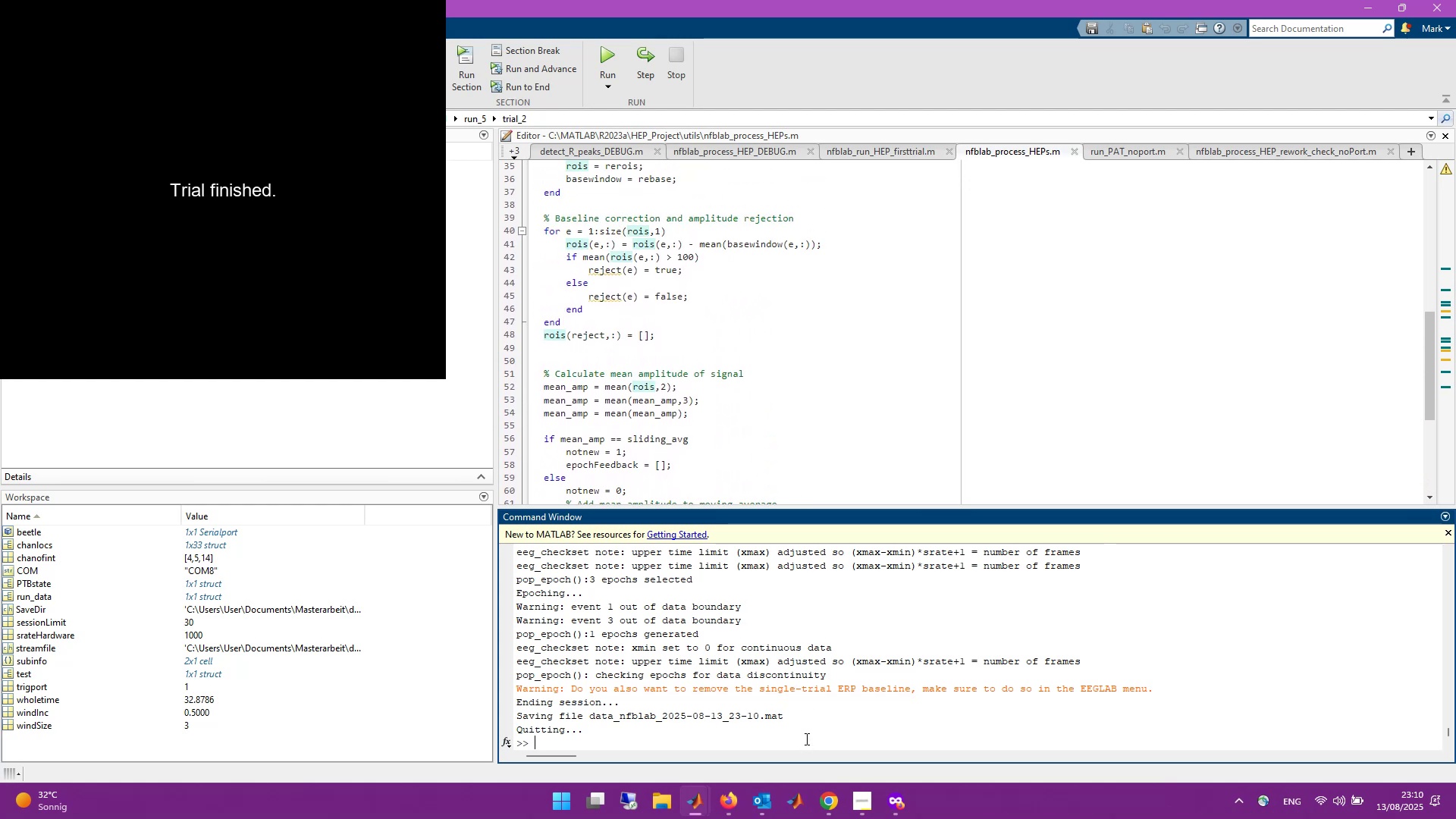 
type(sca)
 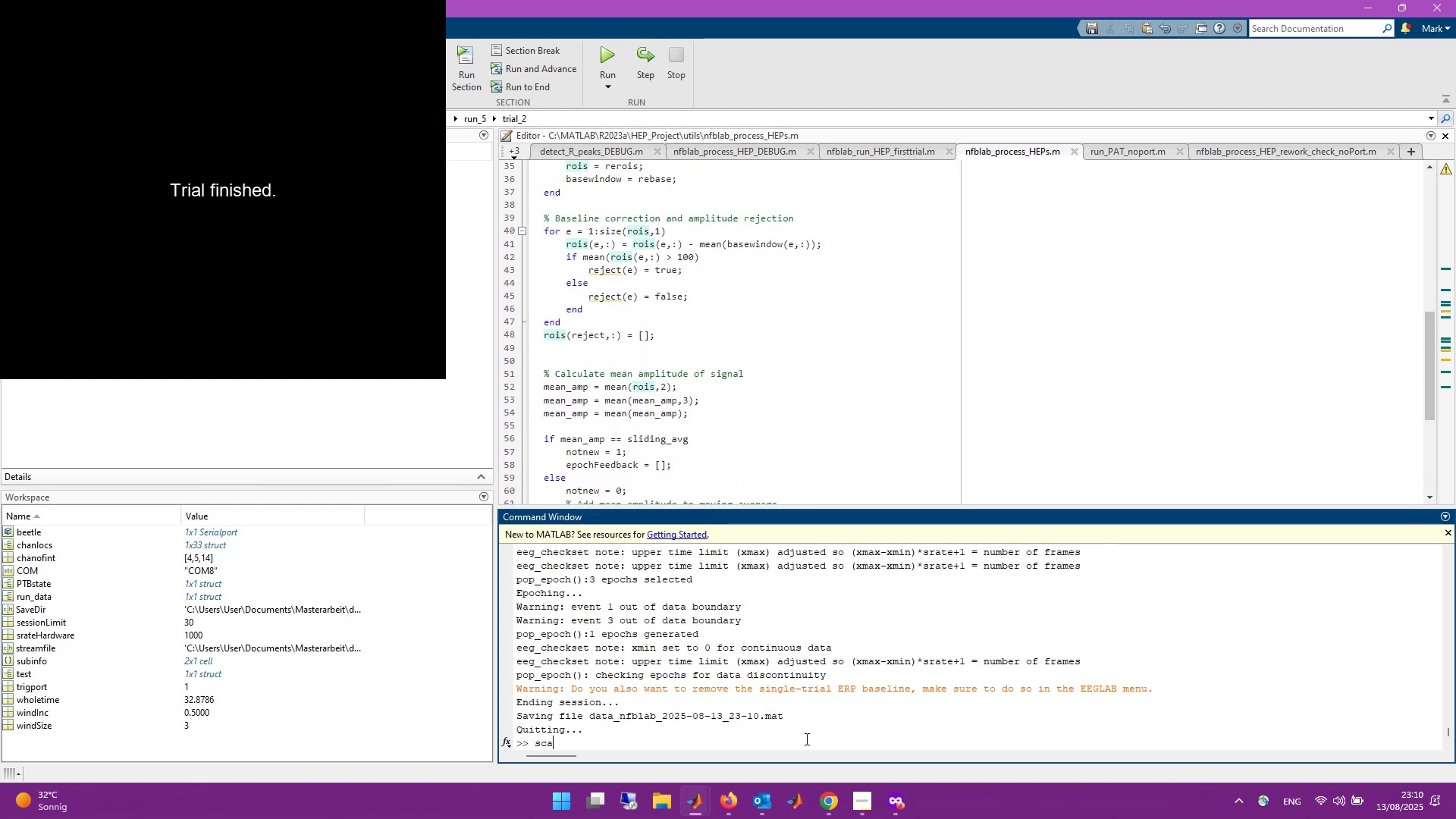 
key(Enter)
 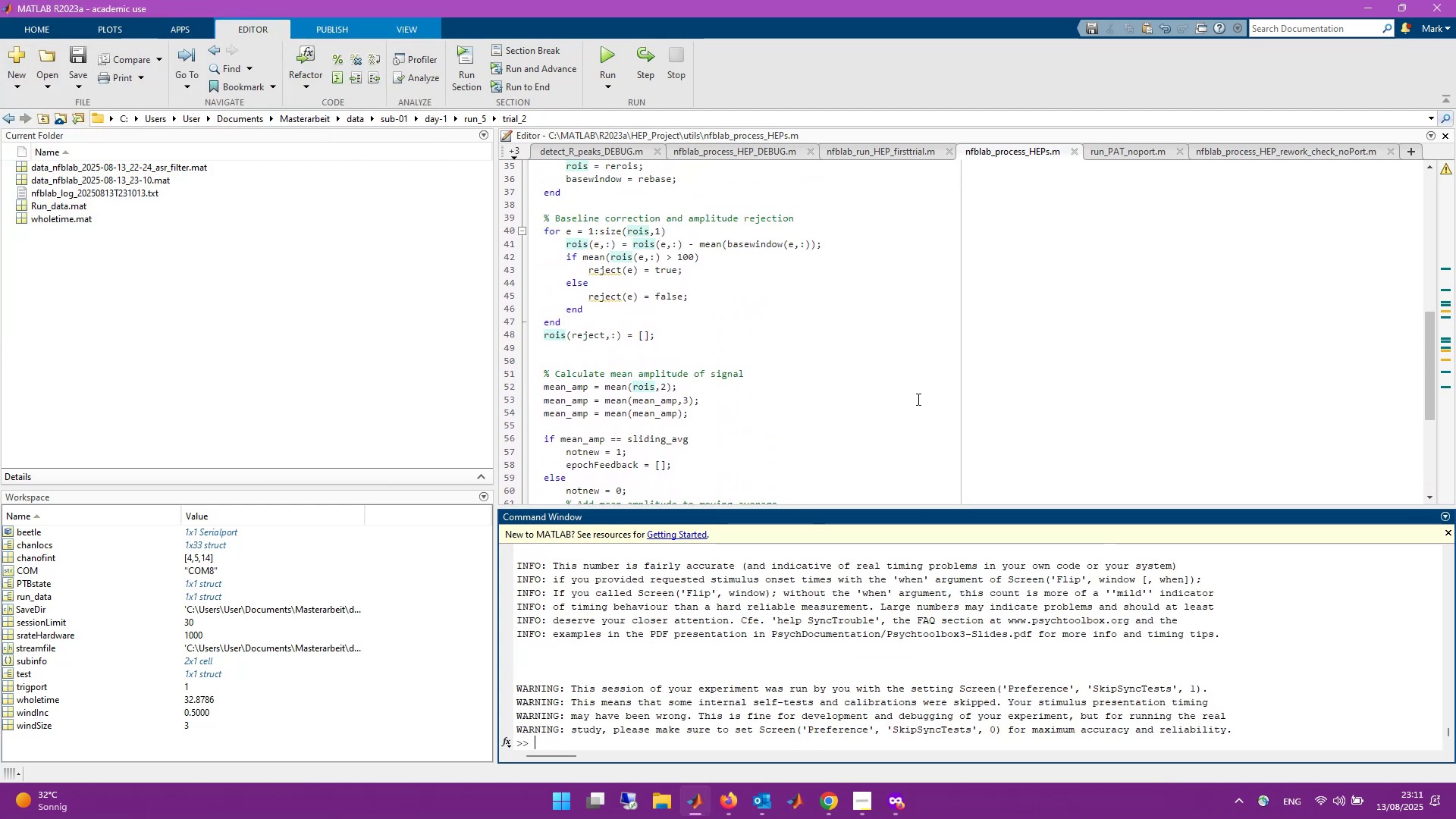 
scroll: coordinate [912, 400], scroll_direction: down, amount: 5.0
 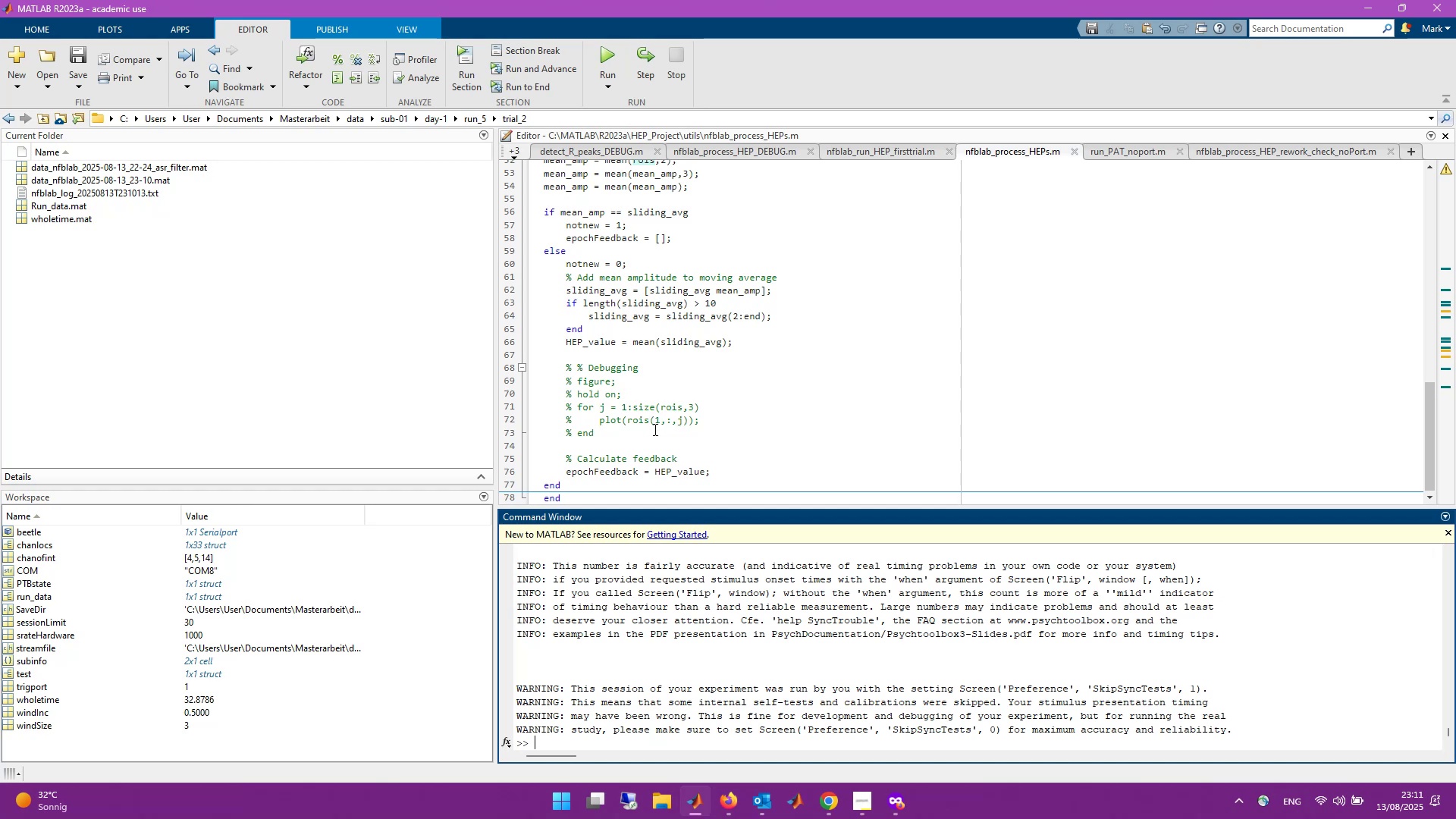 
scroll: coordinate [654, 429], scroll_direction: up, amount: 2.0
 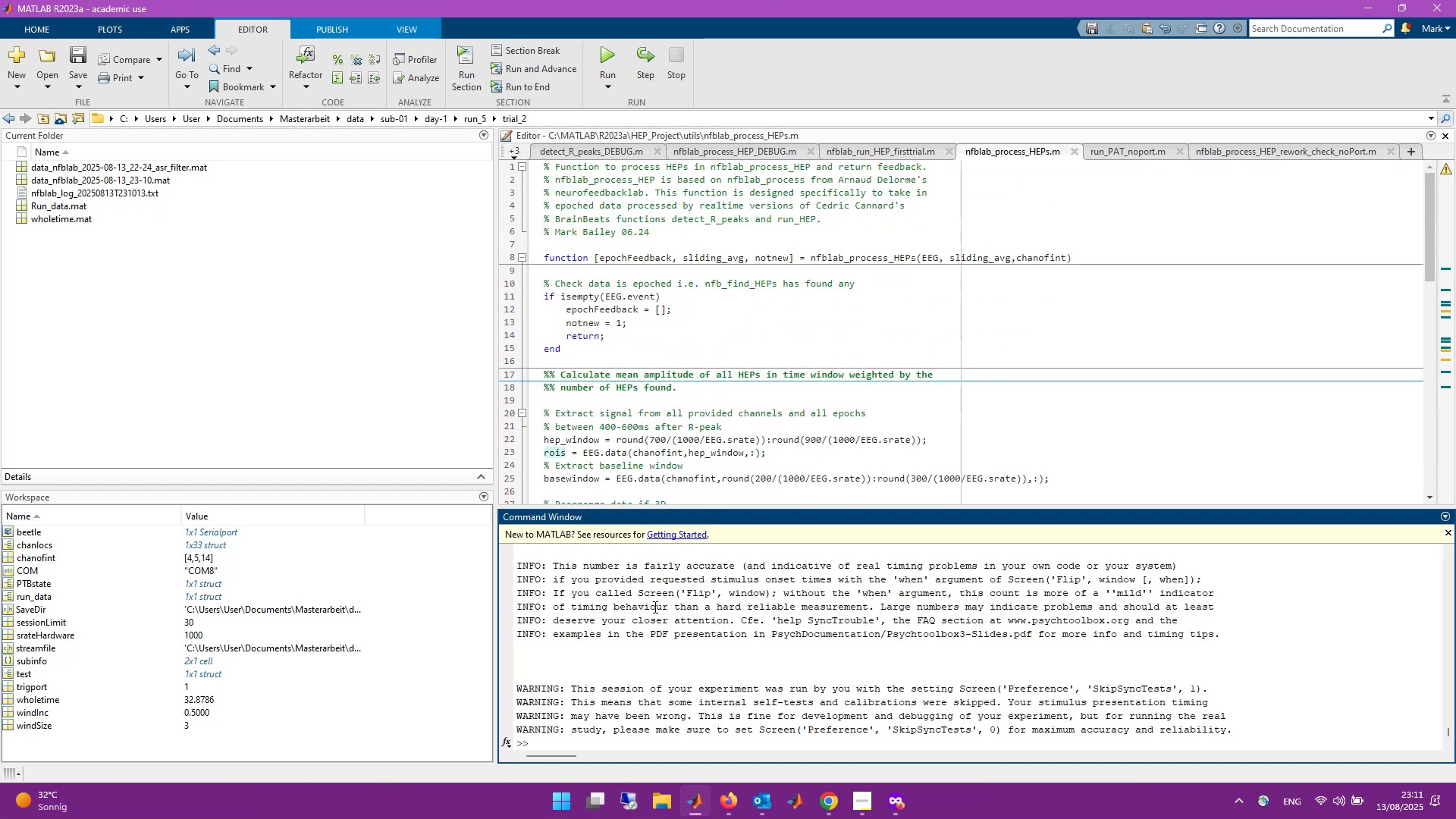 
scroll: coordinate [723, 613], scroll_direction: down, amount: 4.0
 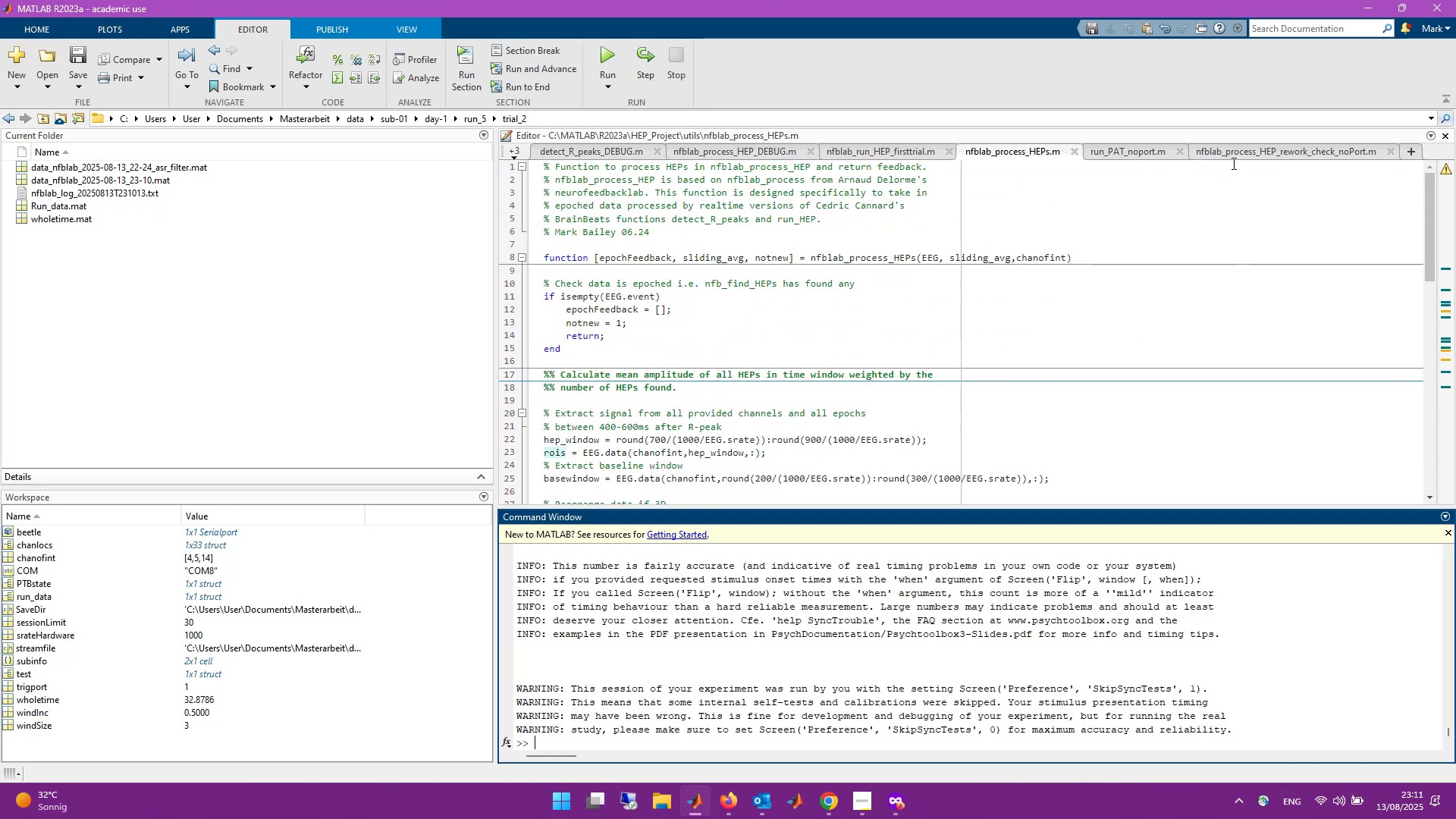 
left_click([1244, 150])
 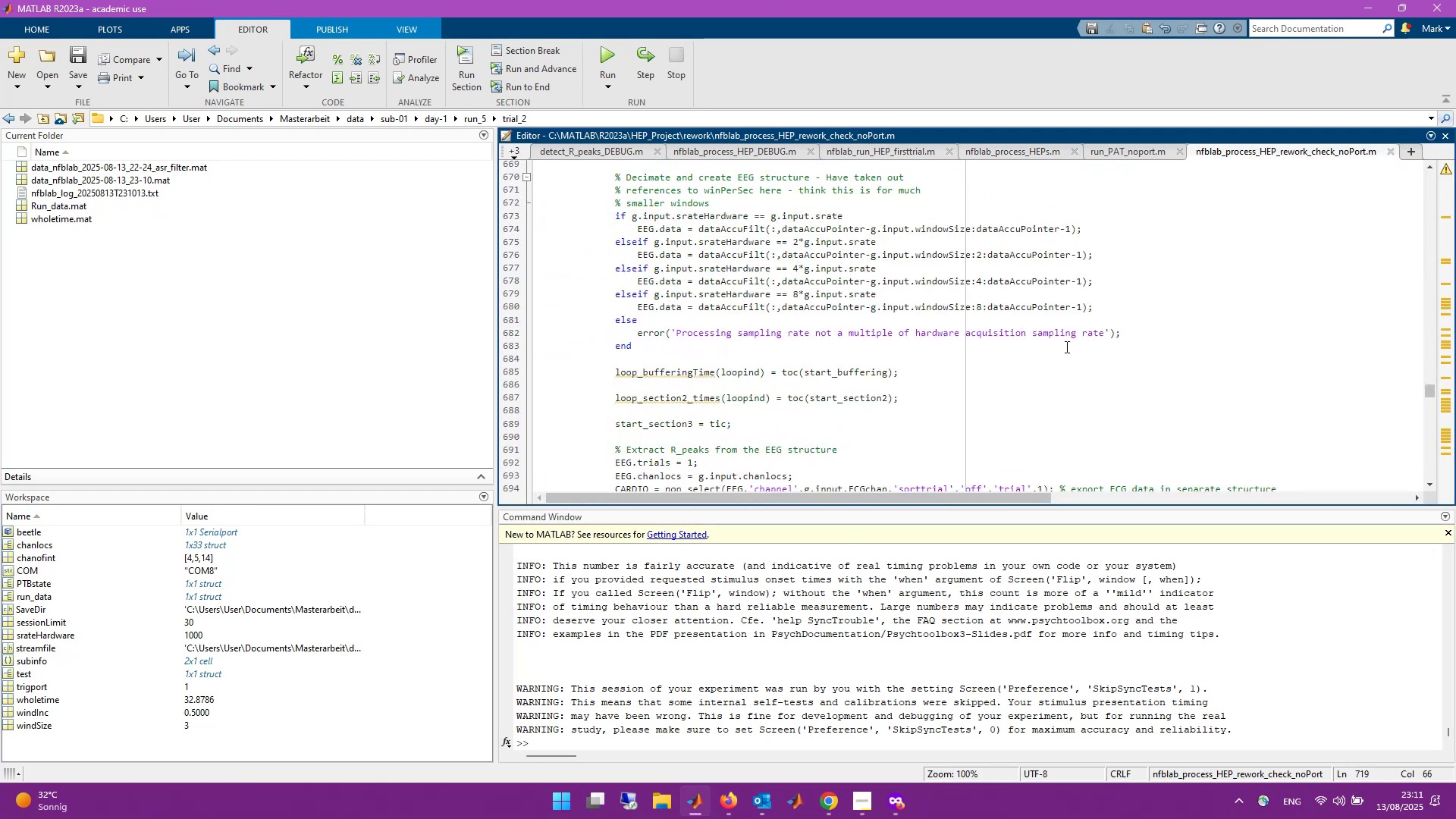 
scroll: coordinate [1056, 358], scroll_direction: down, amount: 47.0
 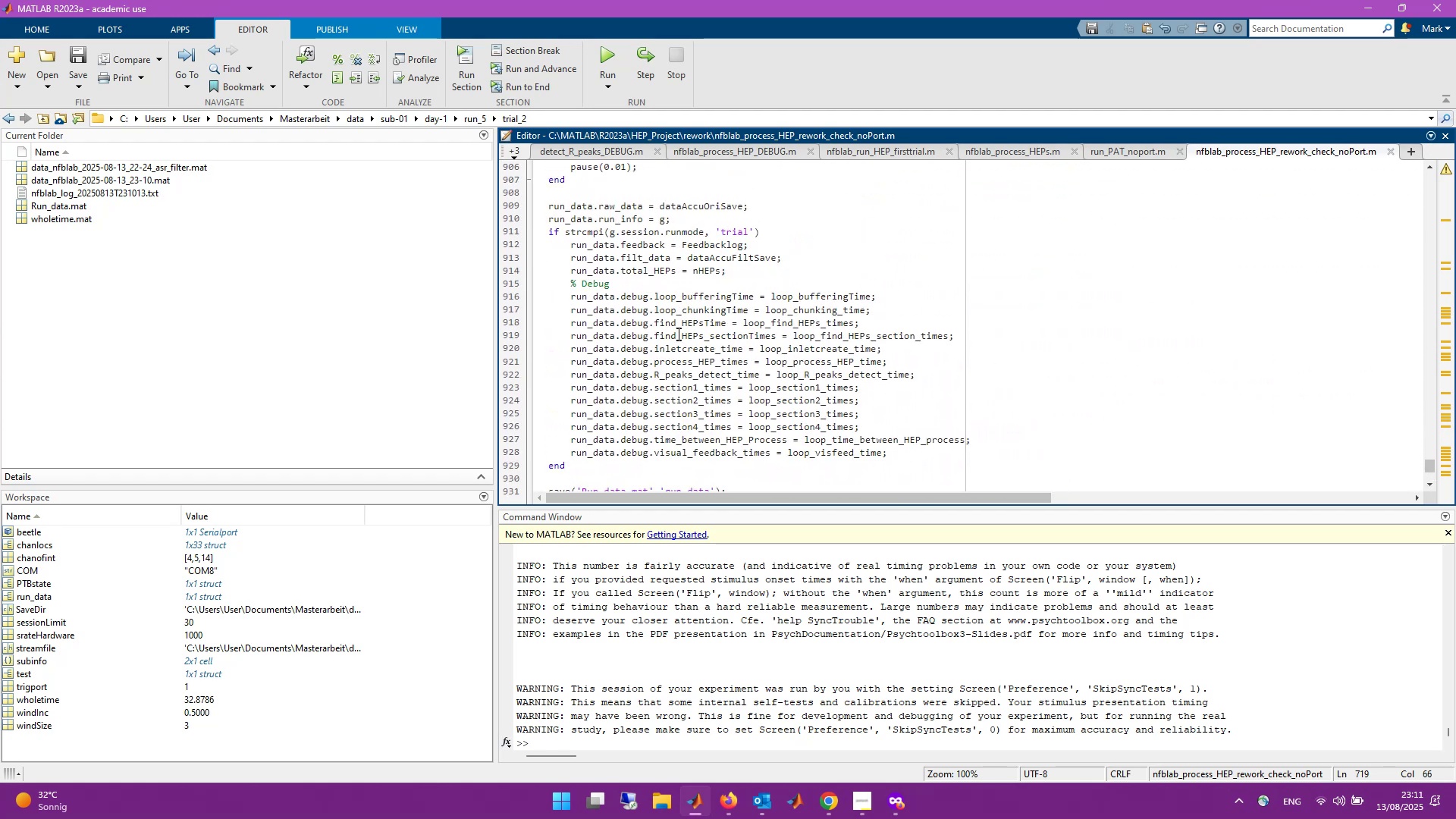 
wait(6.92)
 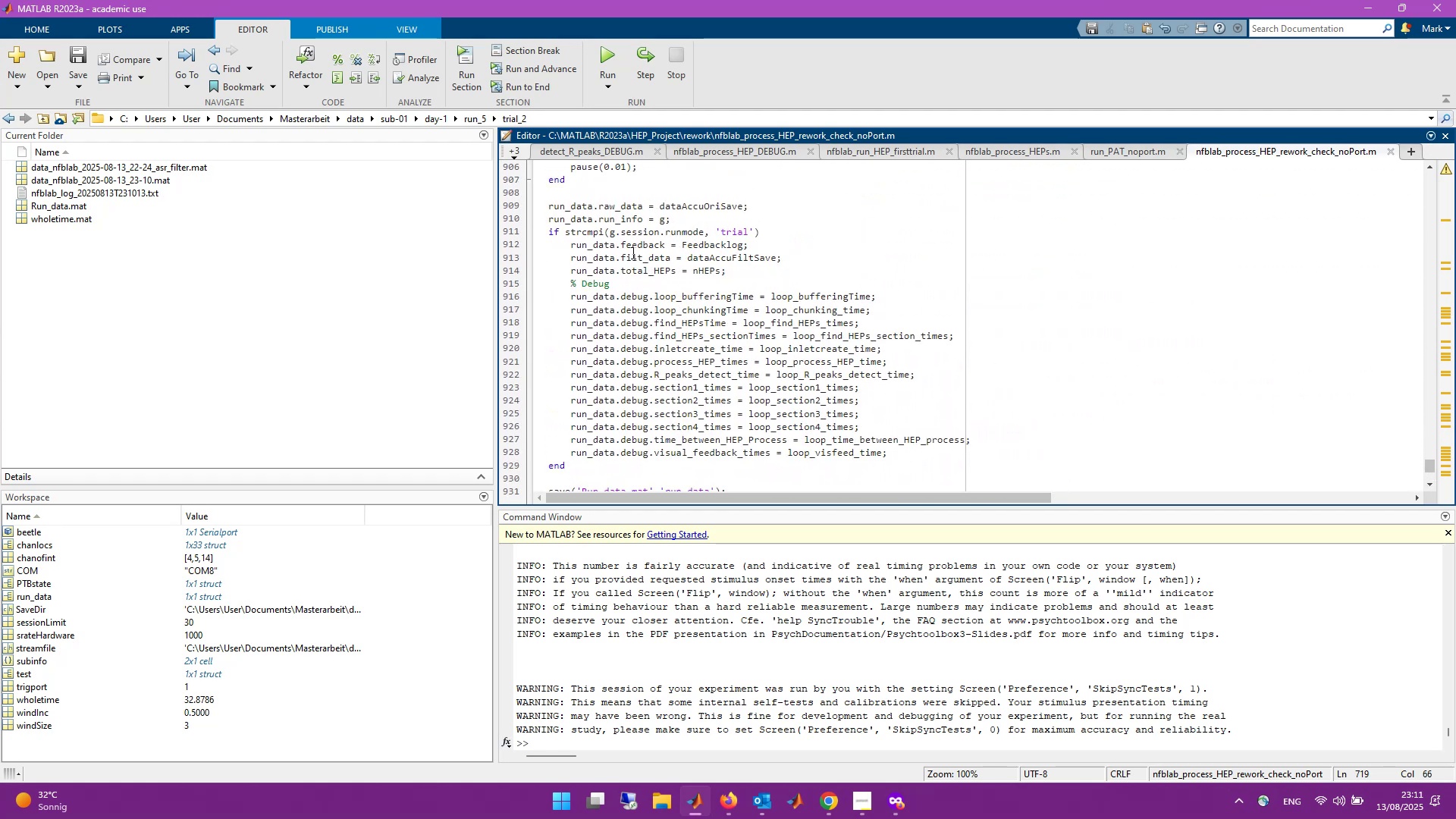 
scroll: coordinate [698, 327], scroll_direction: down, amount: 2.0
 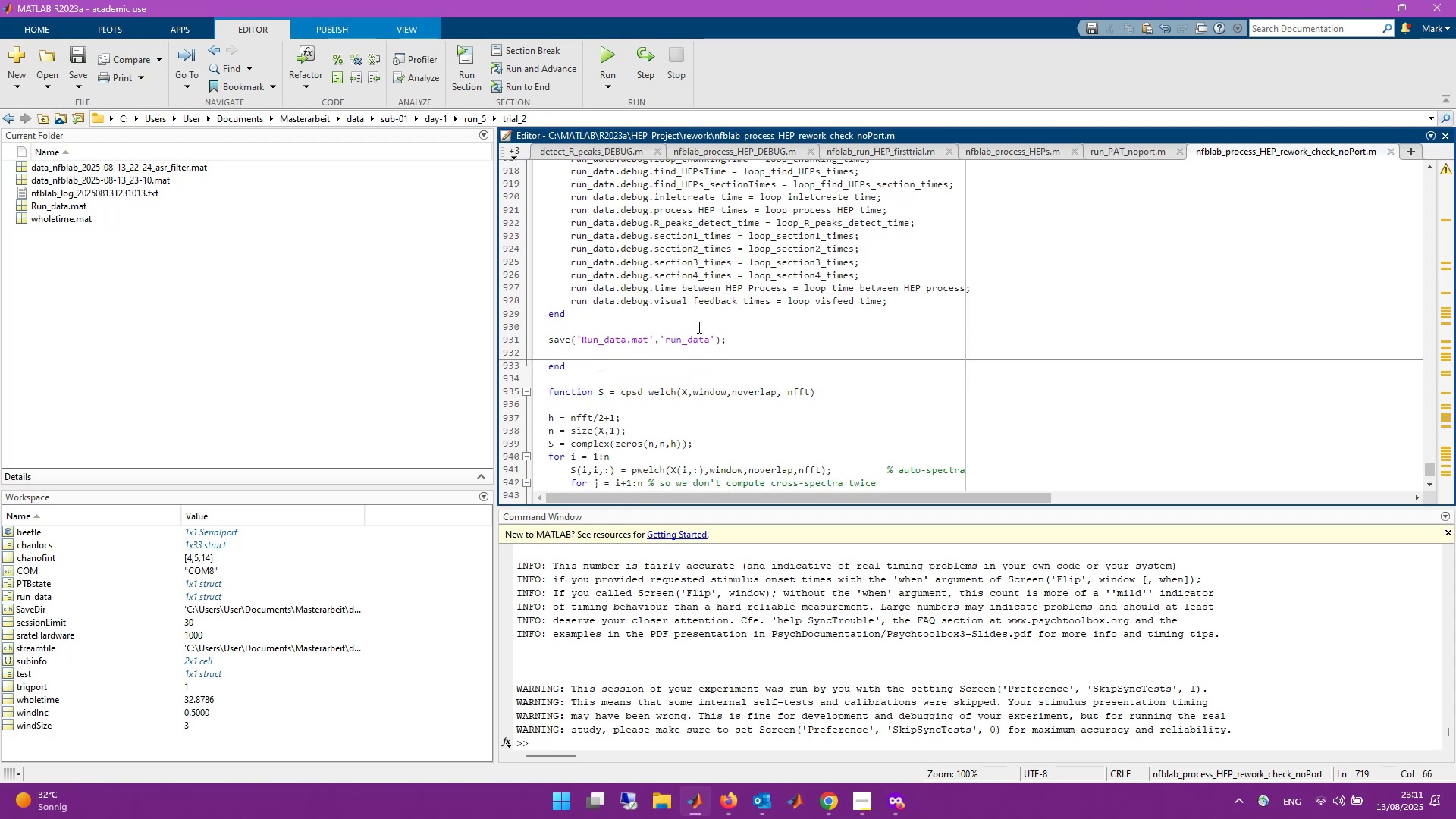 
scroll: coordinate [698, 327], scroll_direction: up, amount: 2.0
 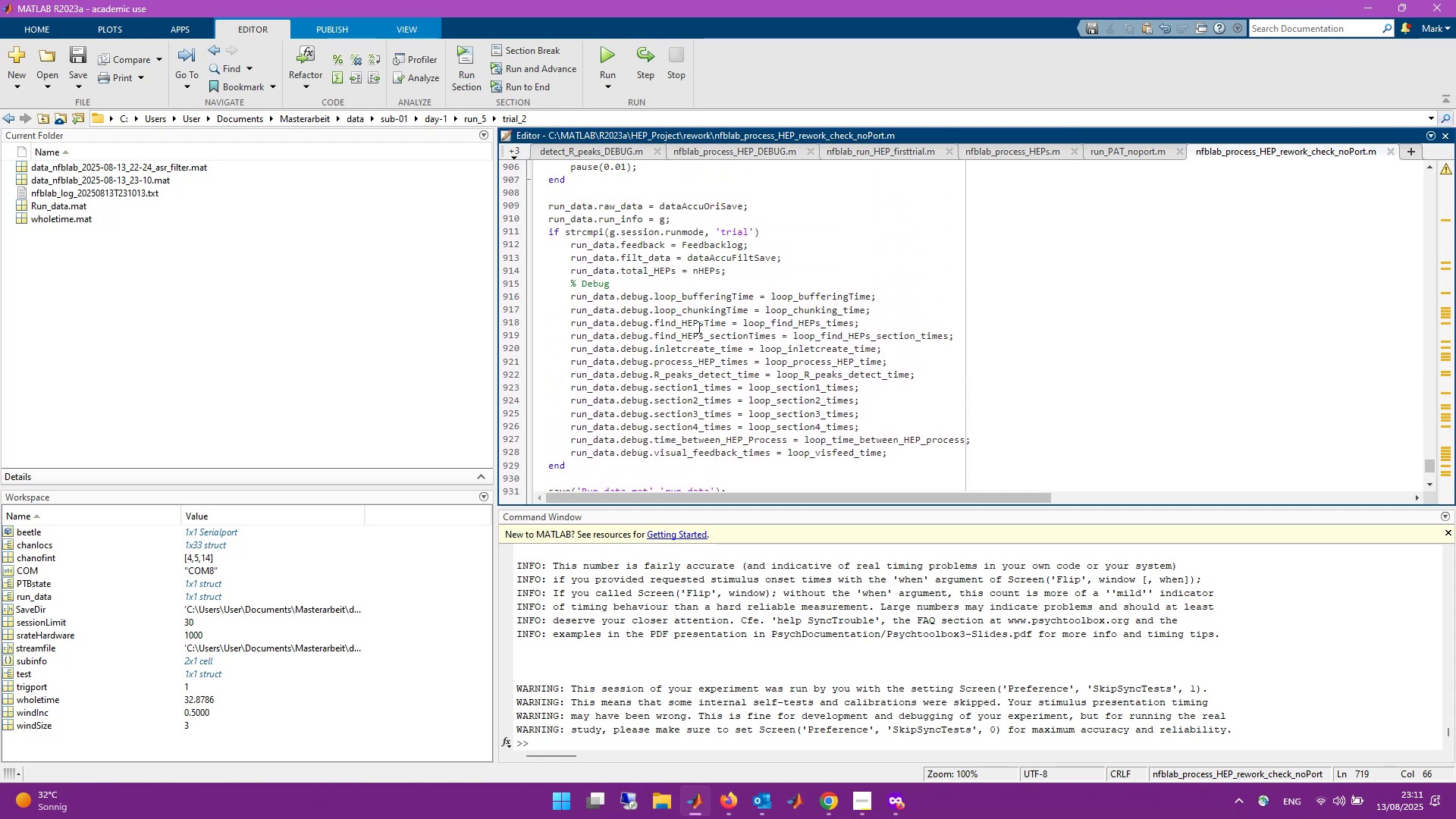 
wait(12.73)
 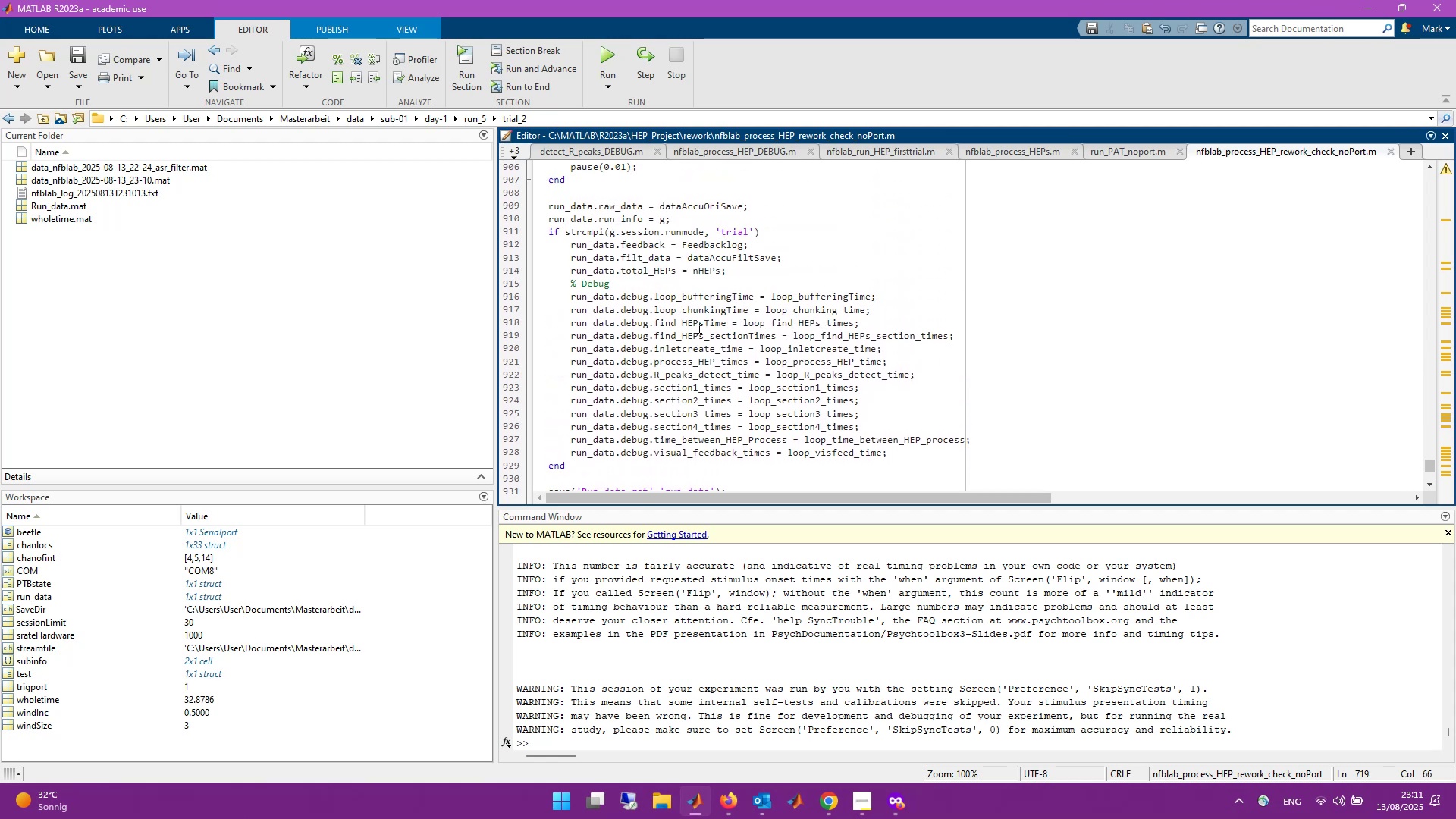 
scroll: coordinate [698, 327], scroll_direction: up, amount: 1.0
 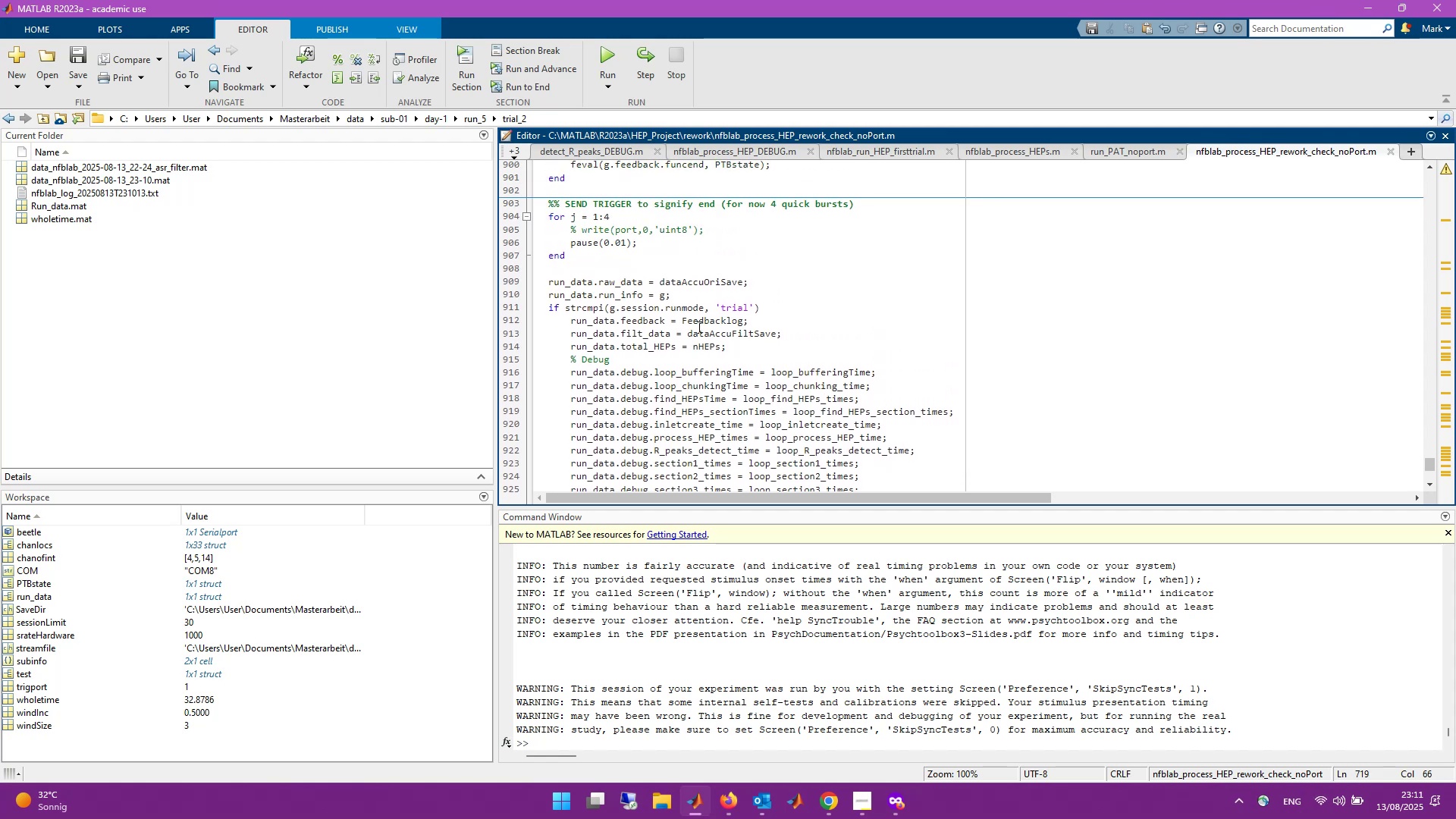 
wait(10.96)
 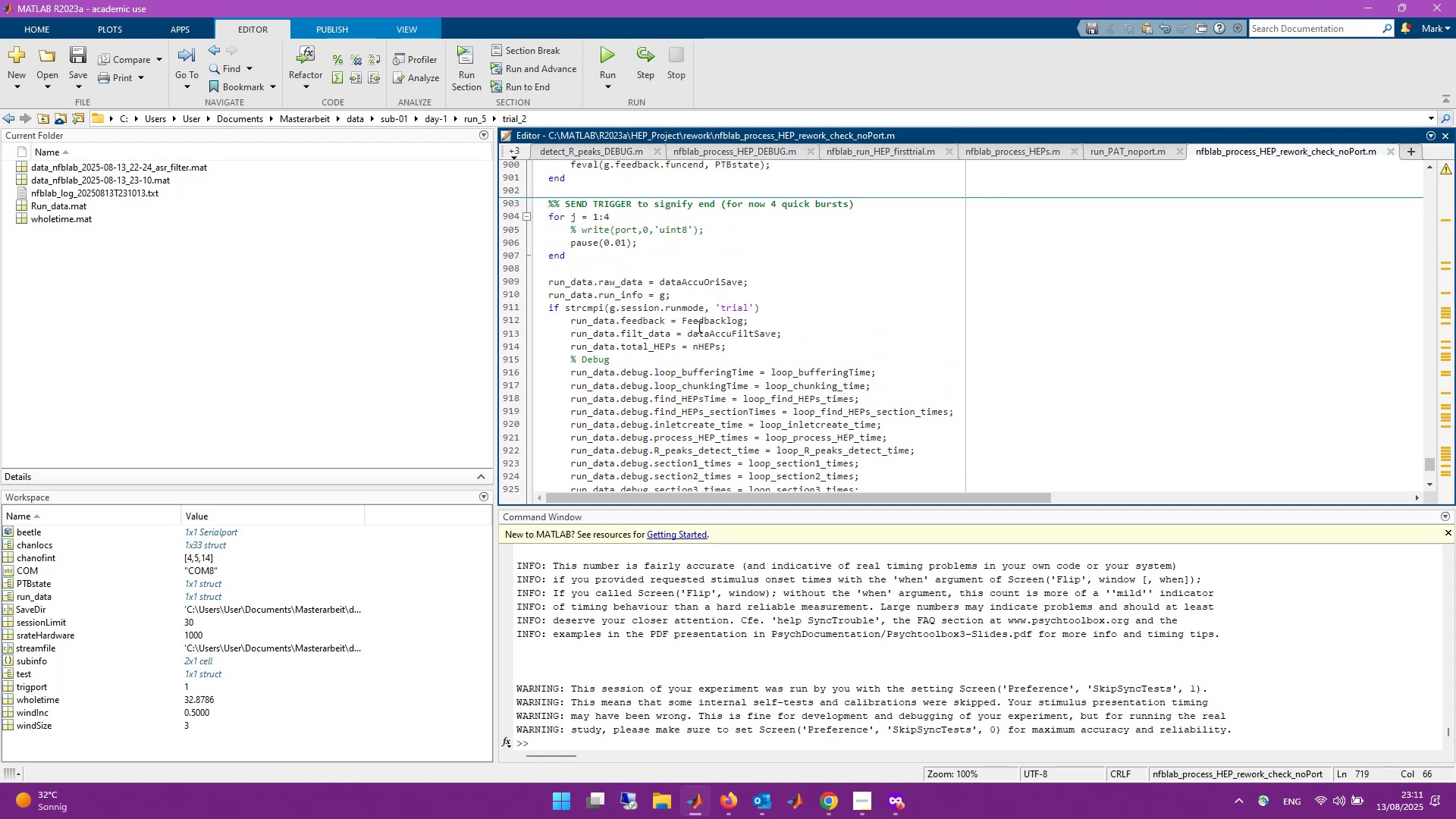 
scroll: coordinate [698, 327], scroll_direction: down, amount: 10.0
 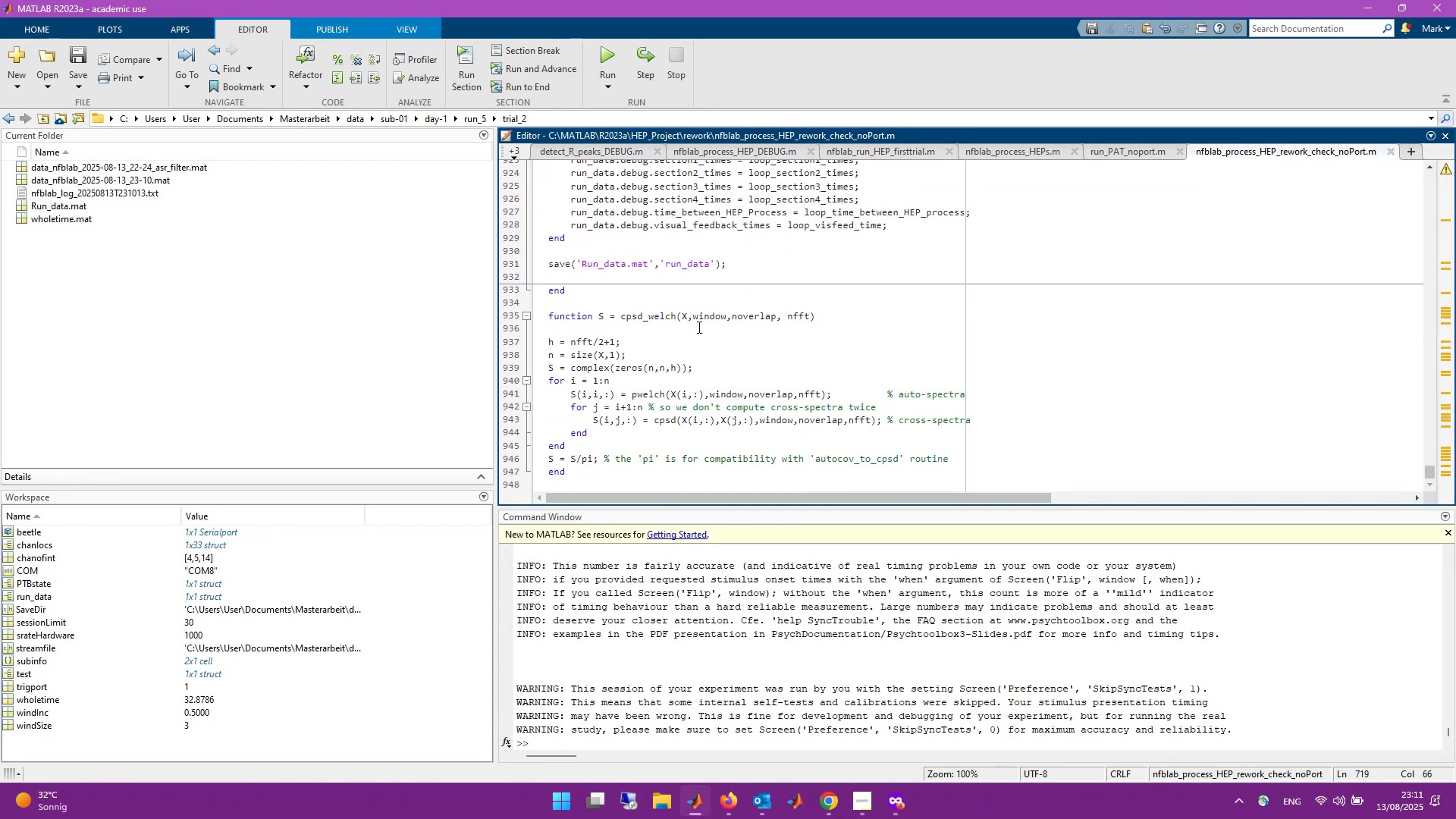 
scroll: coordinate [996, 393], scroll_direction: up, amount: 29.0
 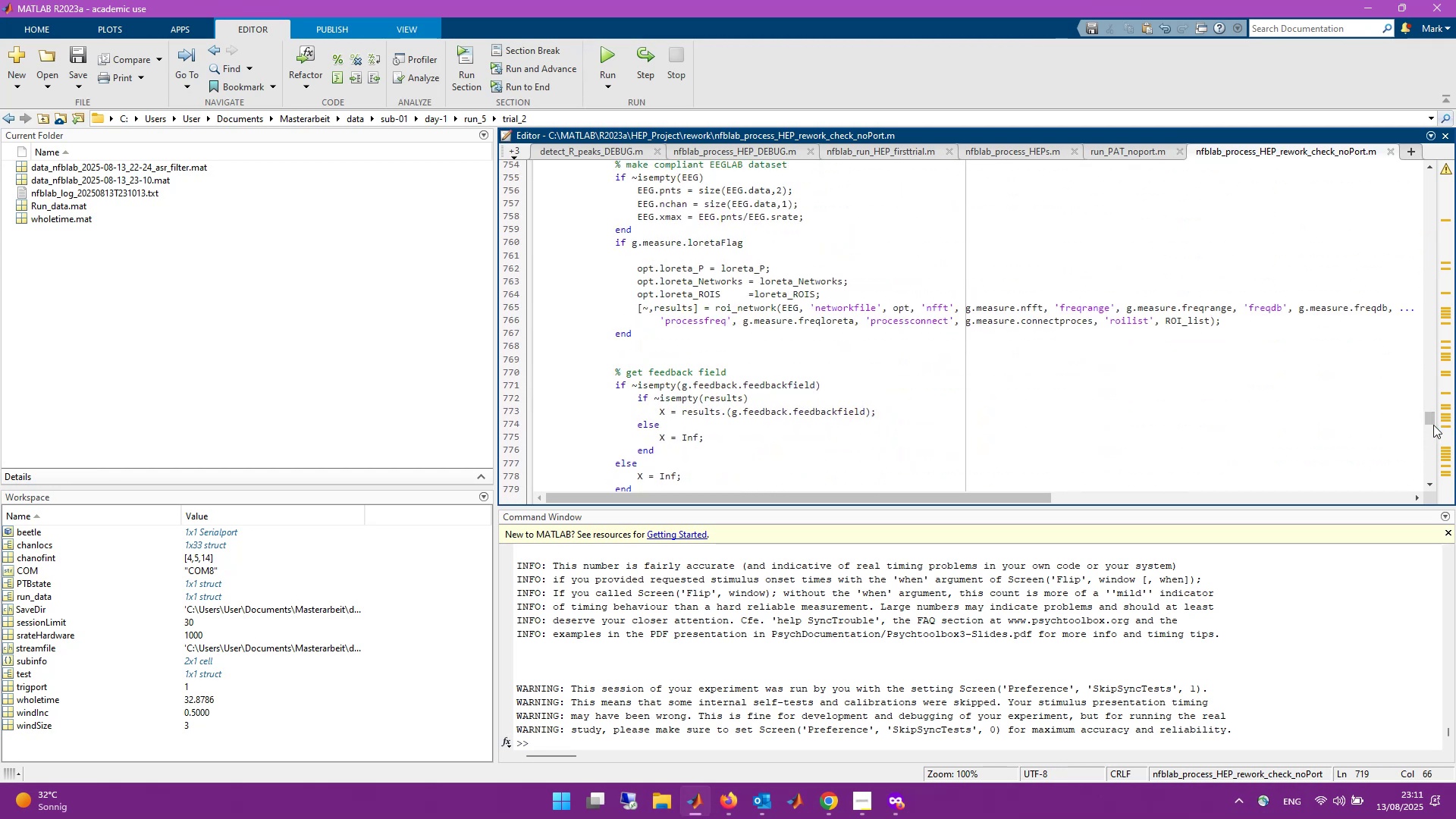 
left_click_drag(start_coordinate=[1430, 420], to_coordinate=[1437, 163])
 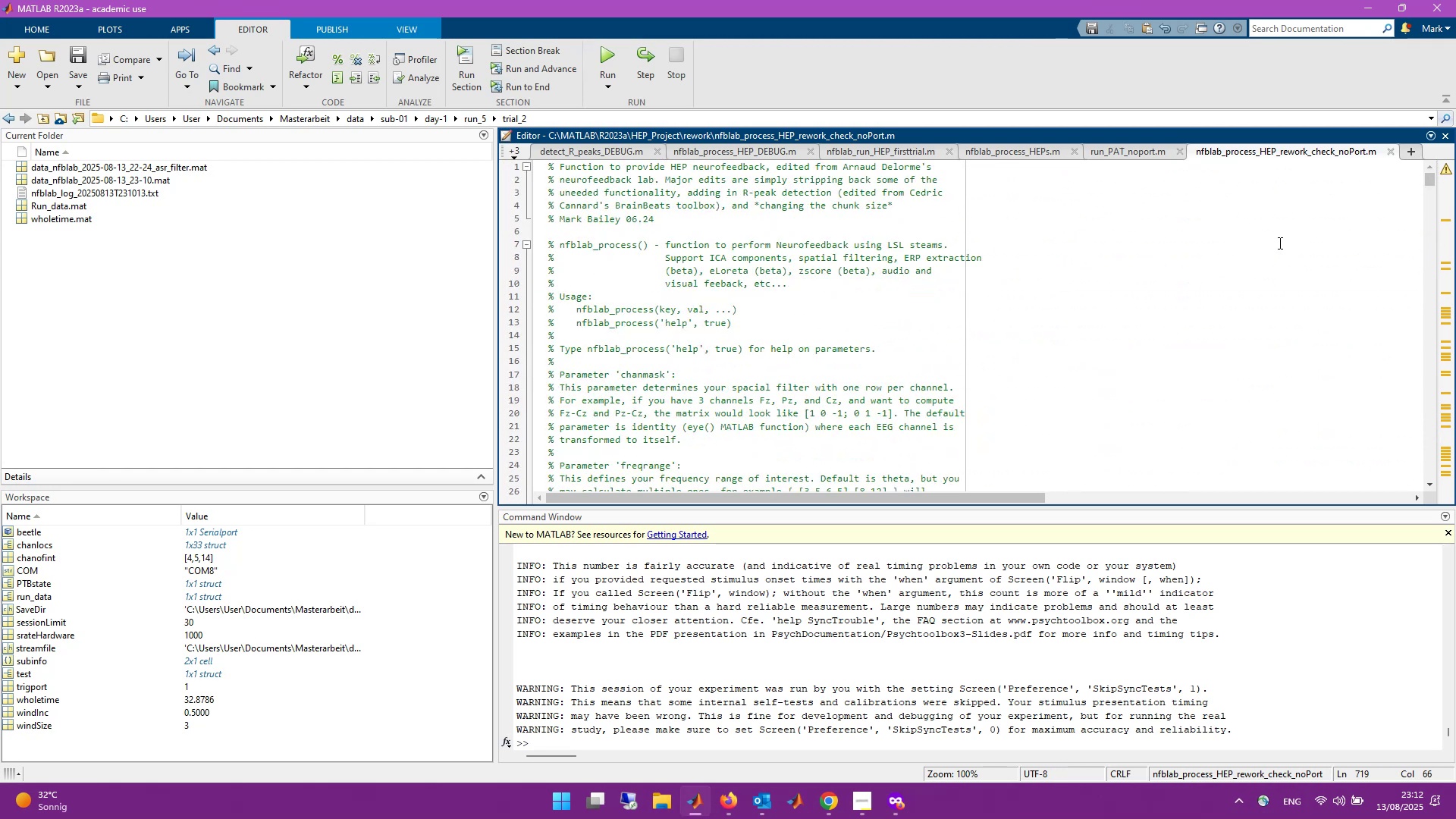 
scroll: coordinate [1214, 281], scroll_direction: up, amount: 2.0
 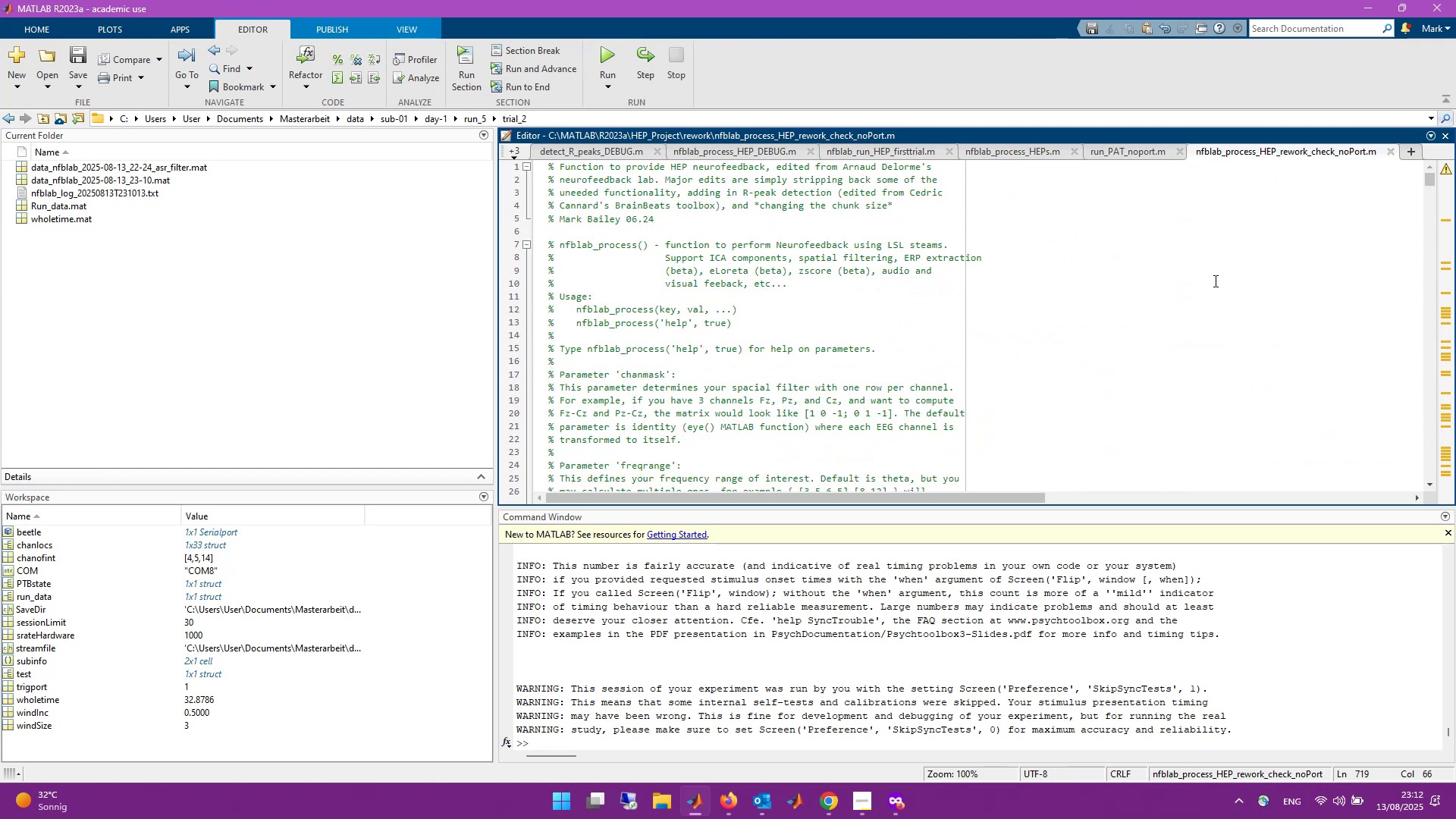 
key(Control+S)
 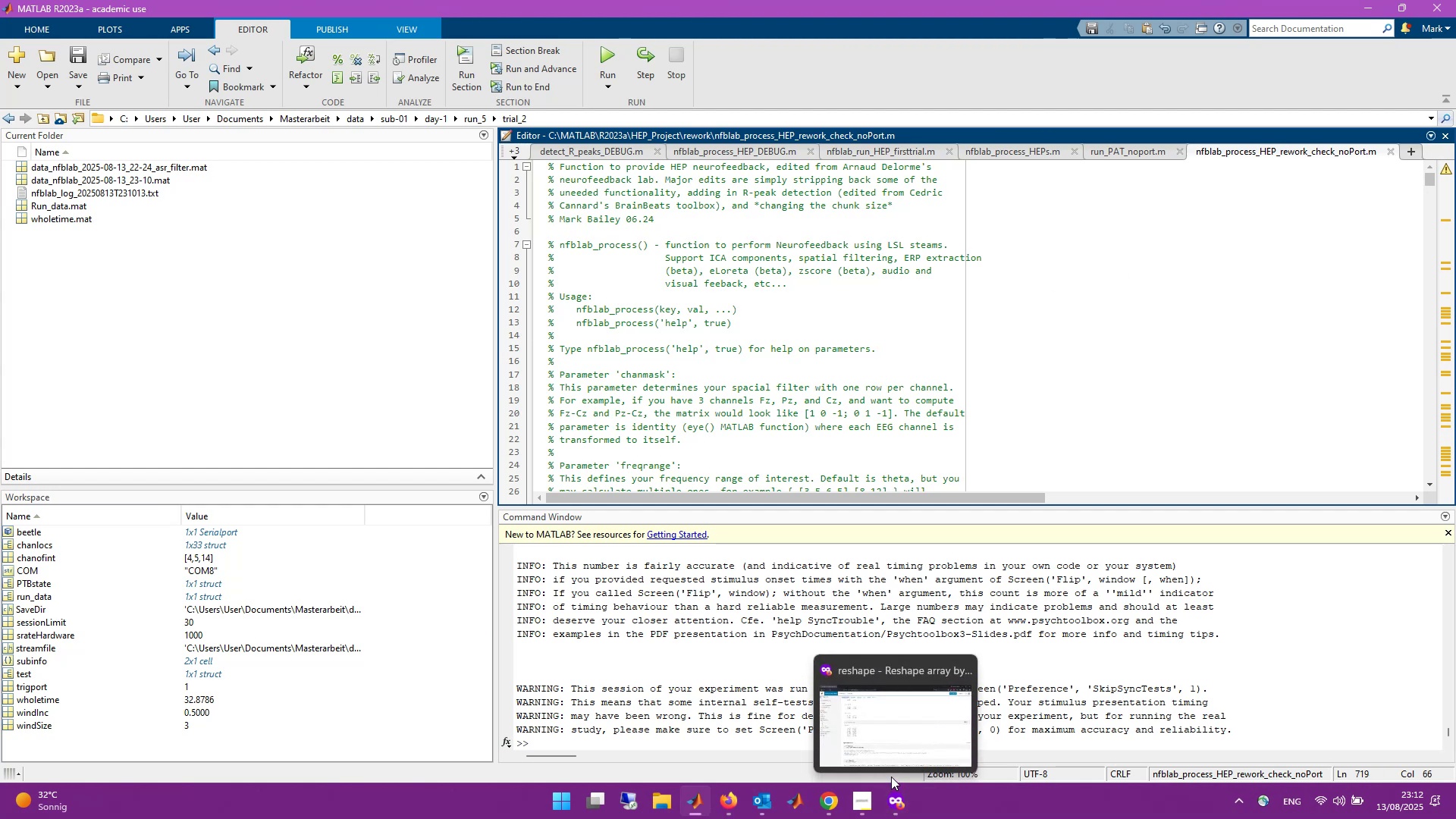 
wait(12.88)
 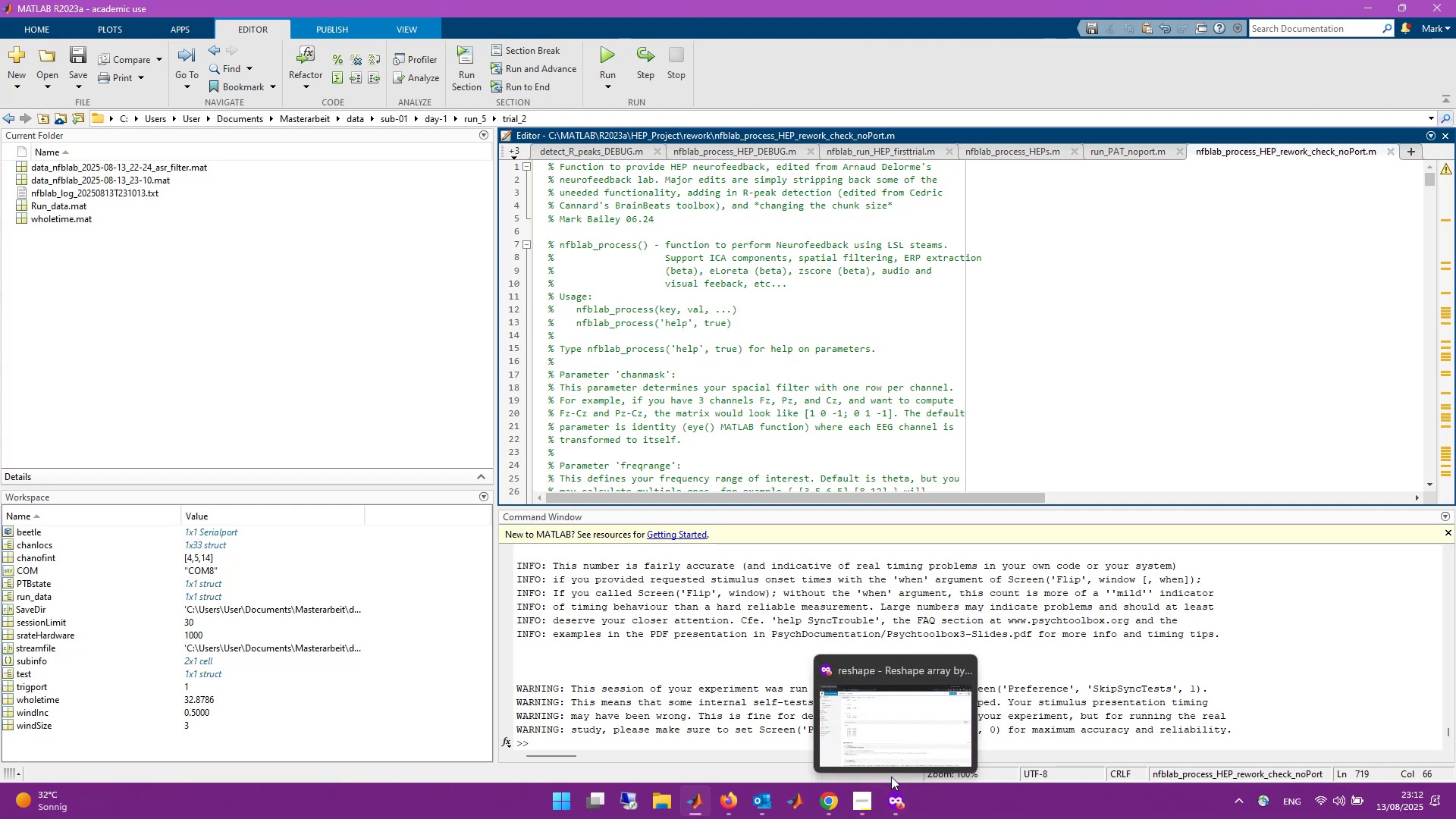 
left_click([598, 93])
 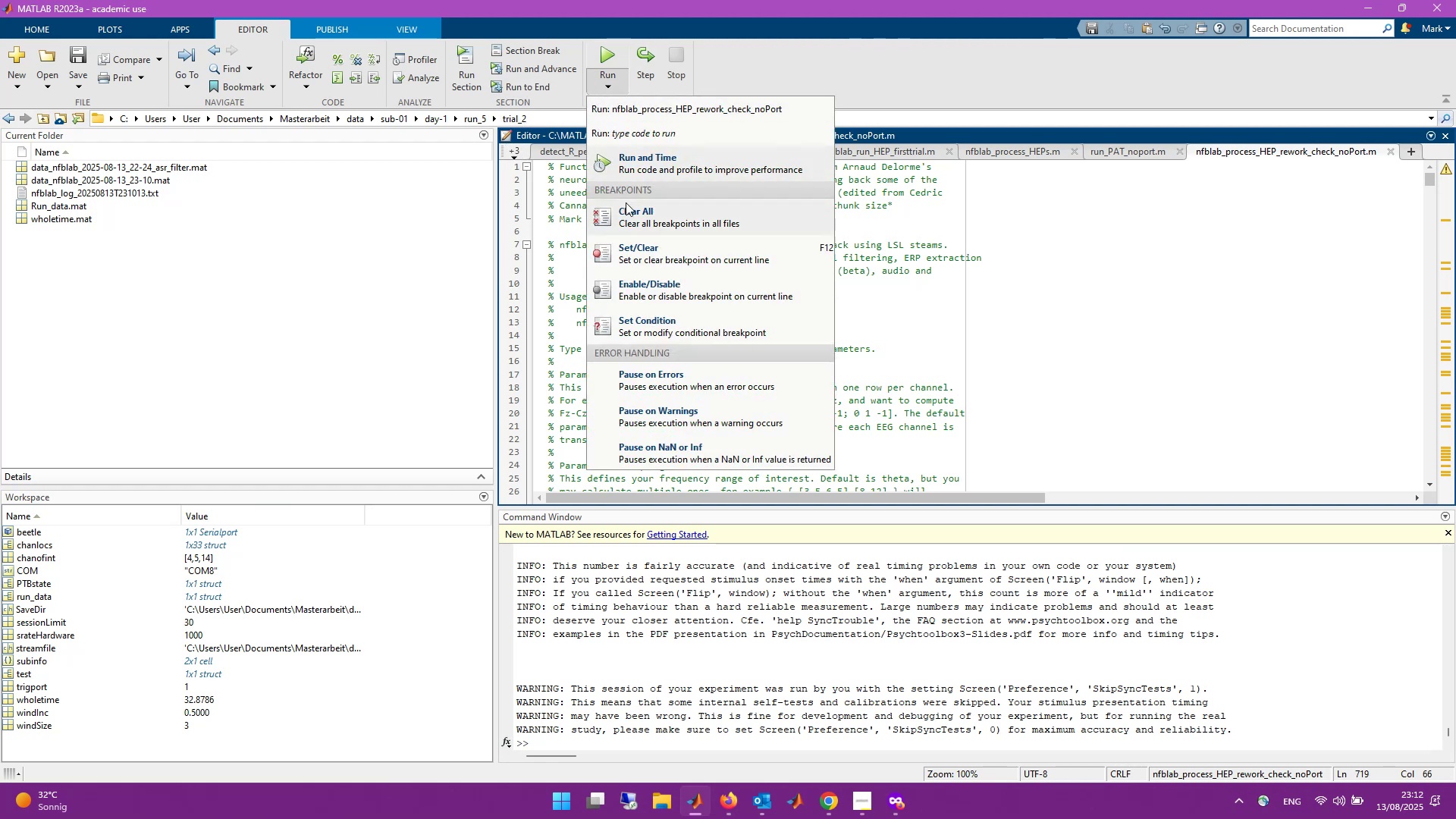 
left_click([629, 210])
 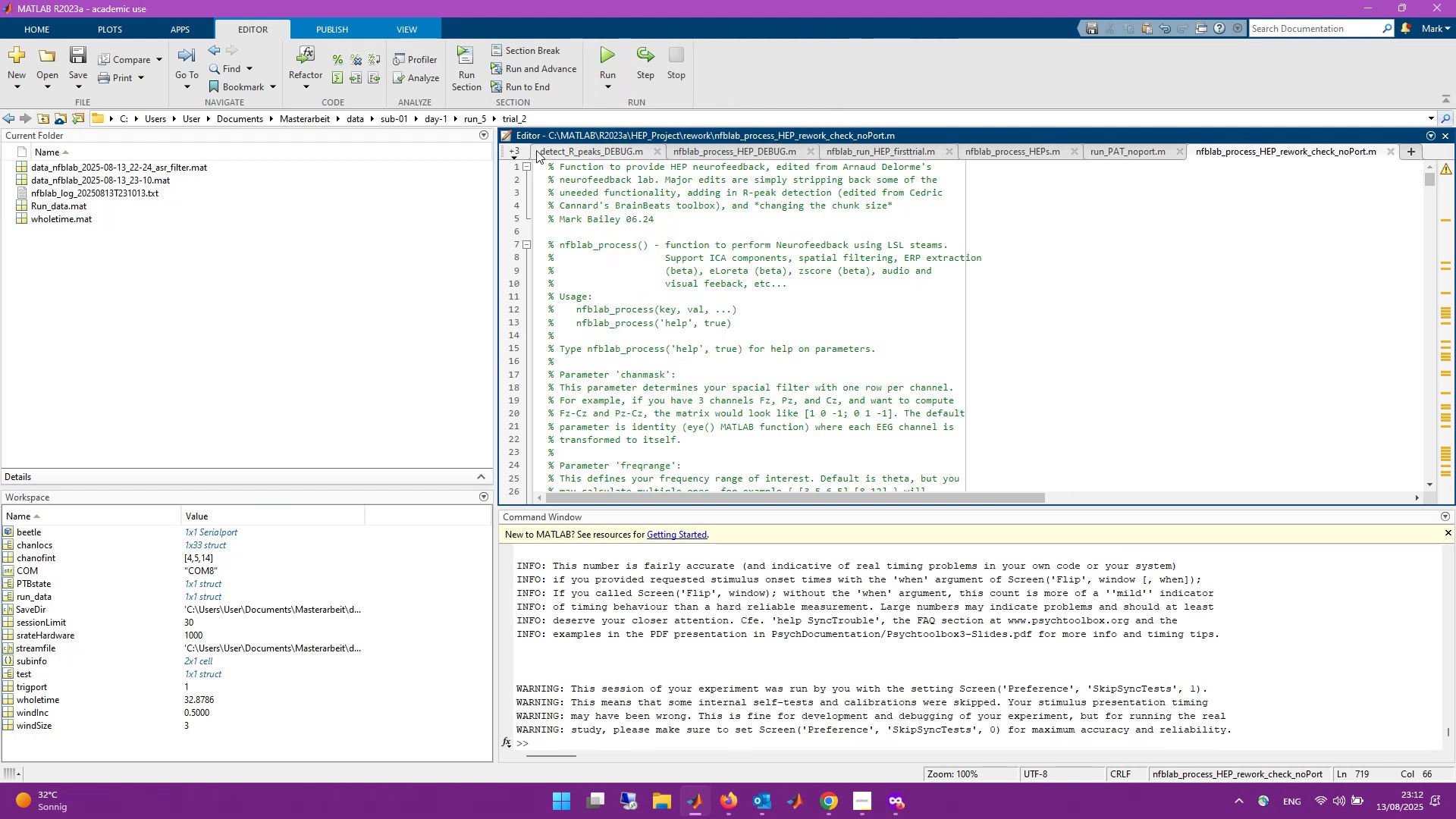 
left_click([519, 153])
 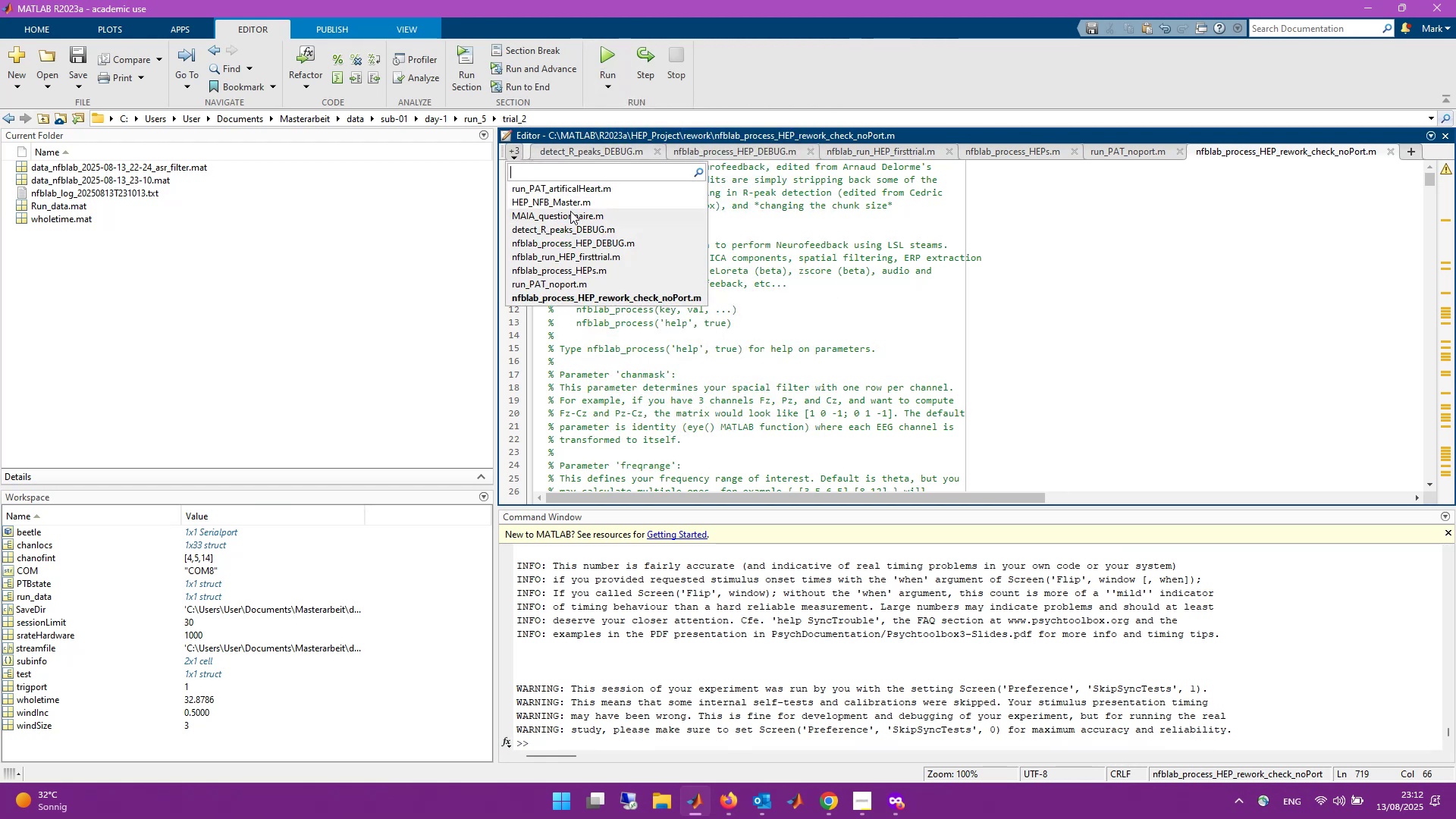 
left_click([572, 202])
 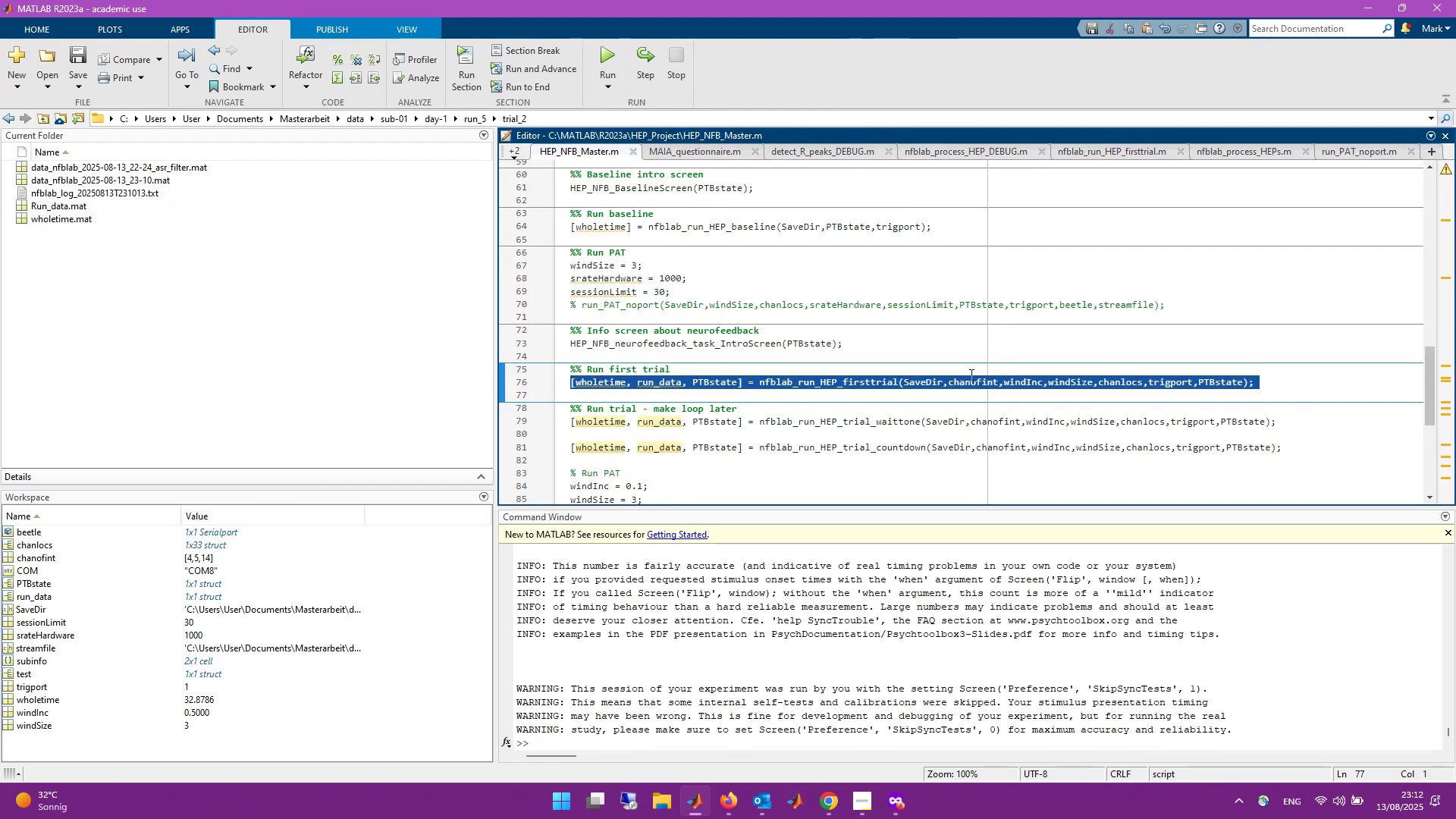 
left_click([975, 350])
 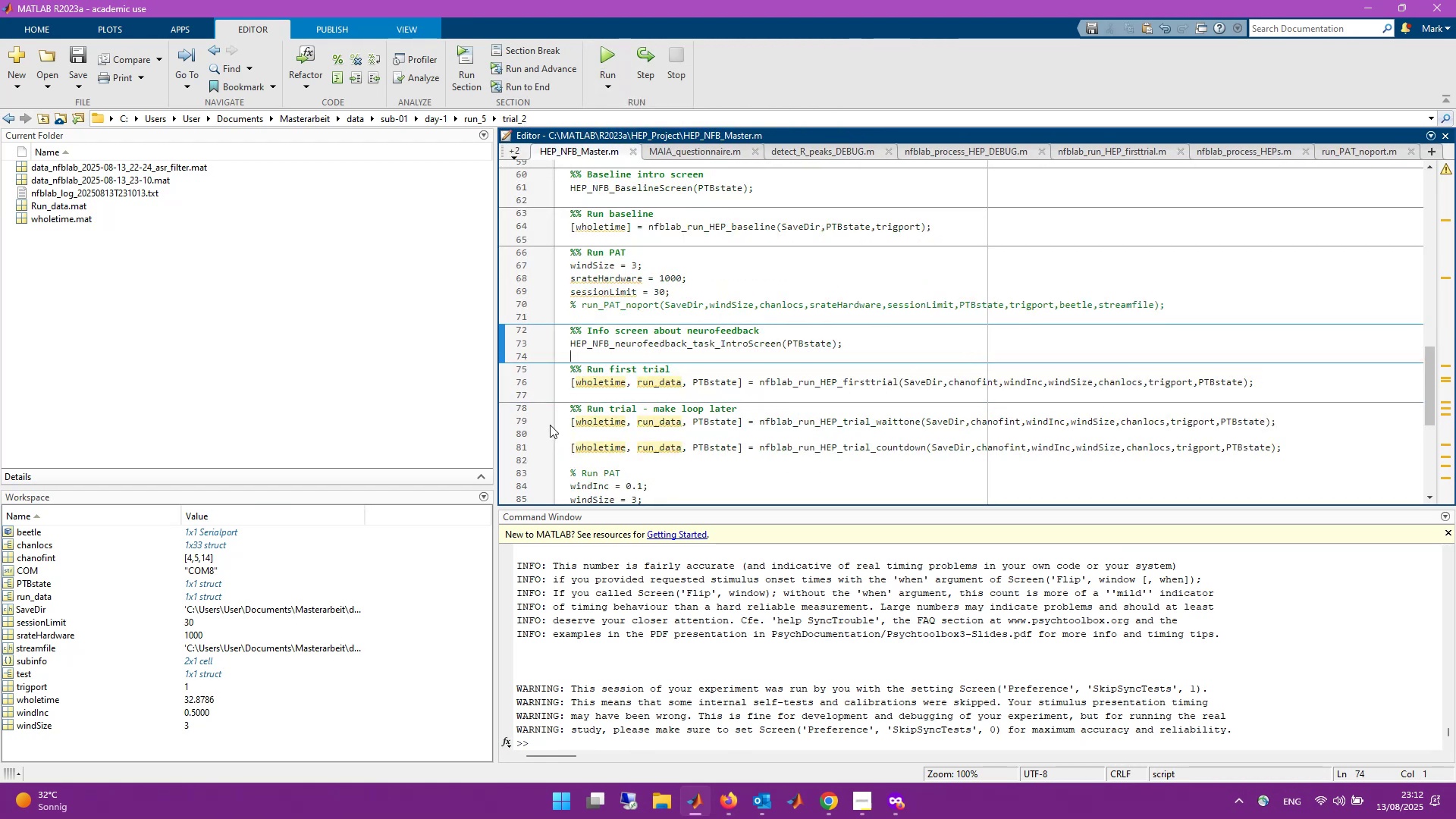 
scroll: coordinate [717, 369], scroll_direction: down, amount: 2.0
 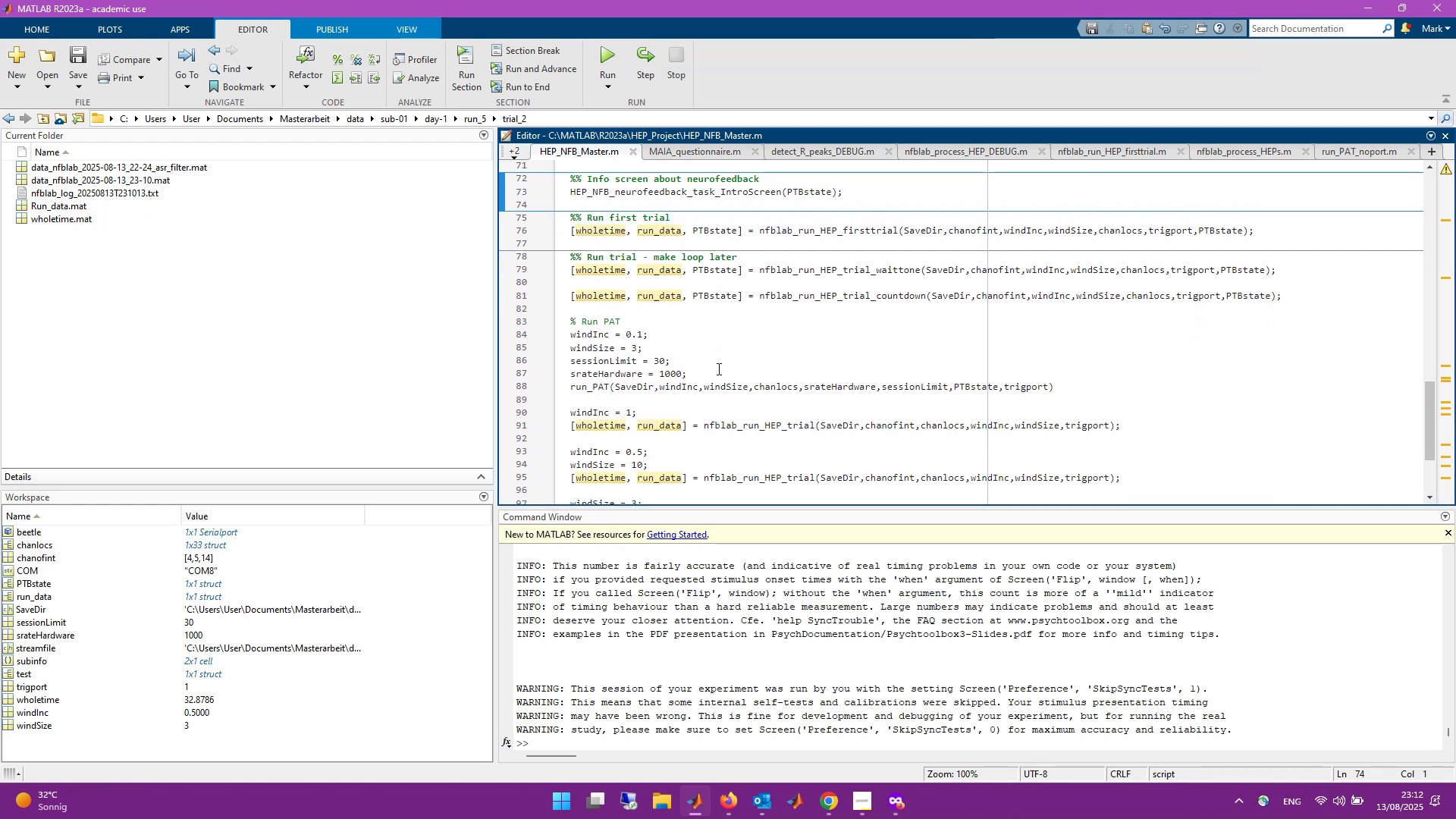 
scroll: coordinate [717, 369], scroll_direction: up, amount: 1.0
 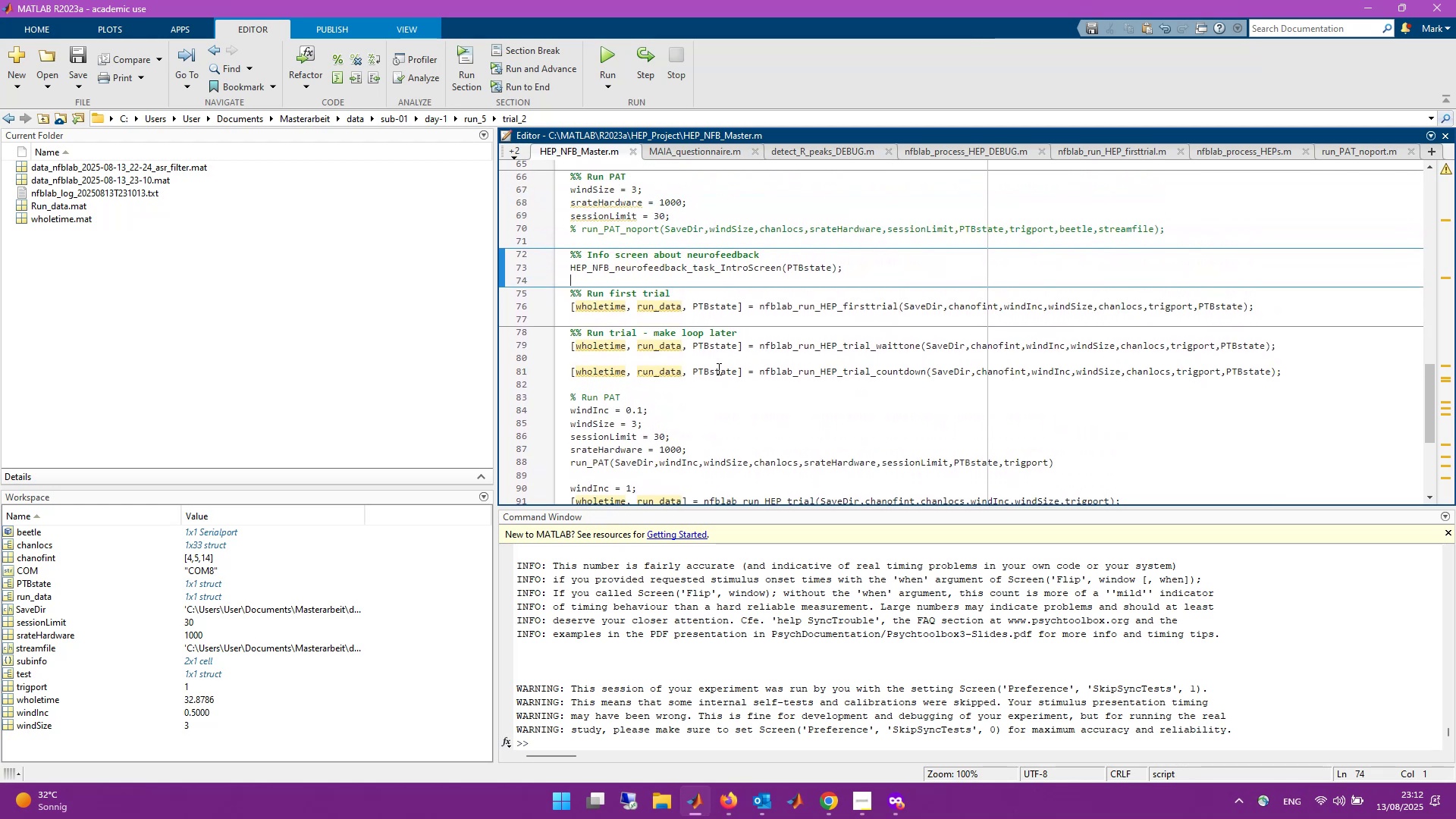 
scroll: coordinate [717, 369], scroll_direction: down, amount: 3.0
 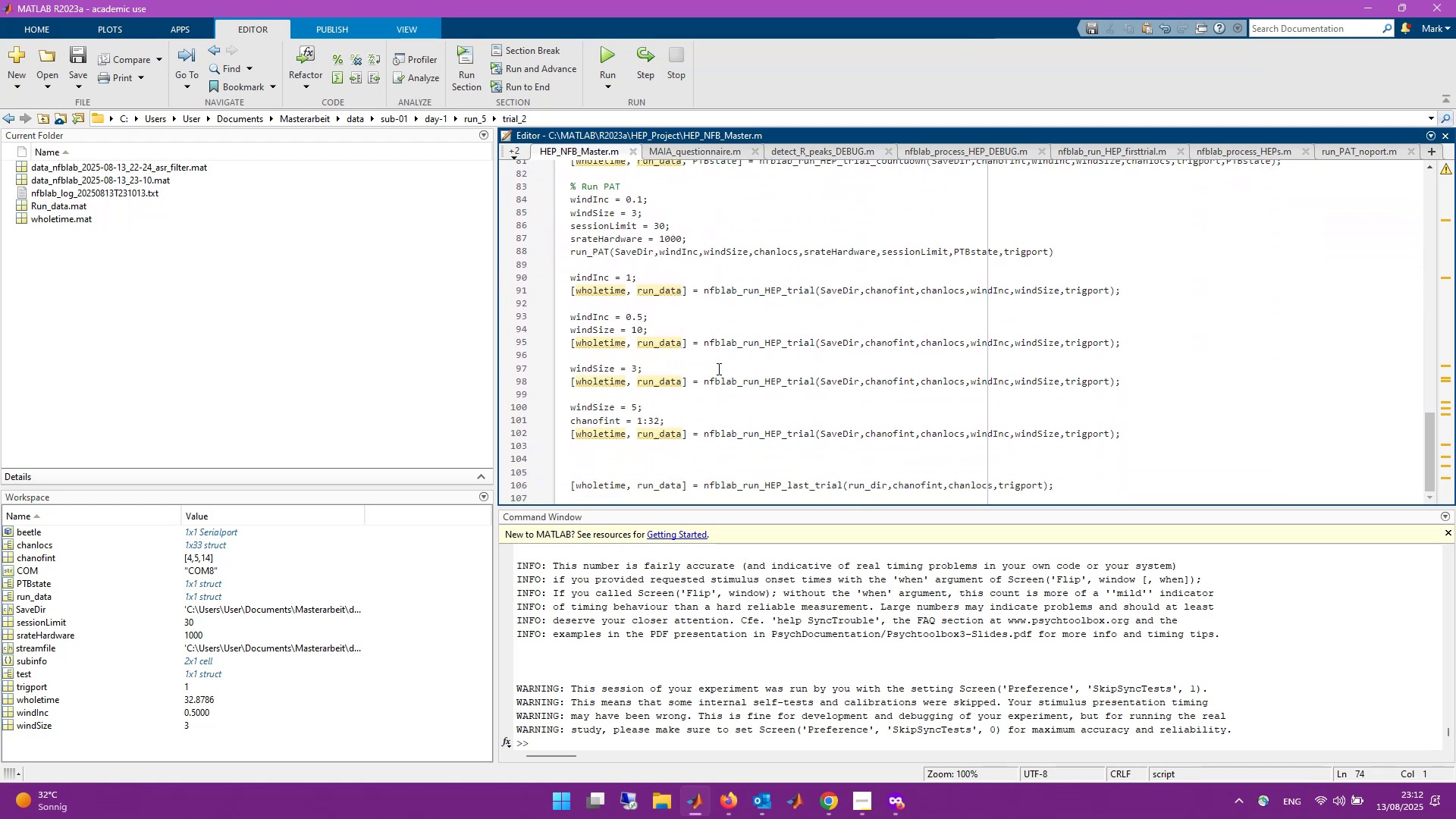 
scroll: coordinate [717, 369], scroll_direction: up, amount: 3.0
 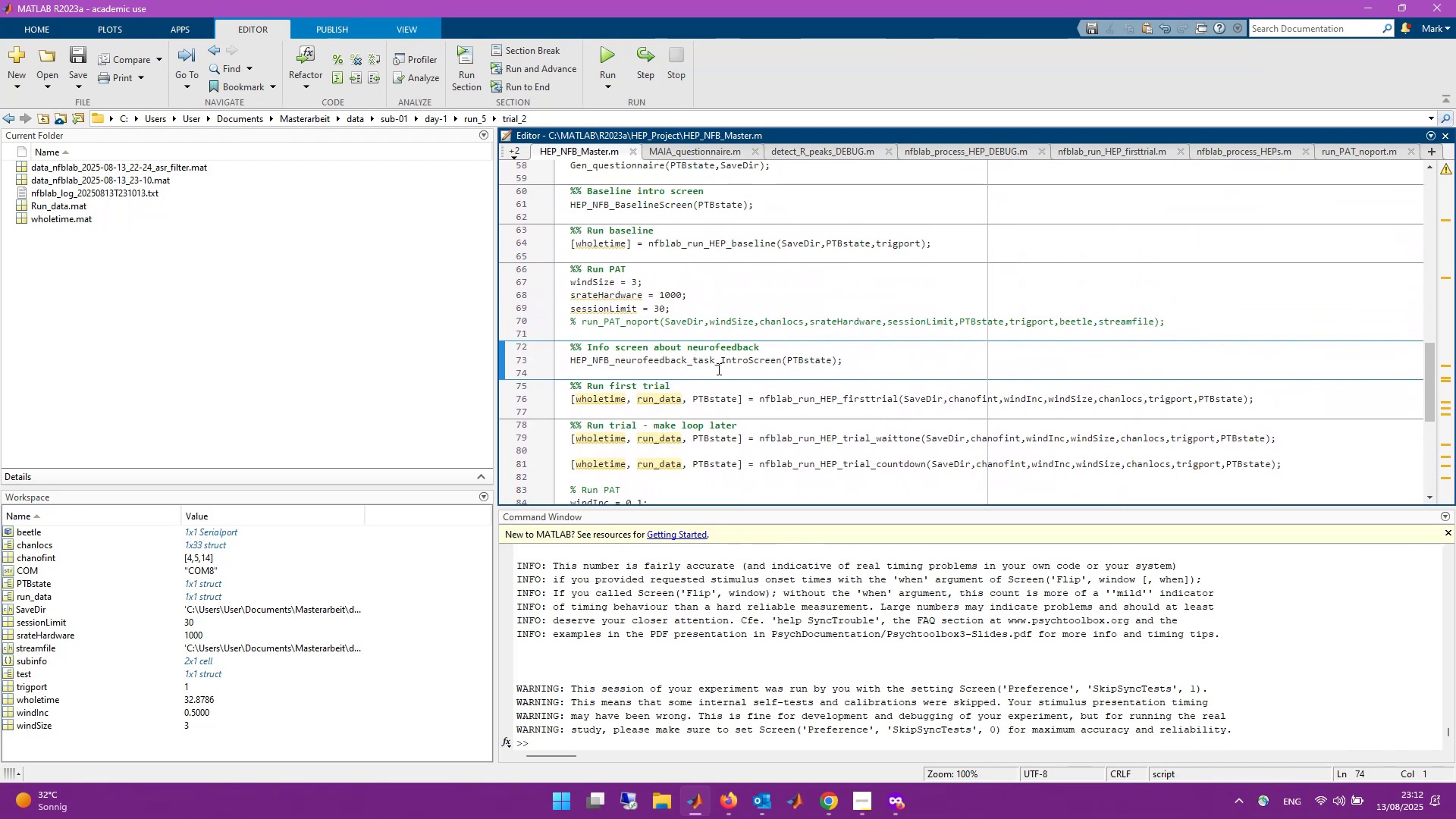 
scroll: coordinate [717, 369], scroll_direction: down, amount: 4.0
 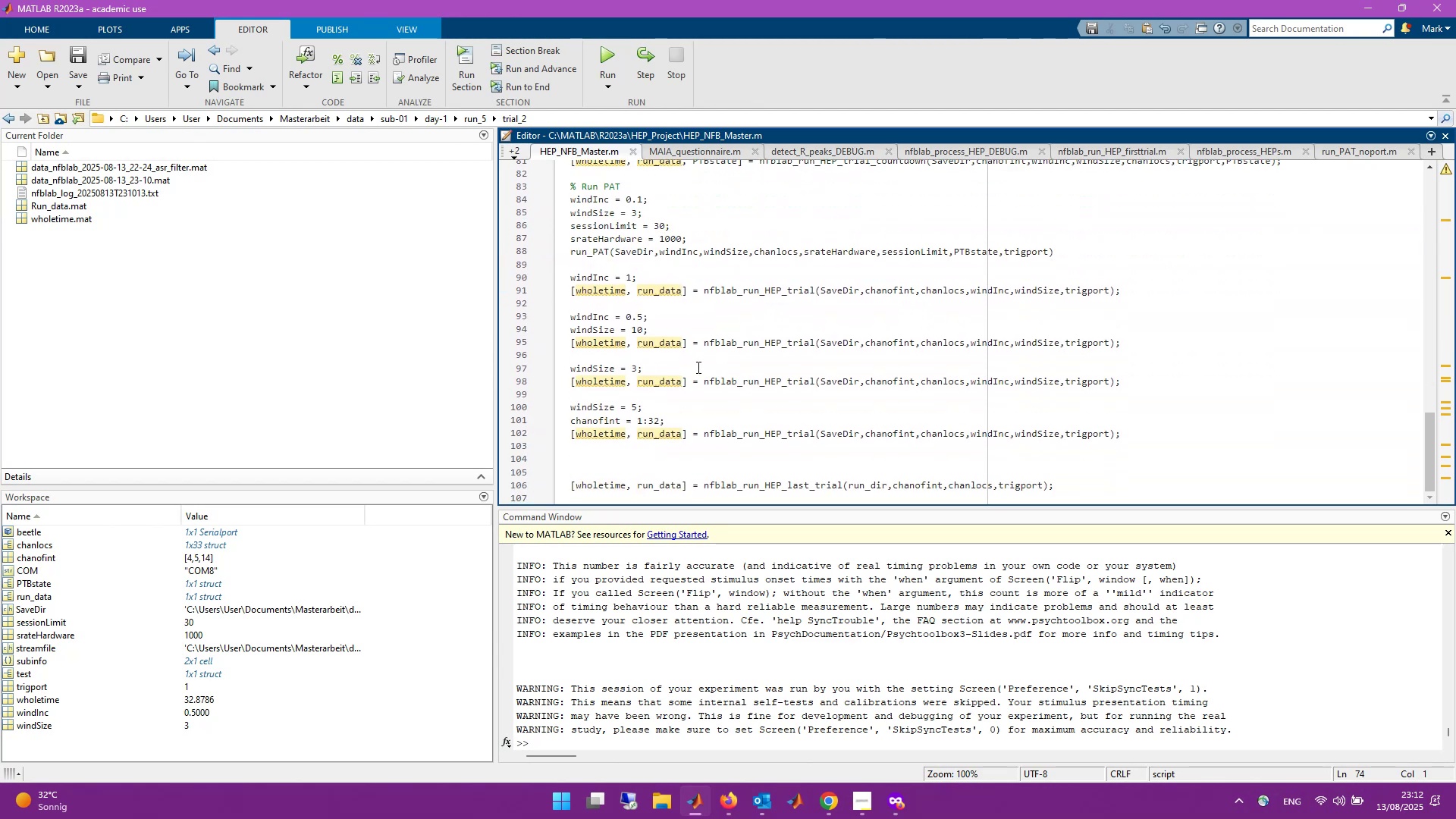 
scroll: coordinate [679, 353], scroll_direction: up, amount: 1.0
 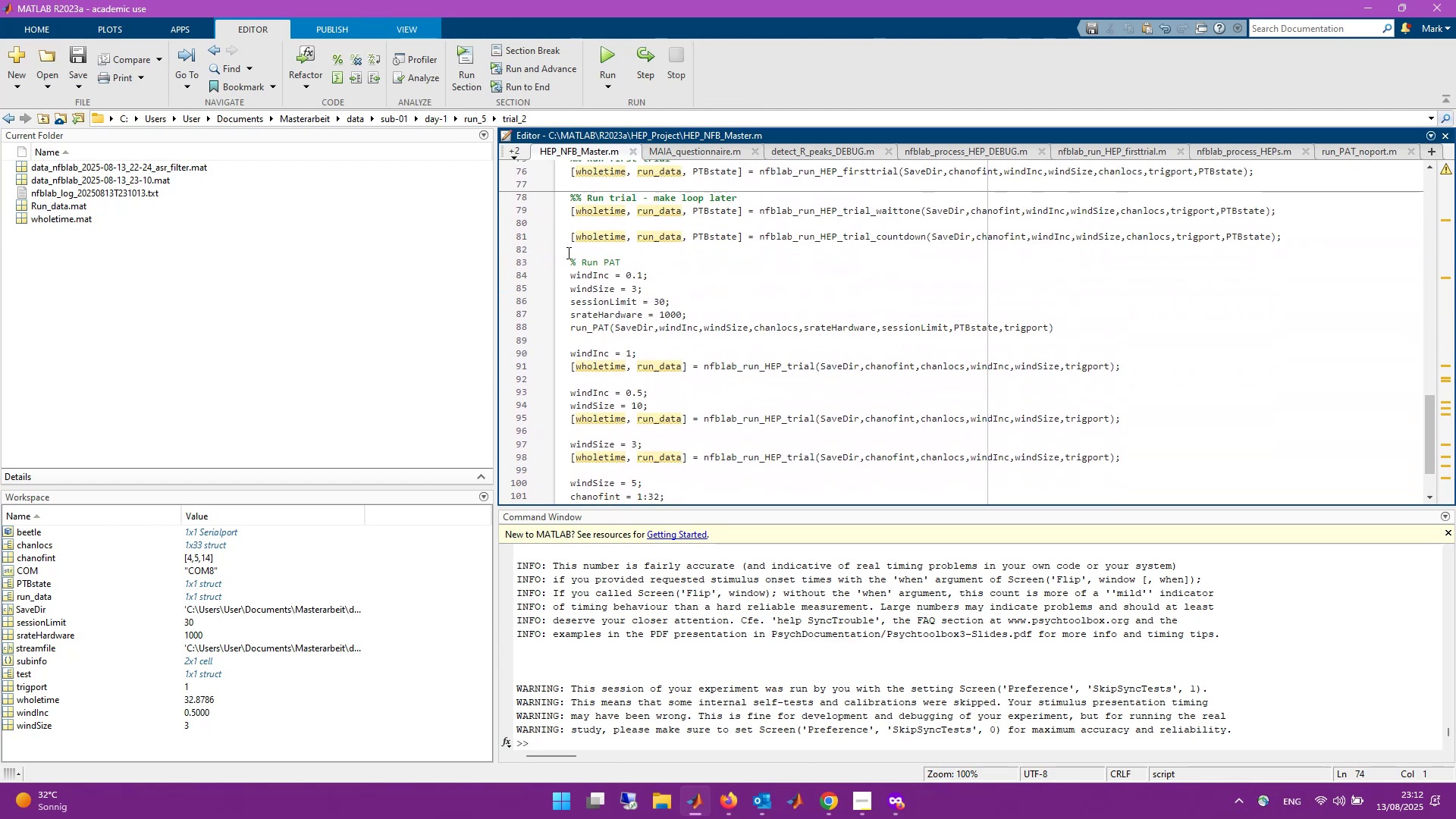 
left_click_drag(start_coordinate=[567, 262], to_coordinate=[1216, 327])
 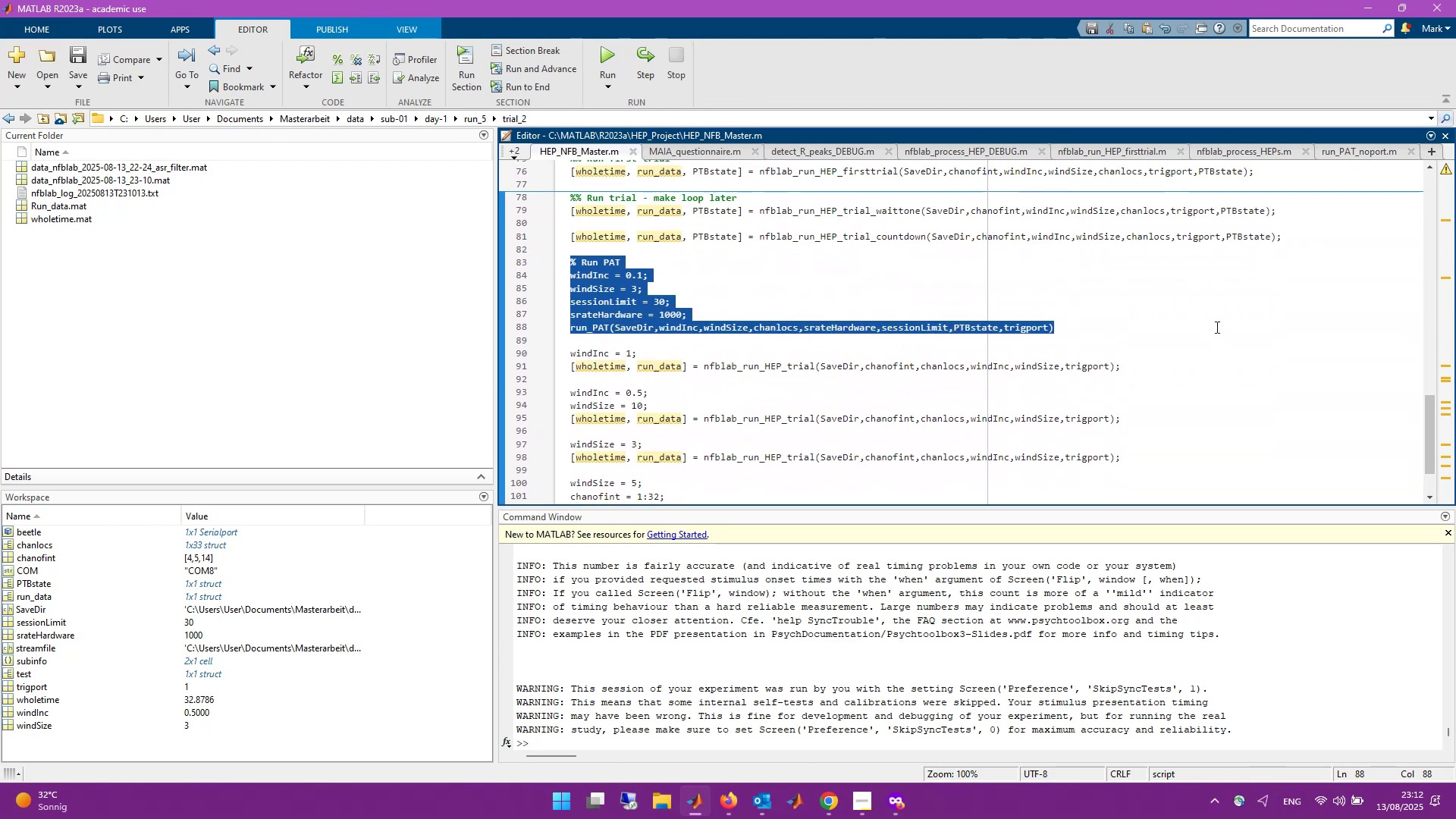 
scroll: coordinate [1216, 327], scroll_direction: up, amount: 3.0
 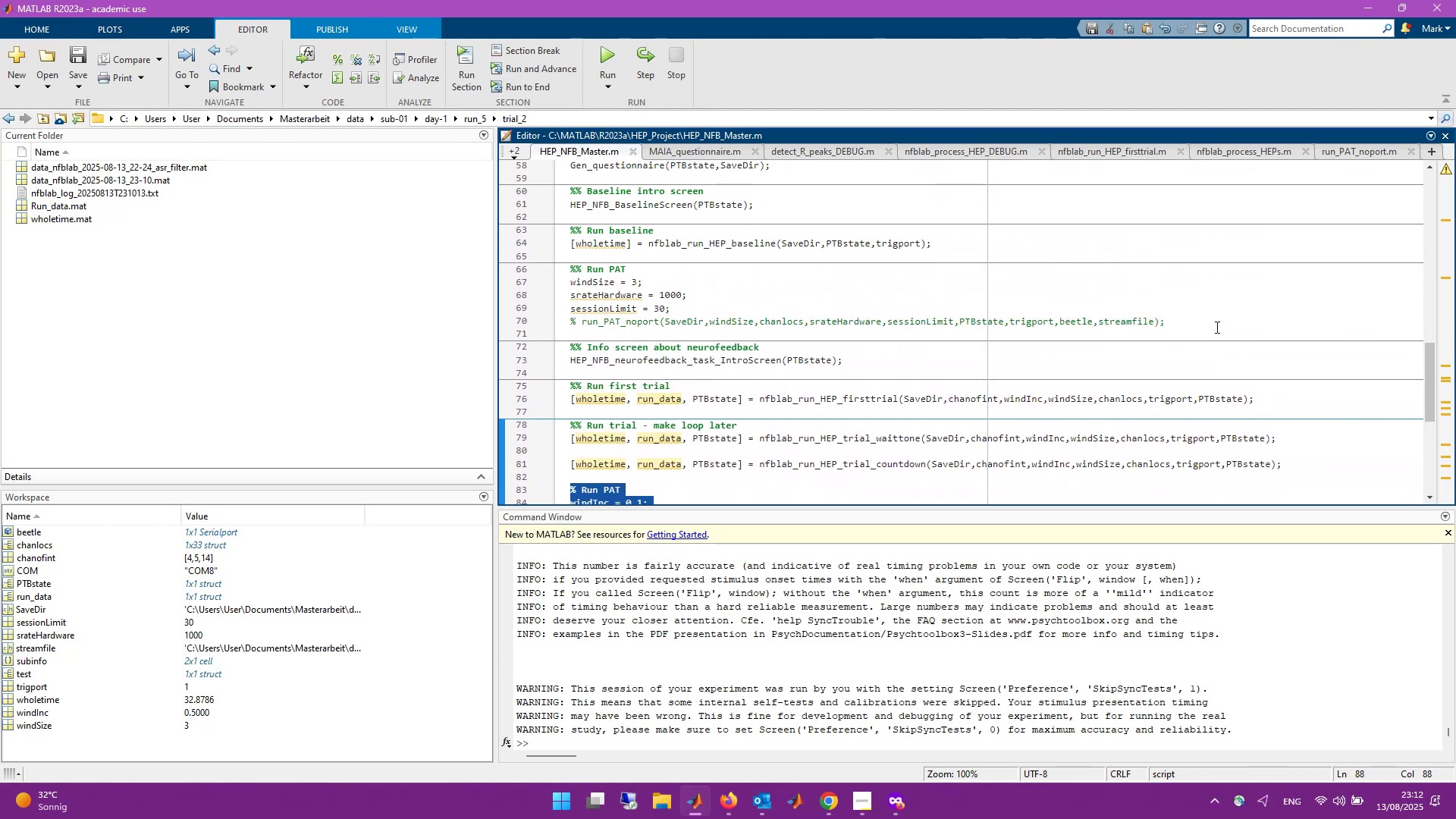 
scroll: coordinate [1216, 327], scroll_direction: down, amount: 3.0
 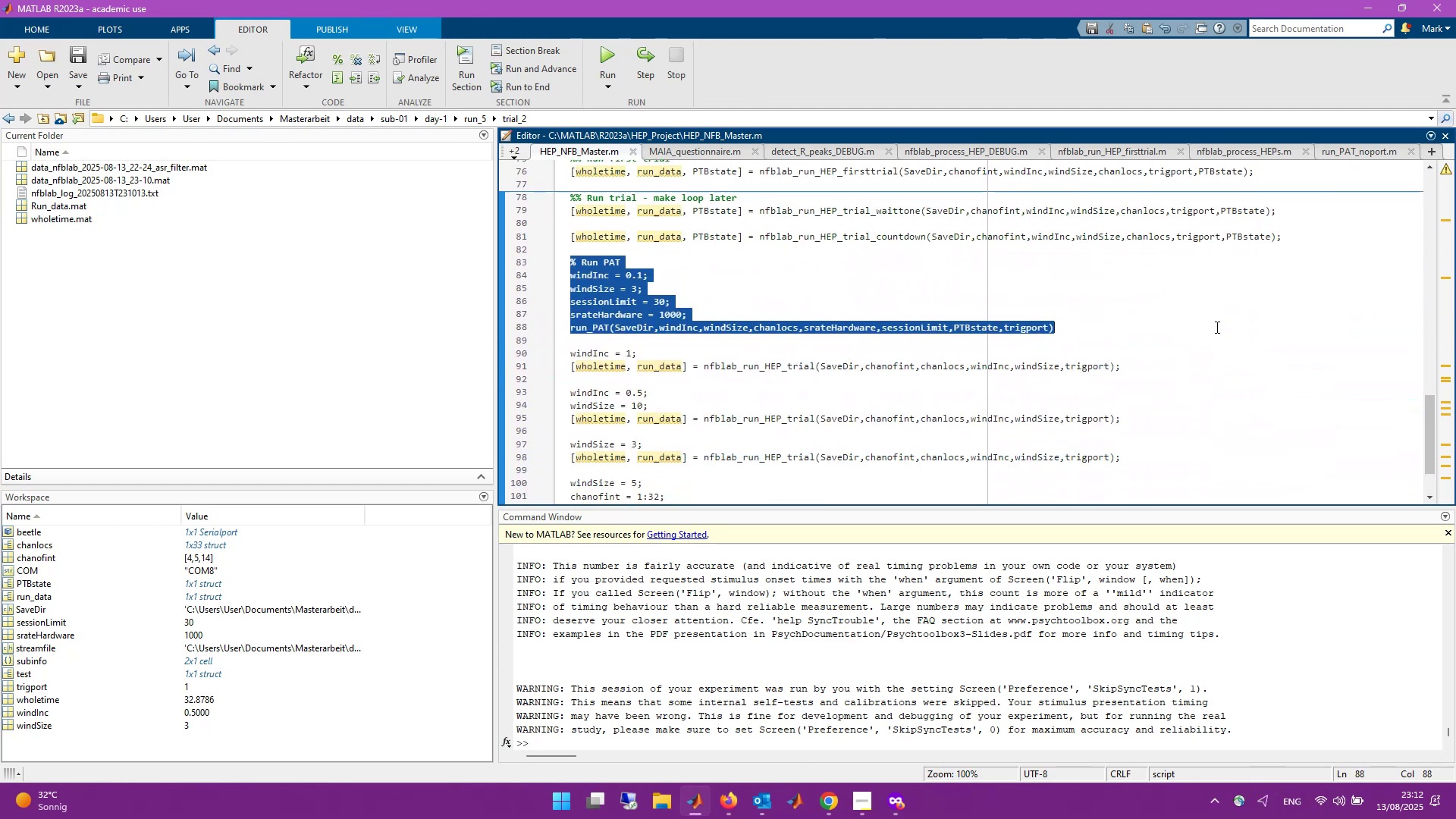 
key(Backspace)
 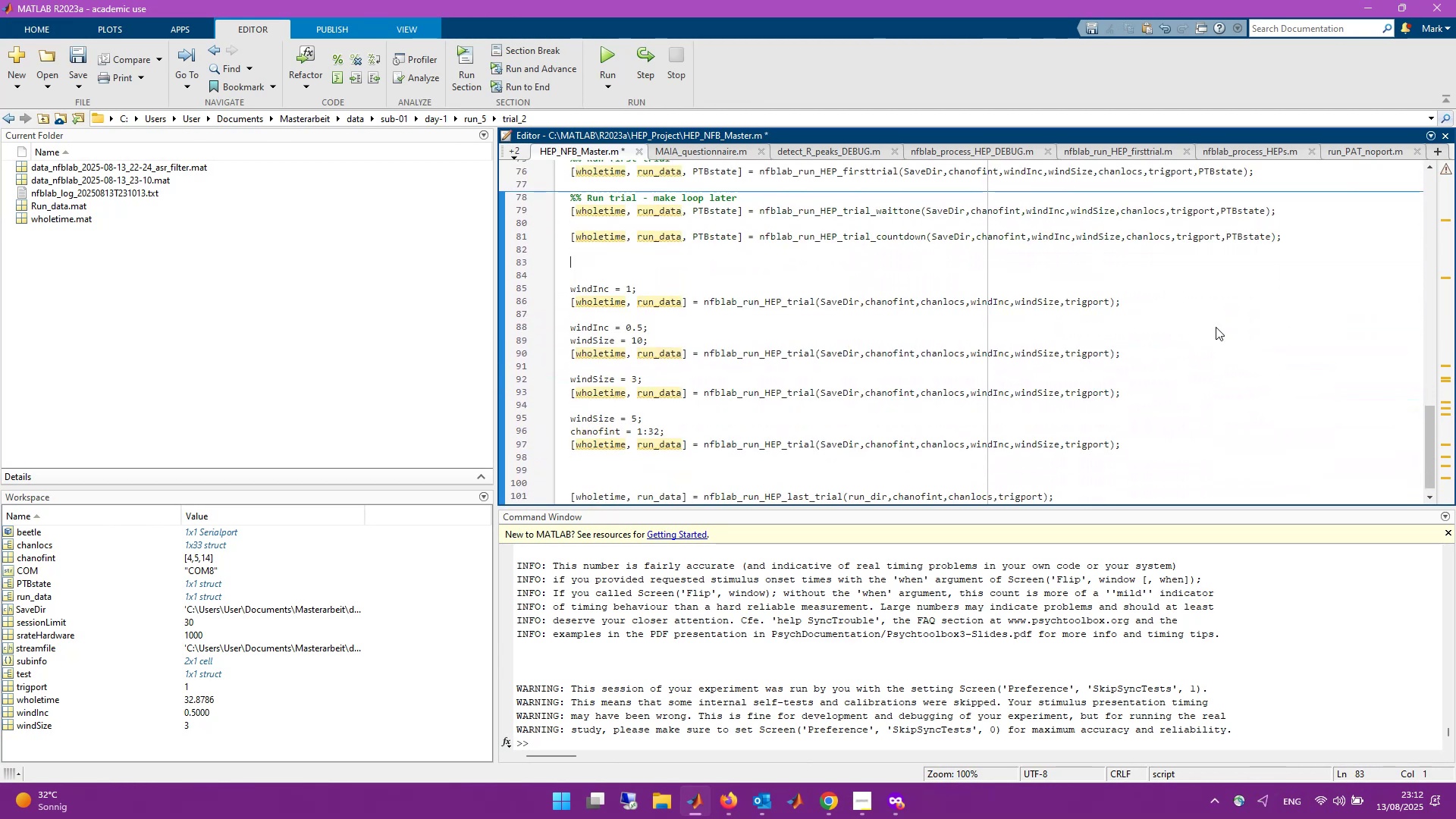 
key(Backspace)
 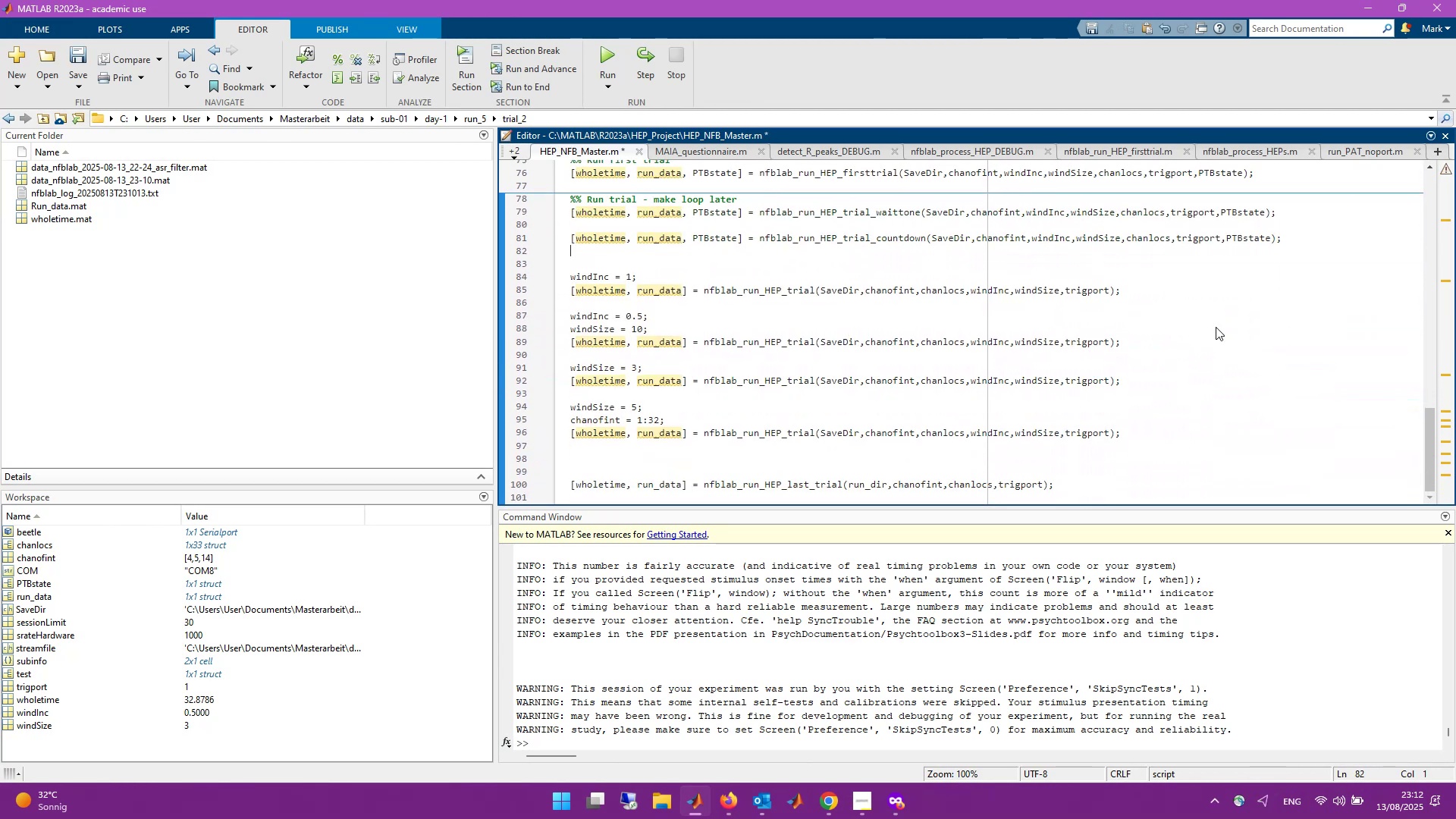 
key(Backspace)
 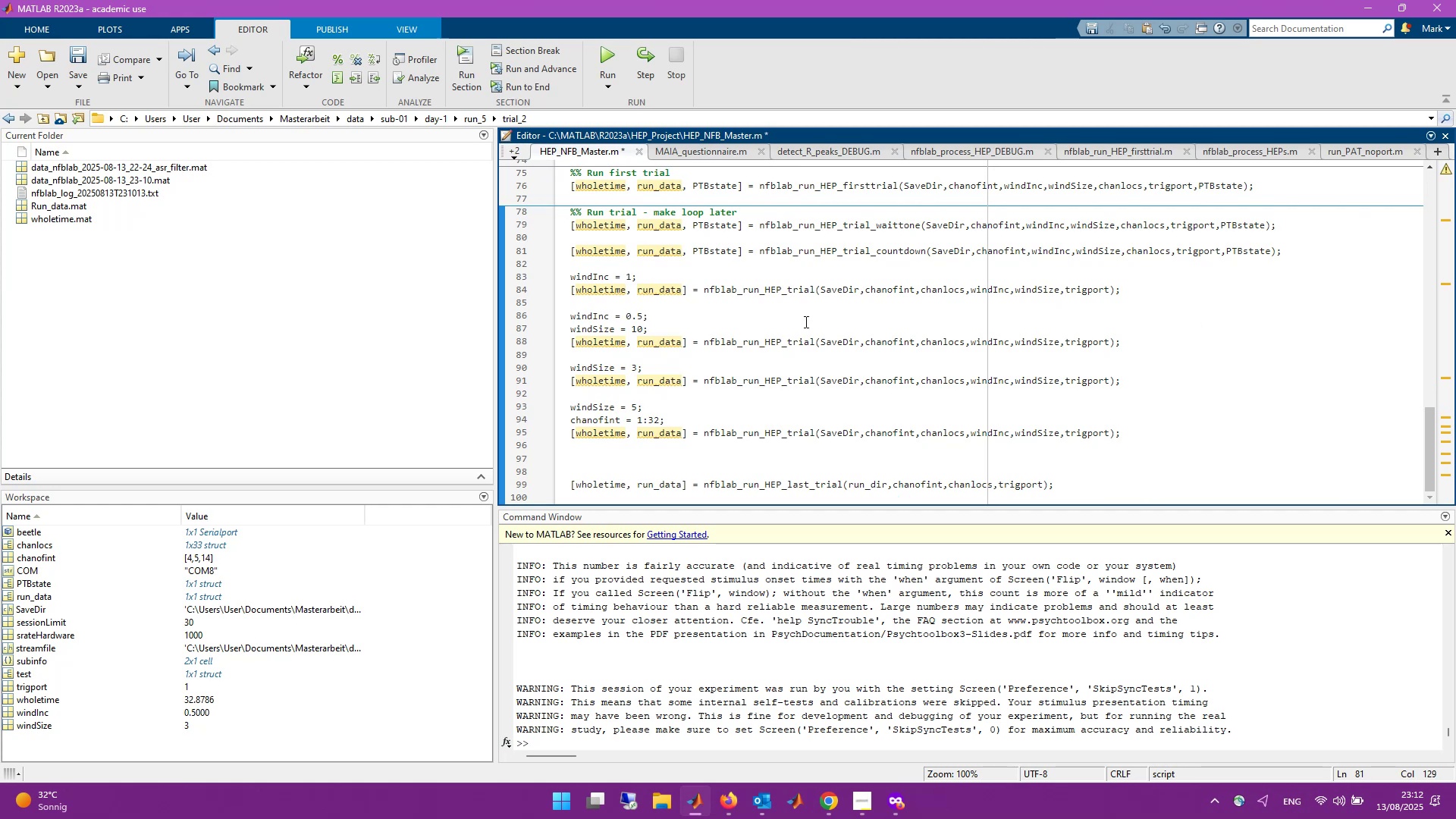 
scroll: coordinate [690, 309], scroll_direction: up, amount: 1.0
 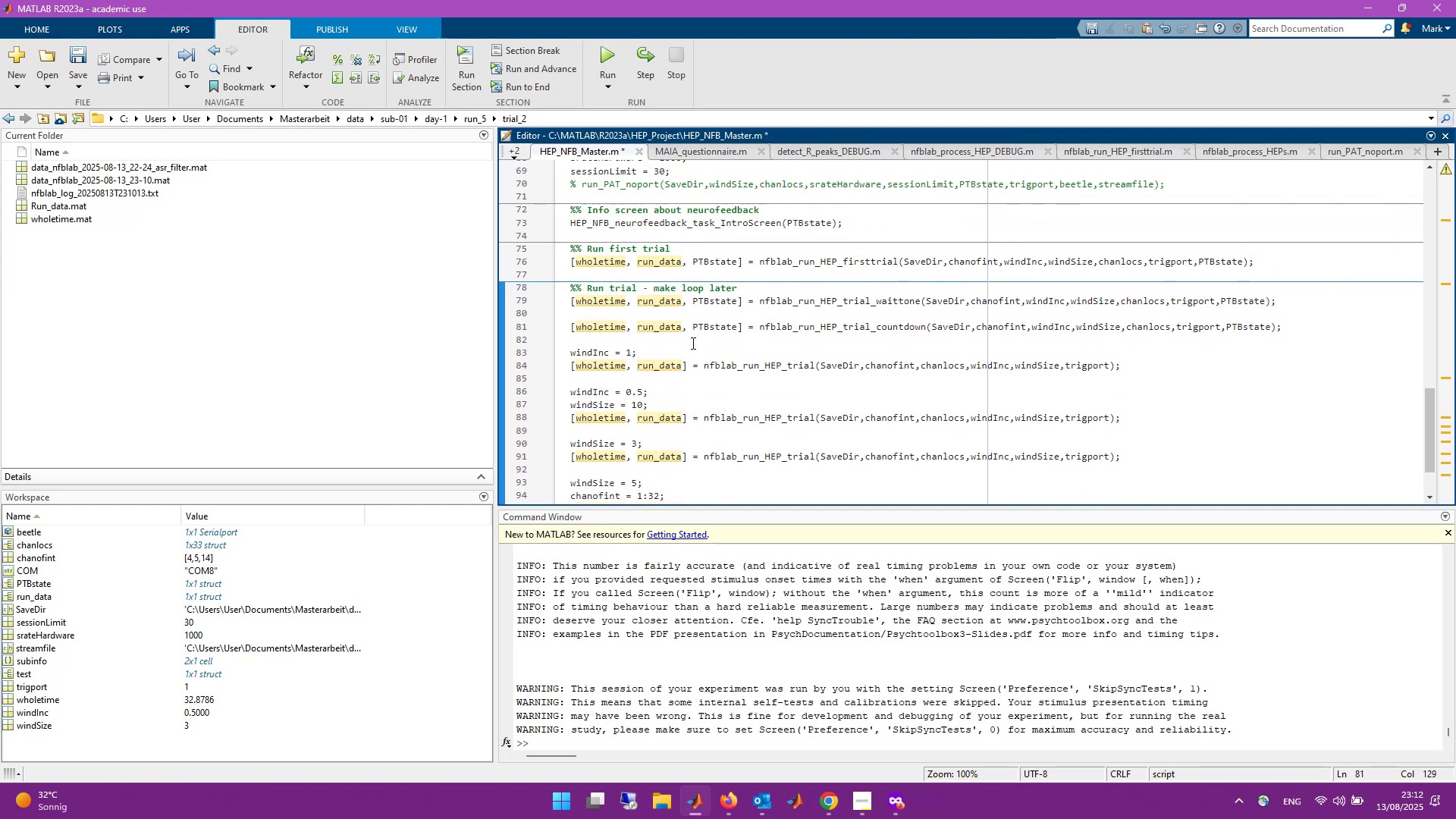 
left_click([650, 348])
 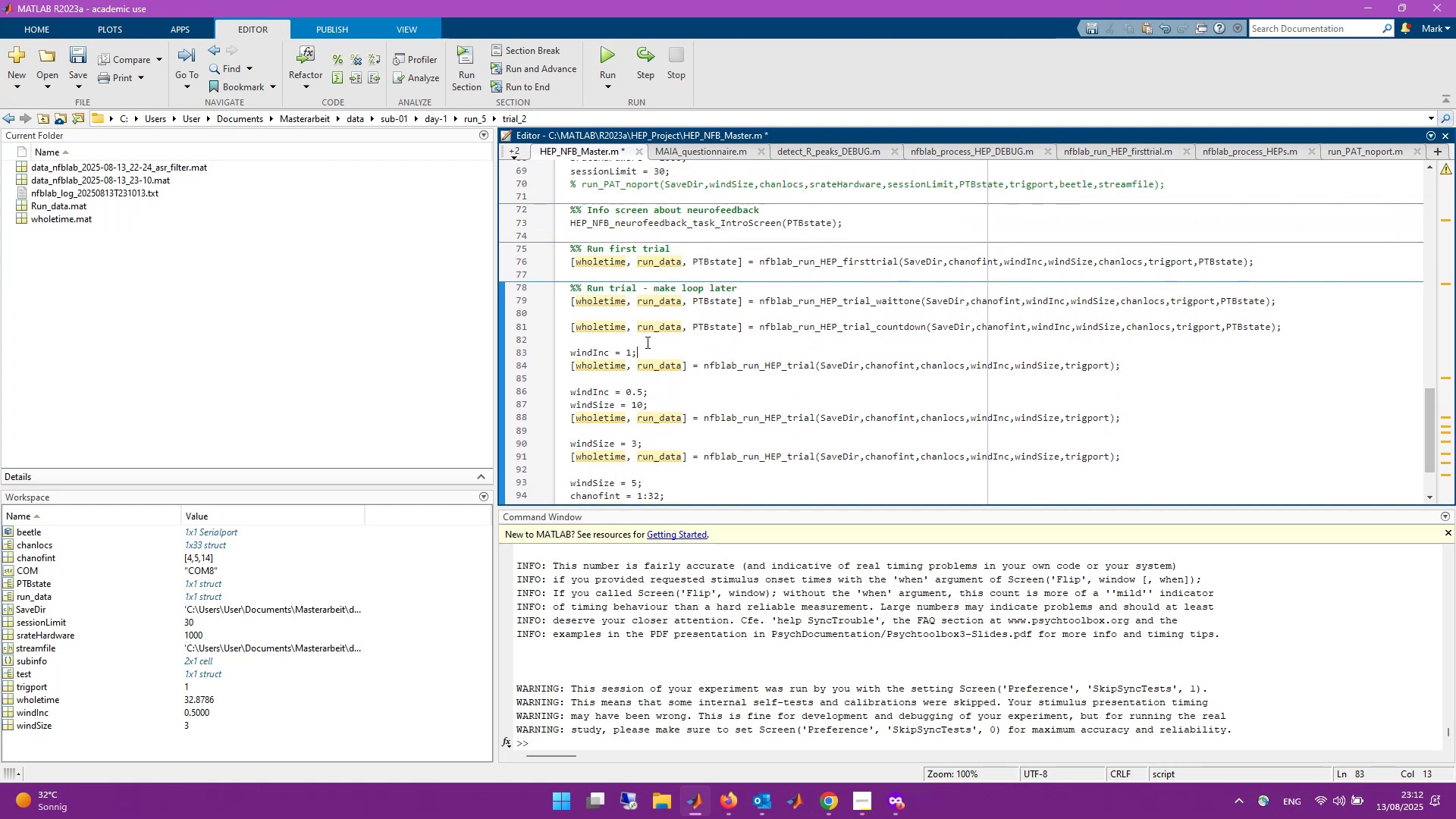 
left_click([646, 342])
 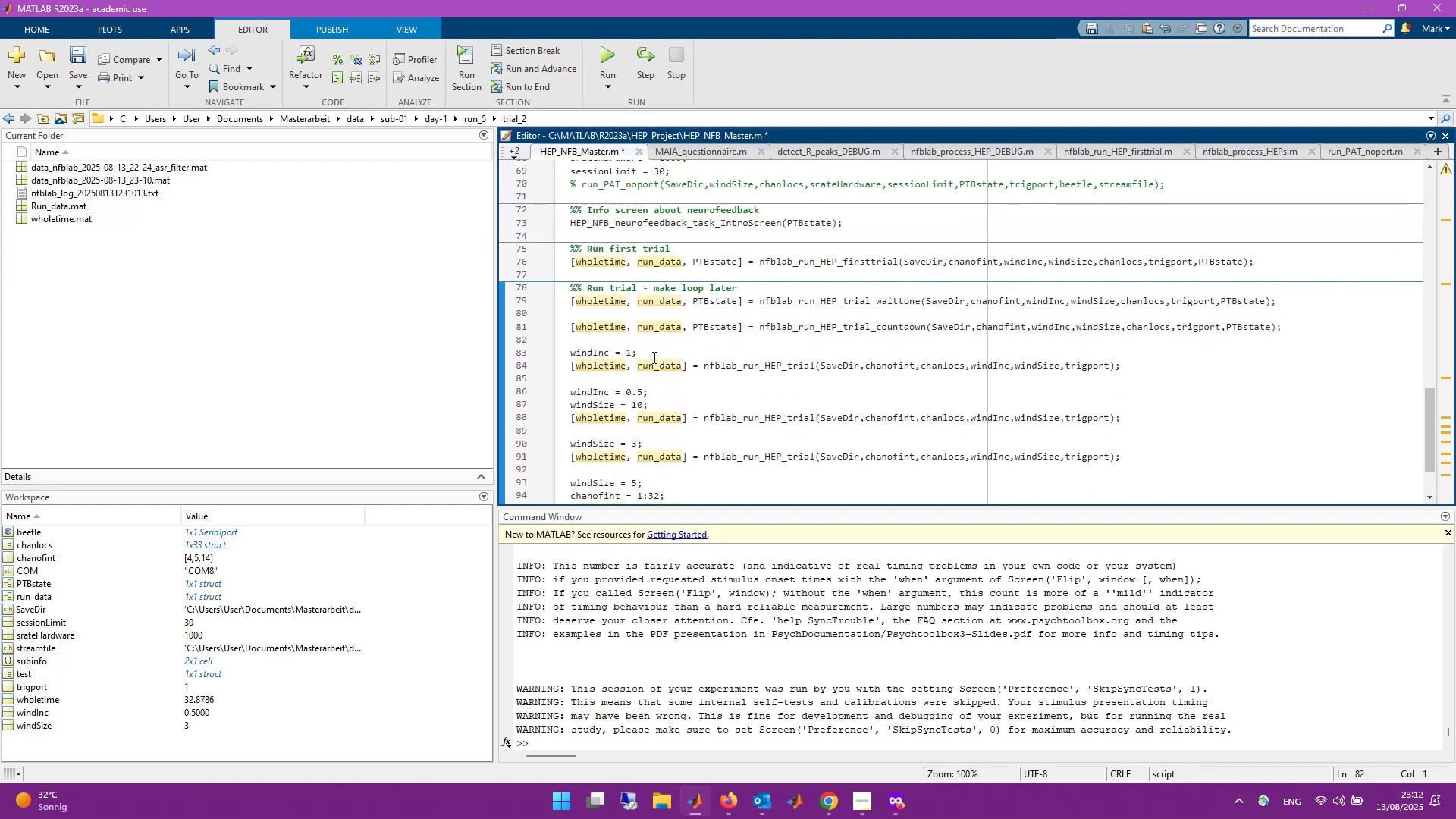 
scroll: coordinate [652, 362], scroll_direction: up, amount: 1.0
 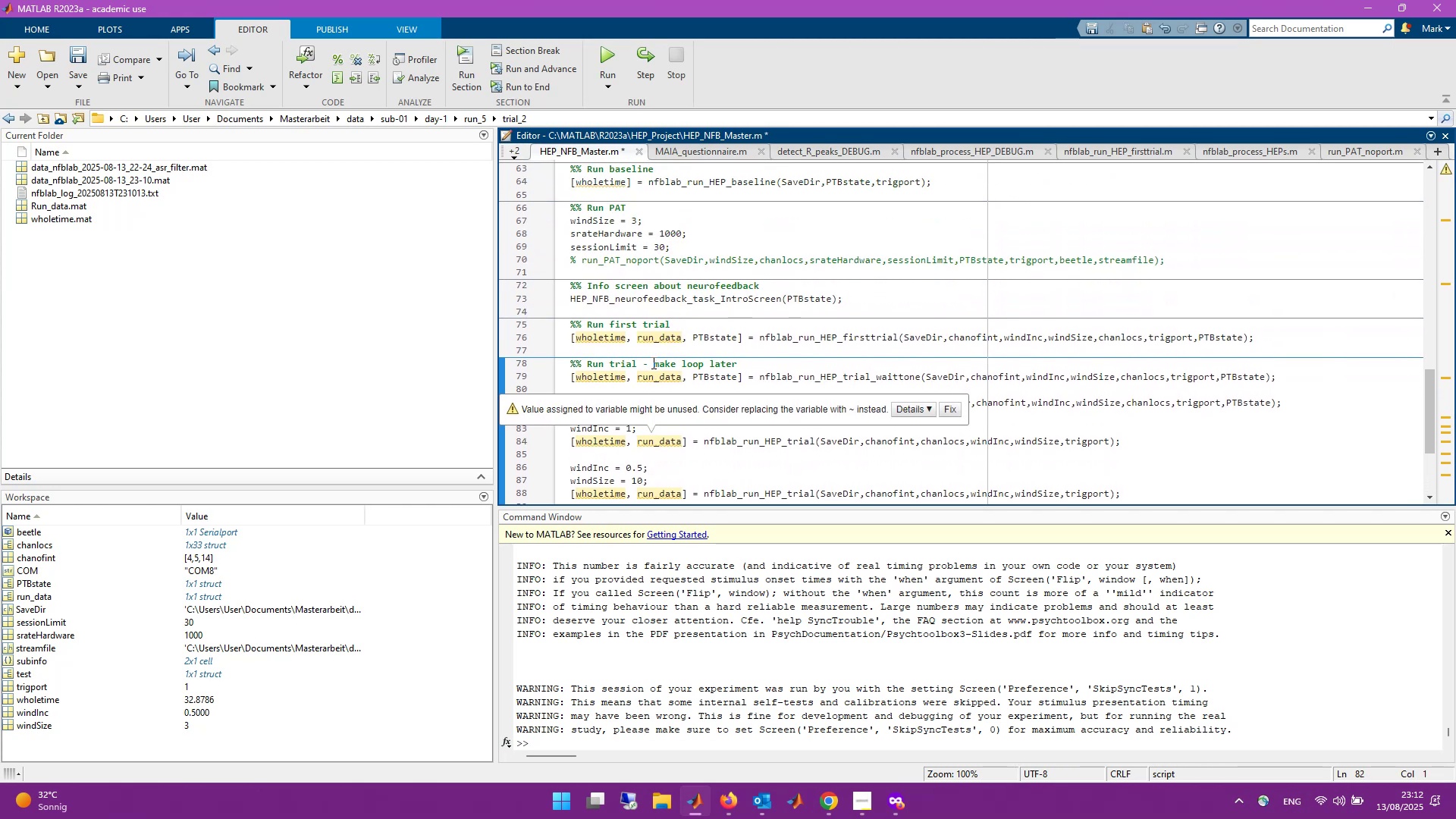 
scroll: coordinate [952, 394], scroll_direction: down, amount: 5.0
 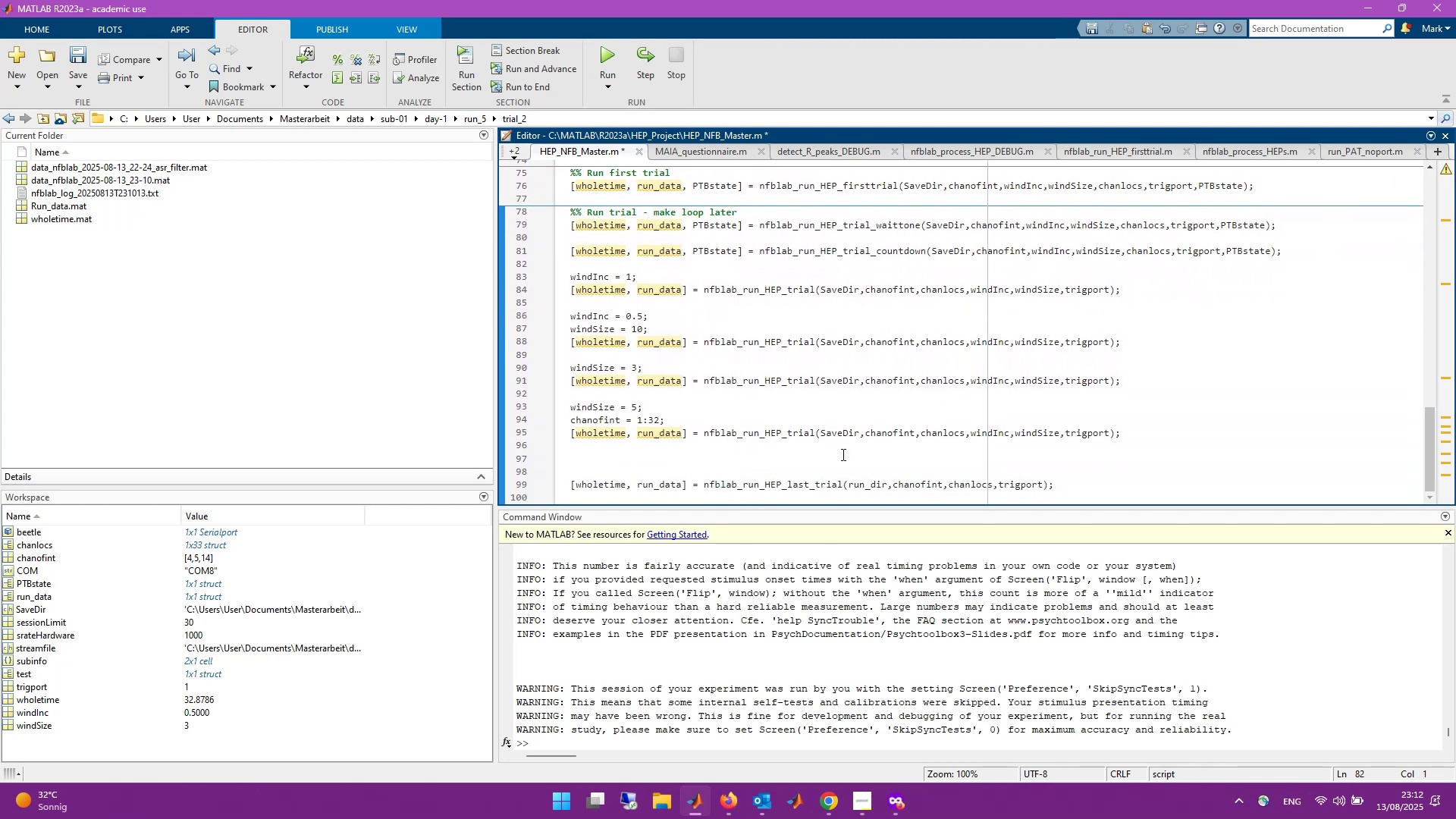 
left_click([839, 465])
 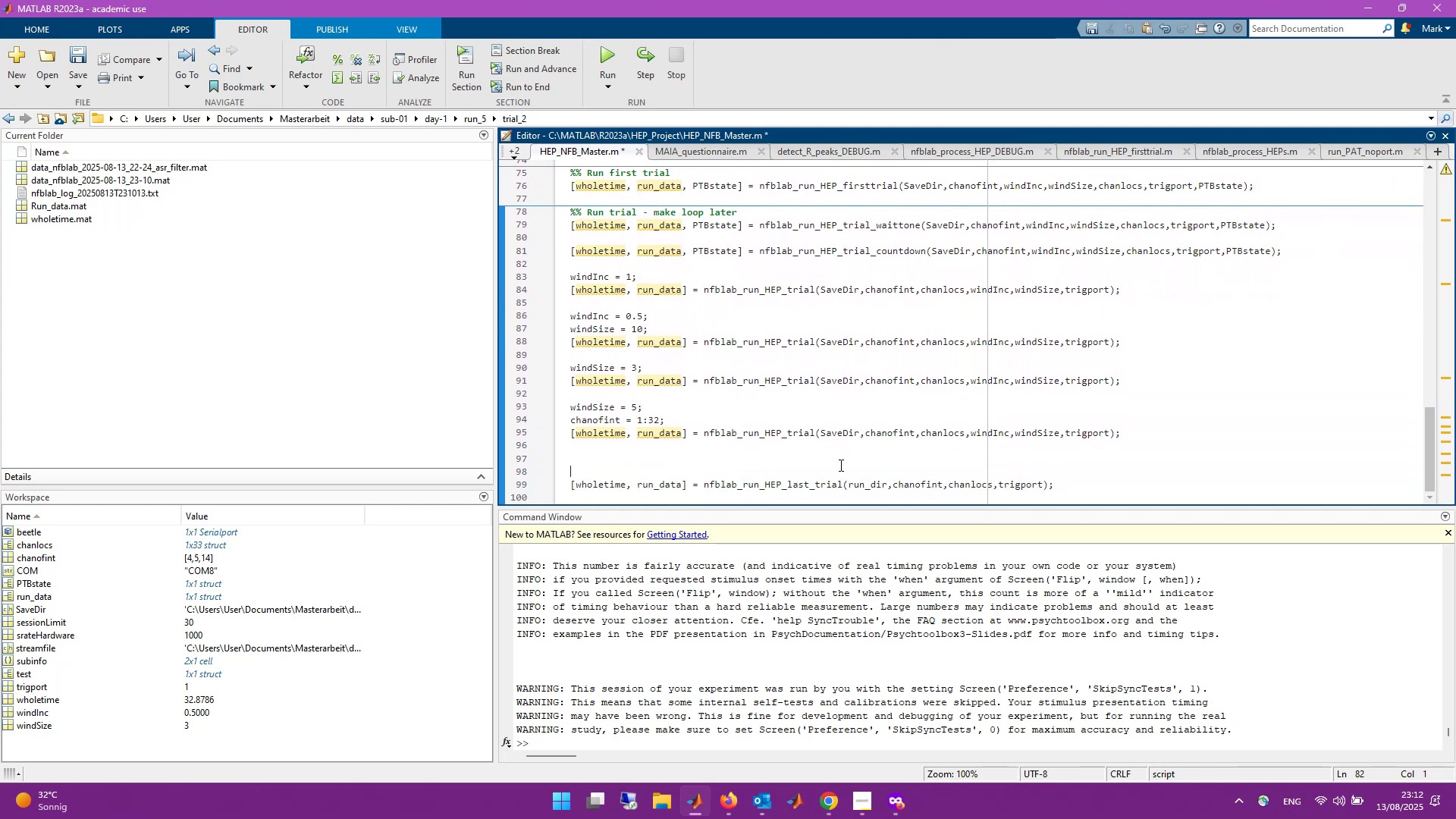 
key(Backspace)
 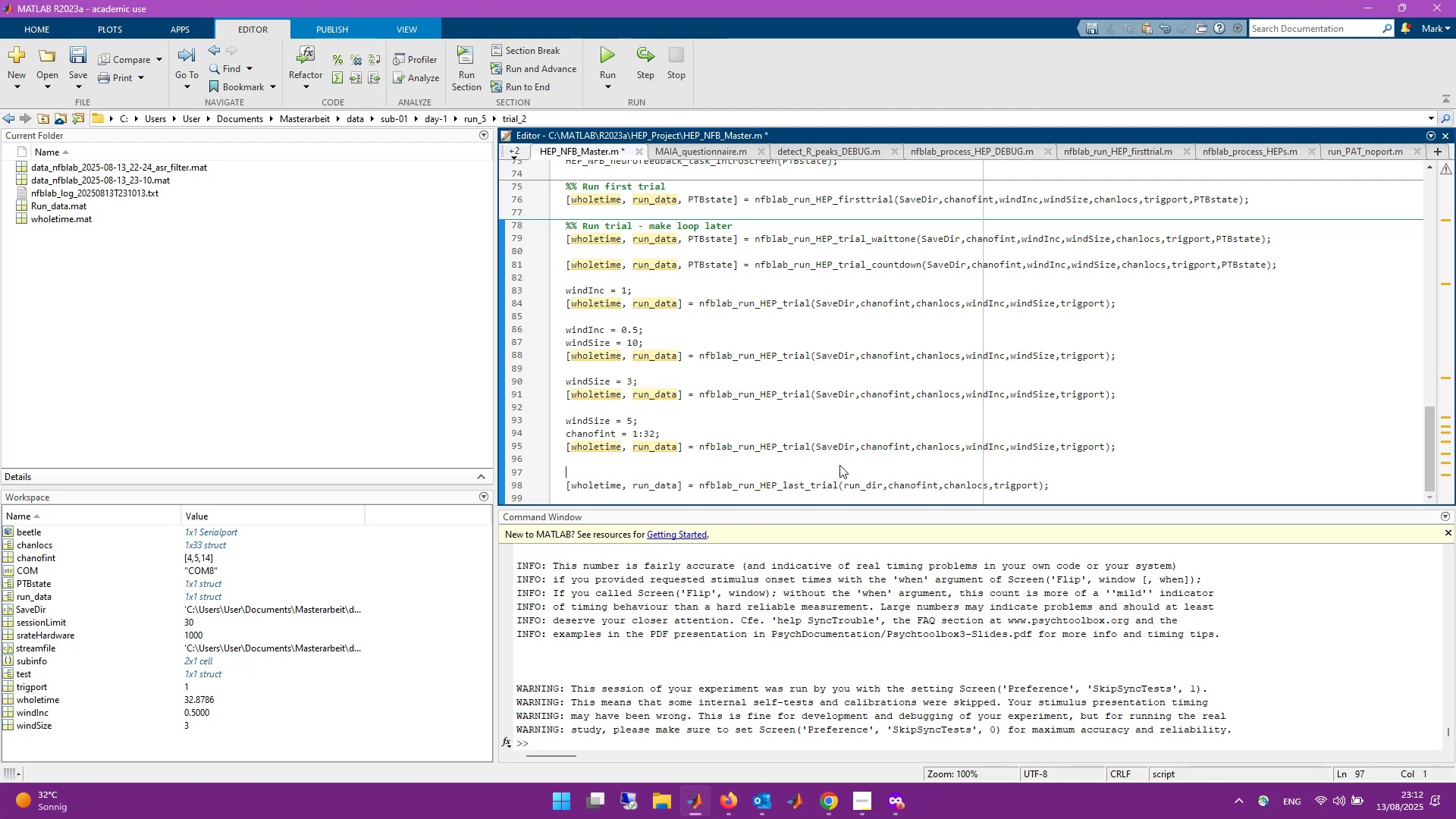 
key(Backspace)
 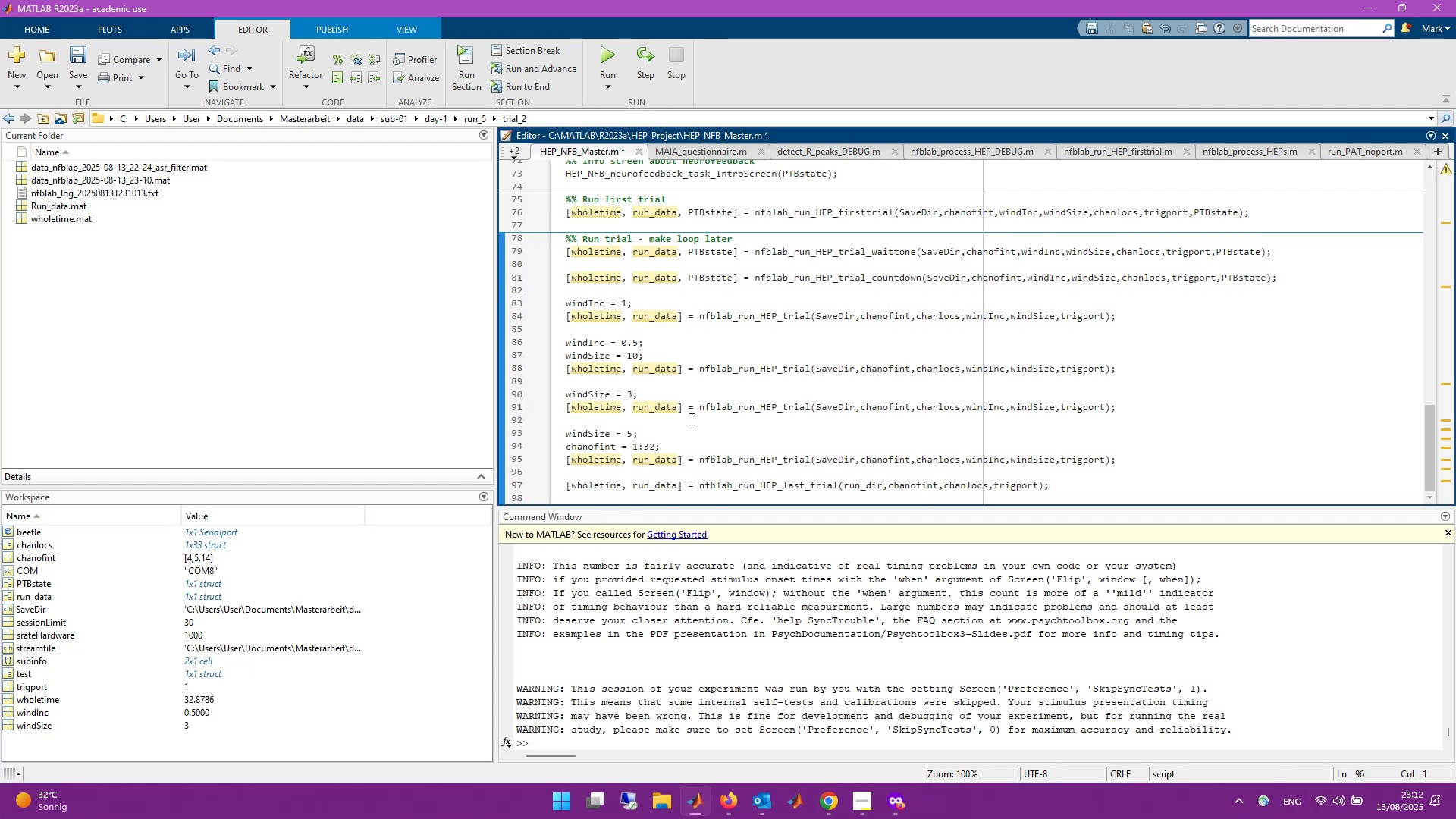 
key(Control+S)
 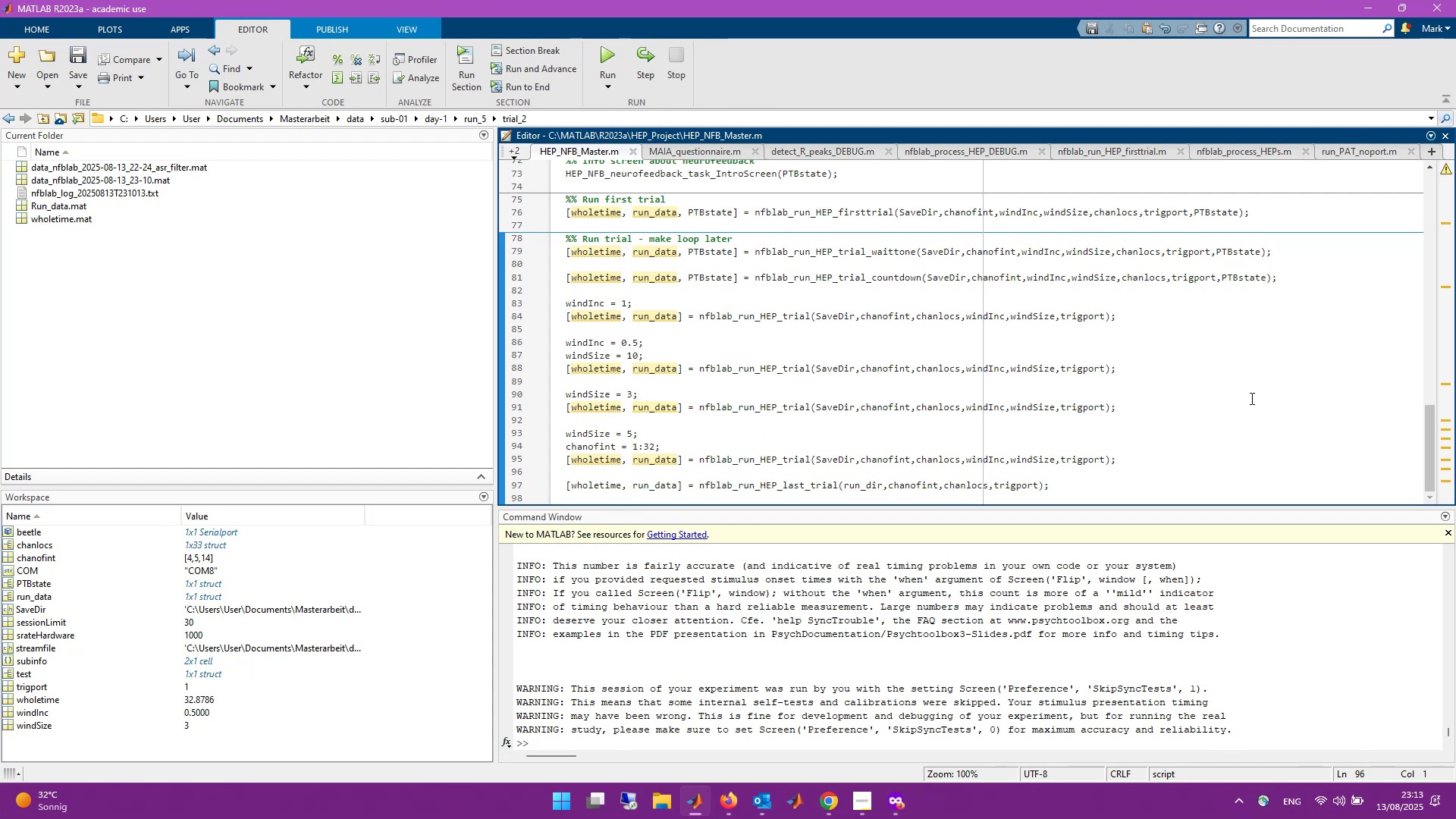 
wait(8.88)
 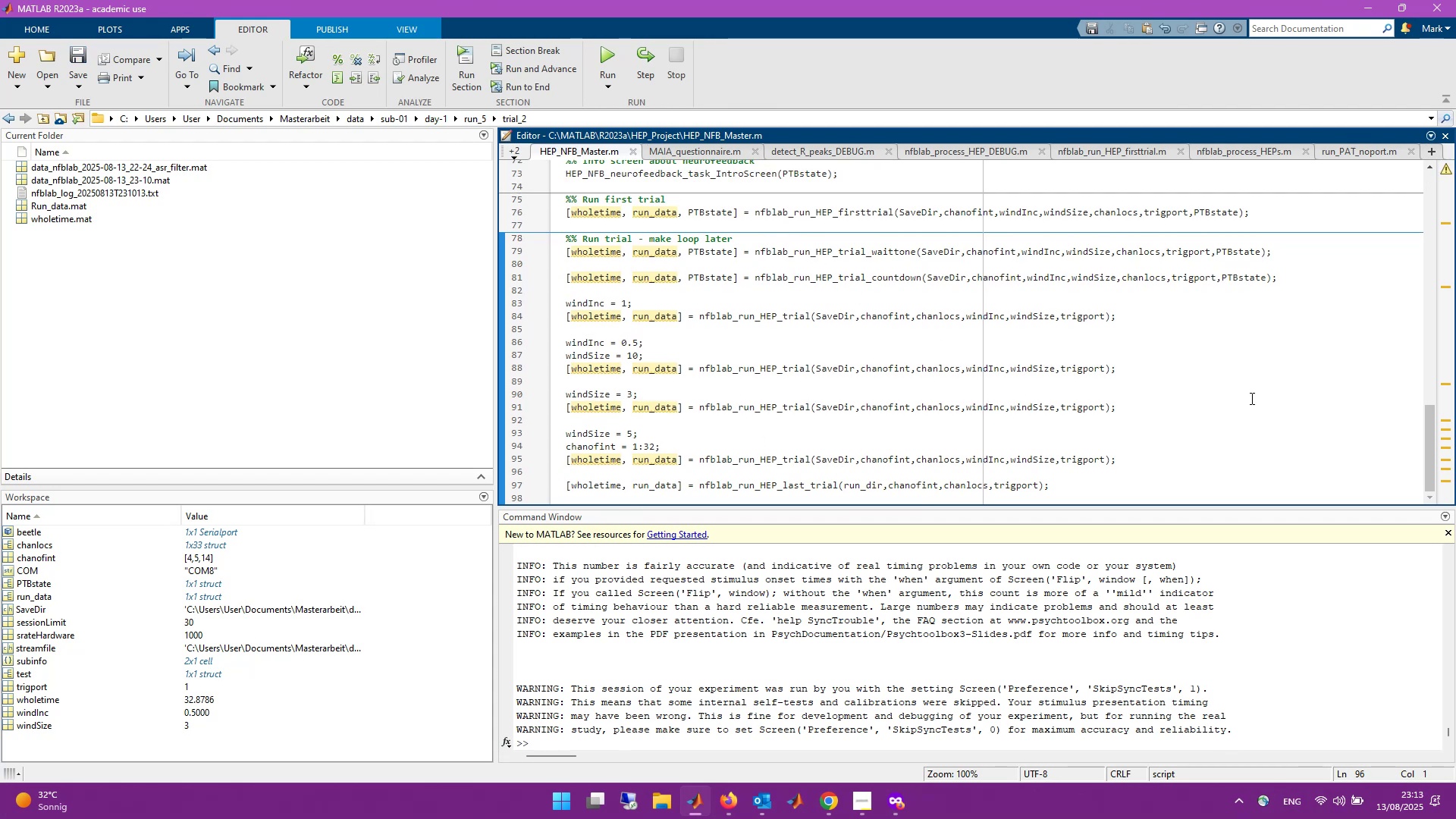 
double_click([33, 209])
 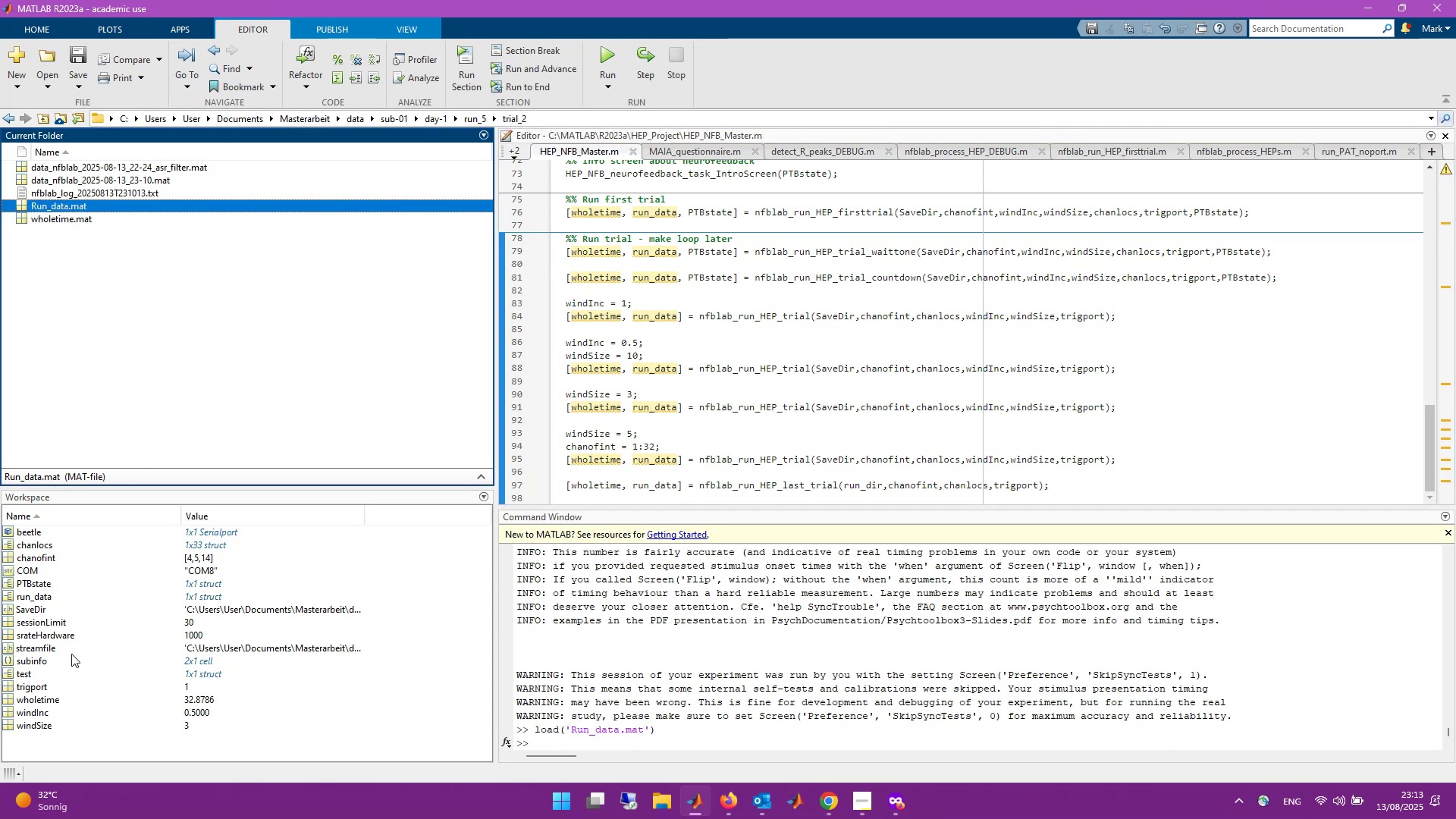 
double_click([41, 597])
 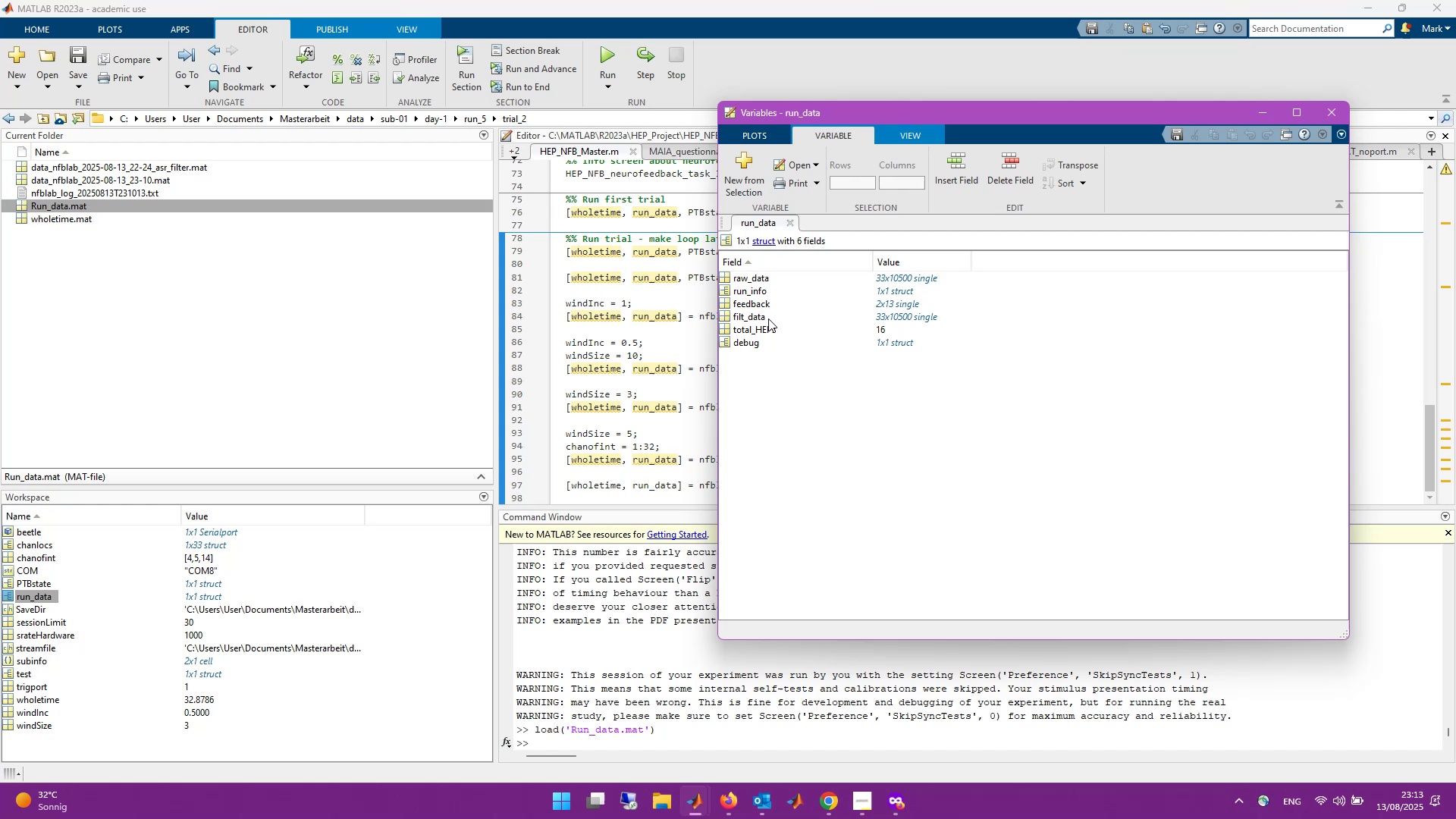 
wait(5.11)
 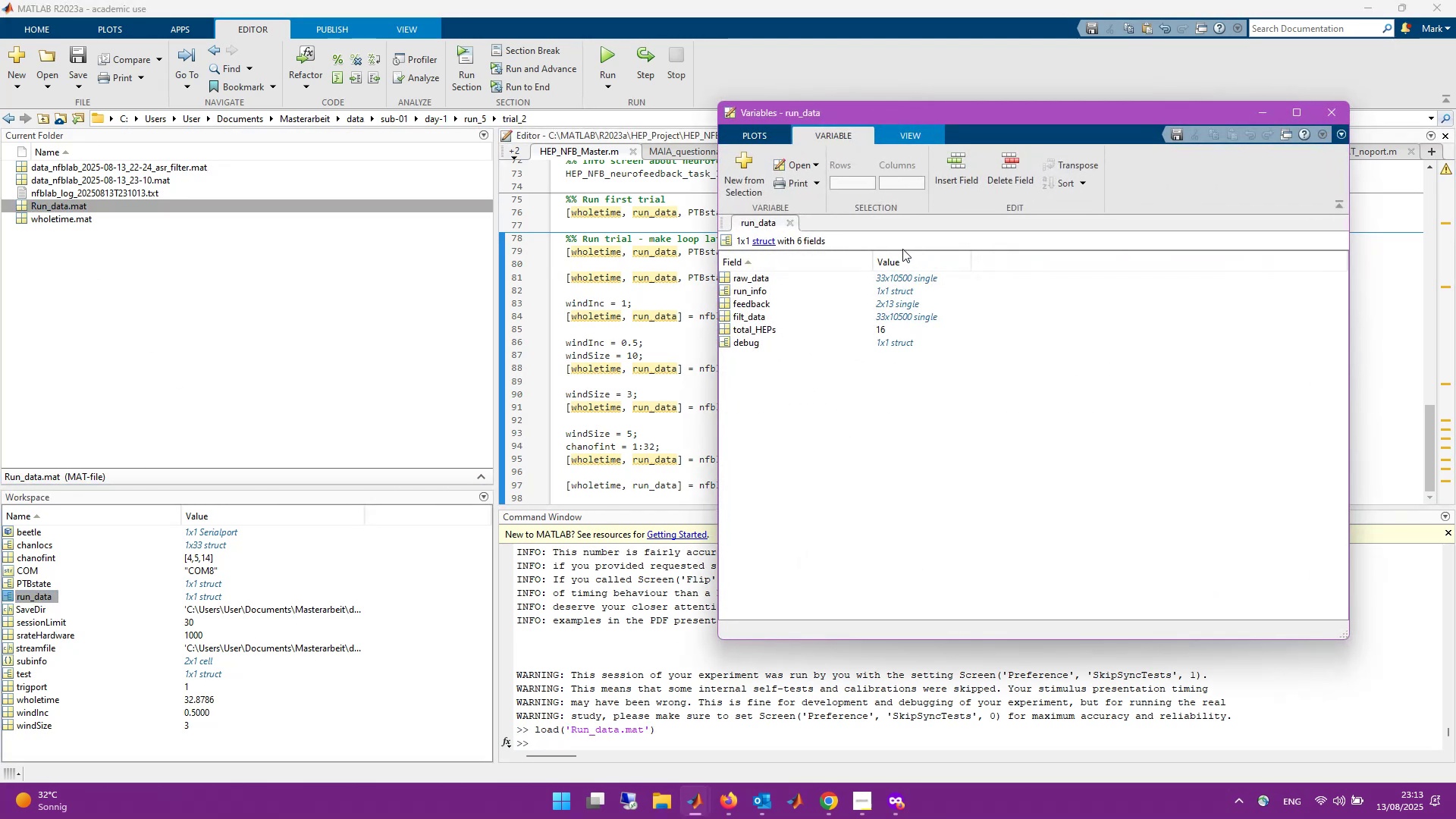 
double_click([761, 305])
 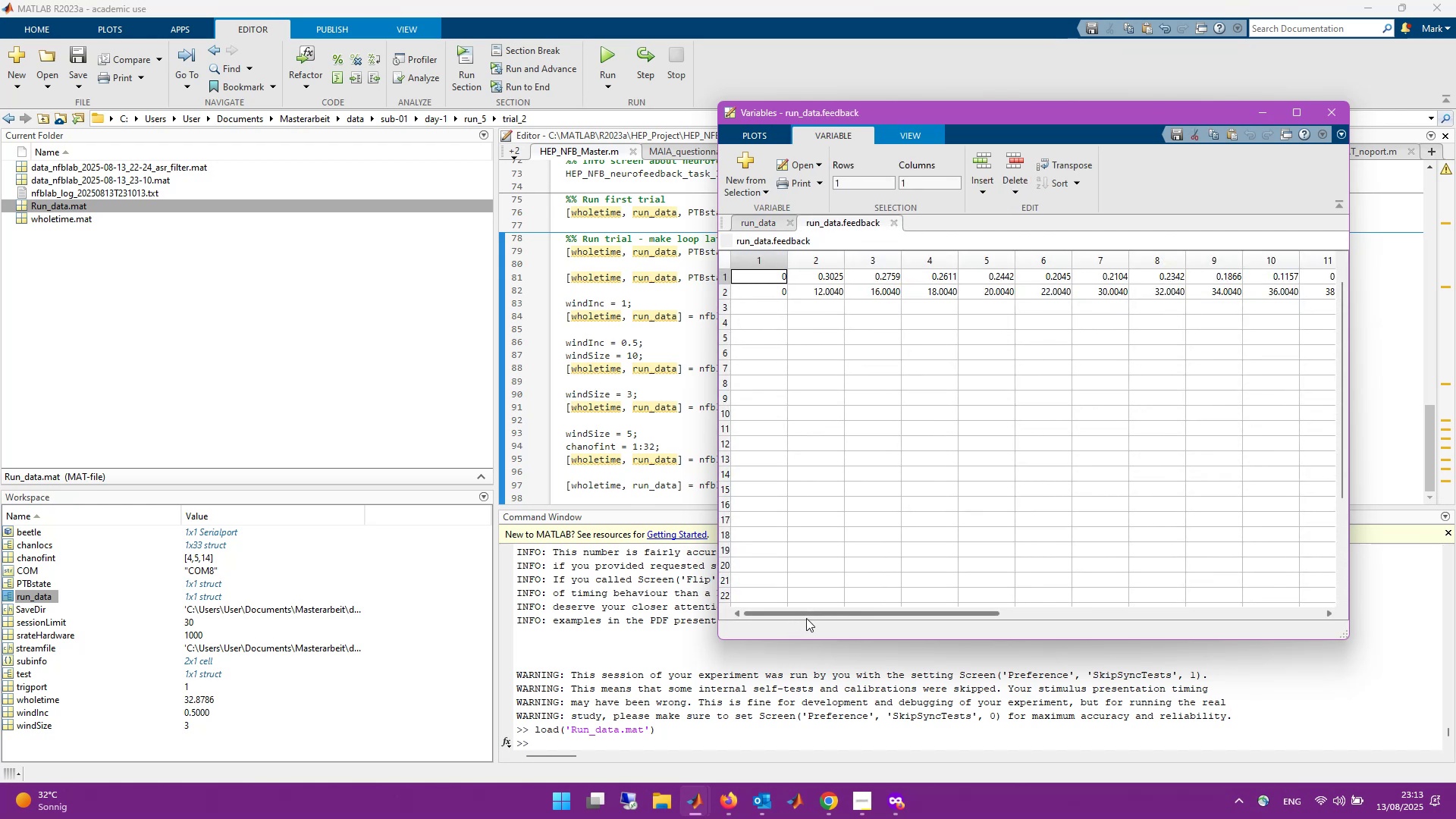 
left_click_drag(start_coordinate=[817, 614], to_coordinate=[827, 614])
 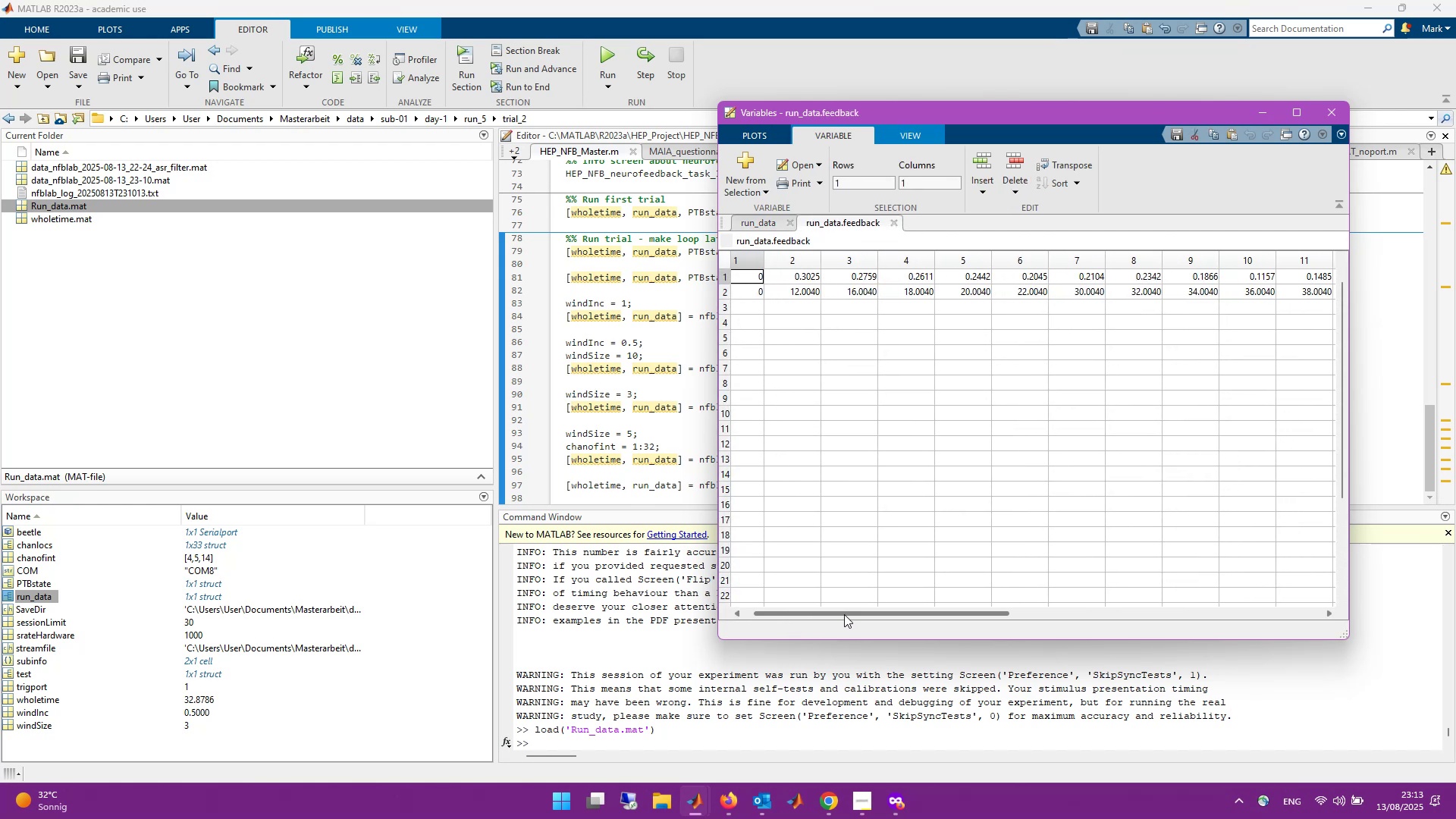 
left_click_drag(start_coordinate=[844, 614], to_coordinate=[794, 607])
 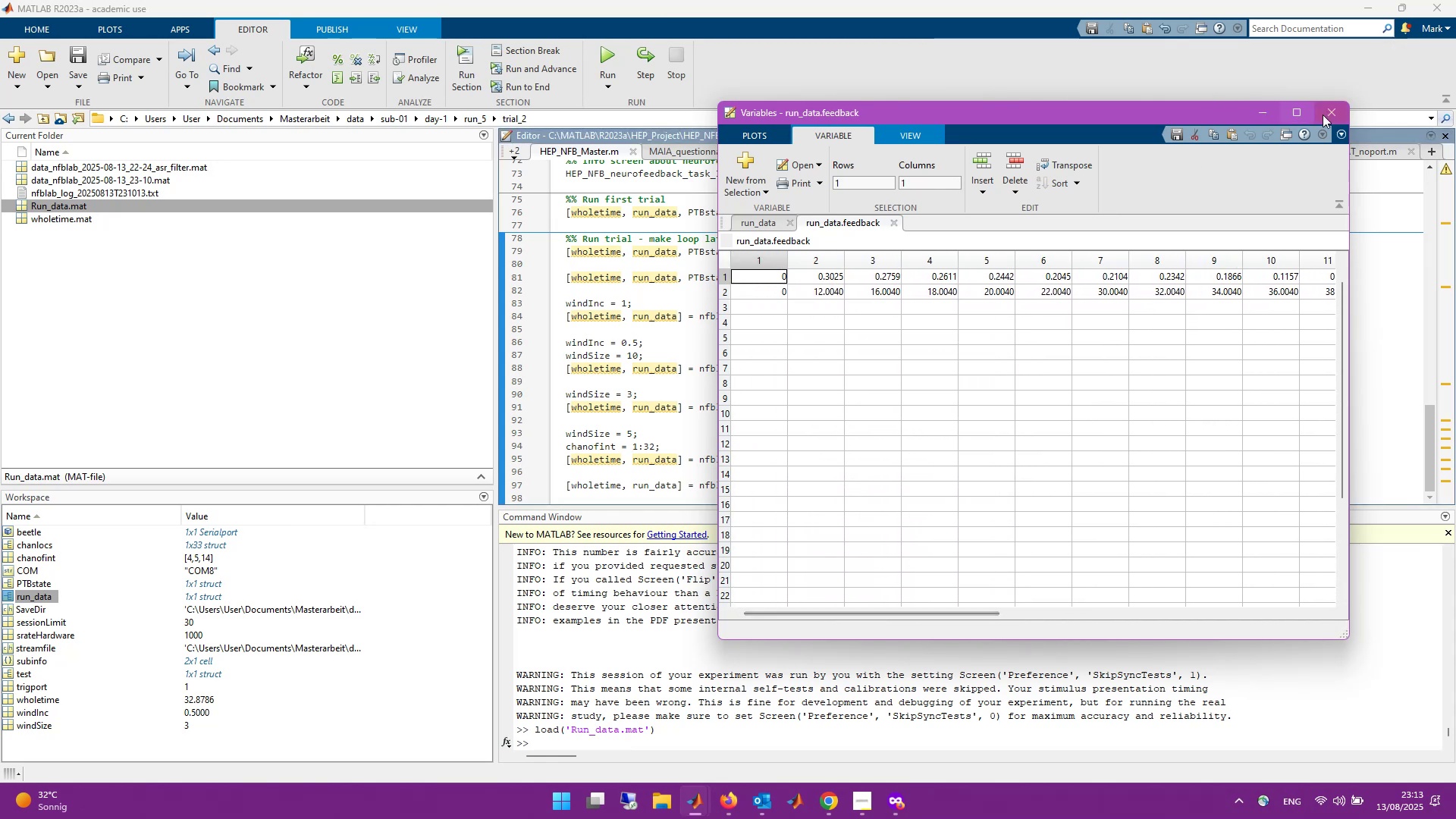 
left_click([1324, 112])
 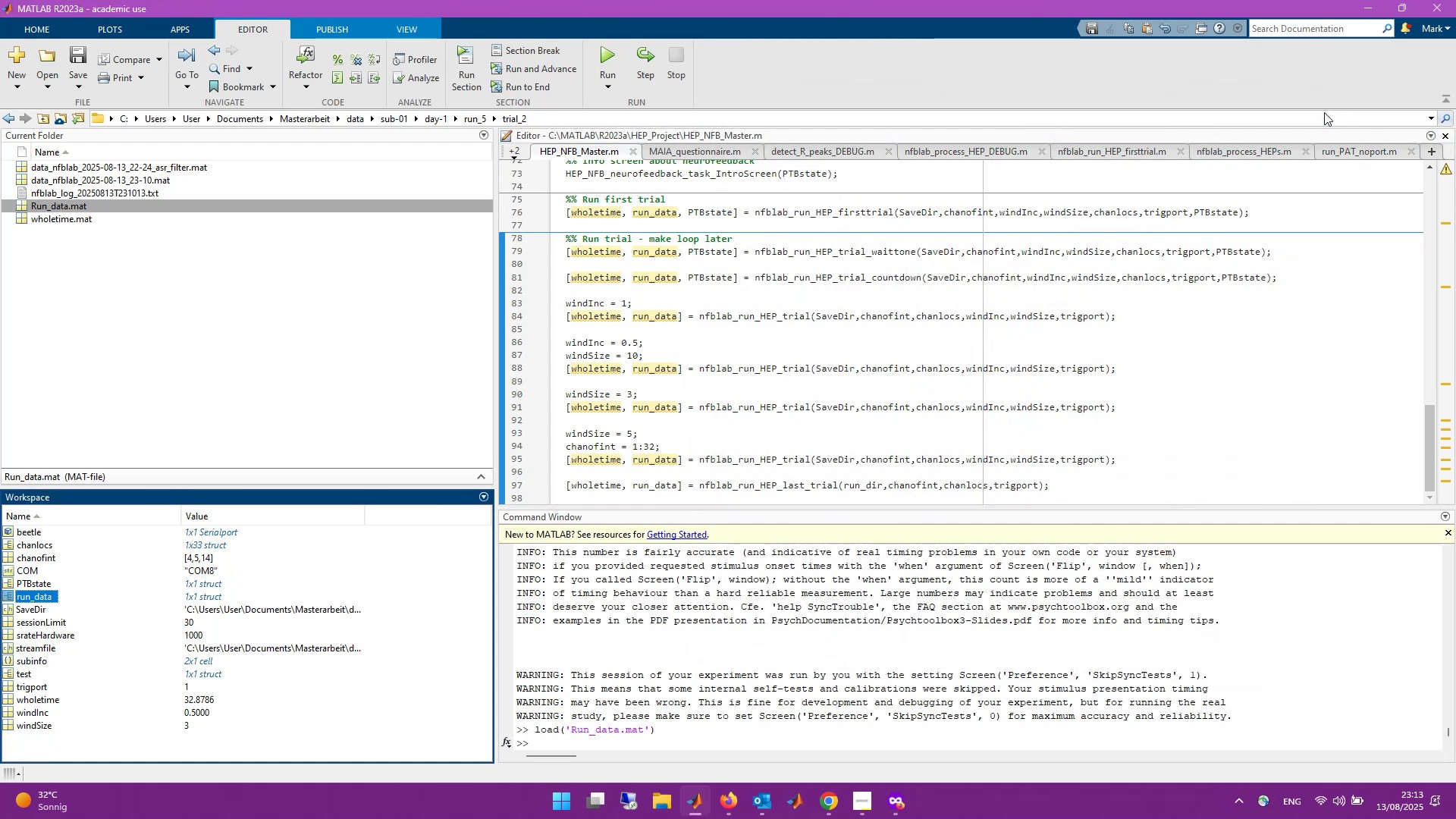 
wait(5.26)
 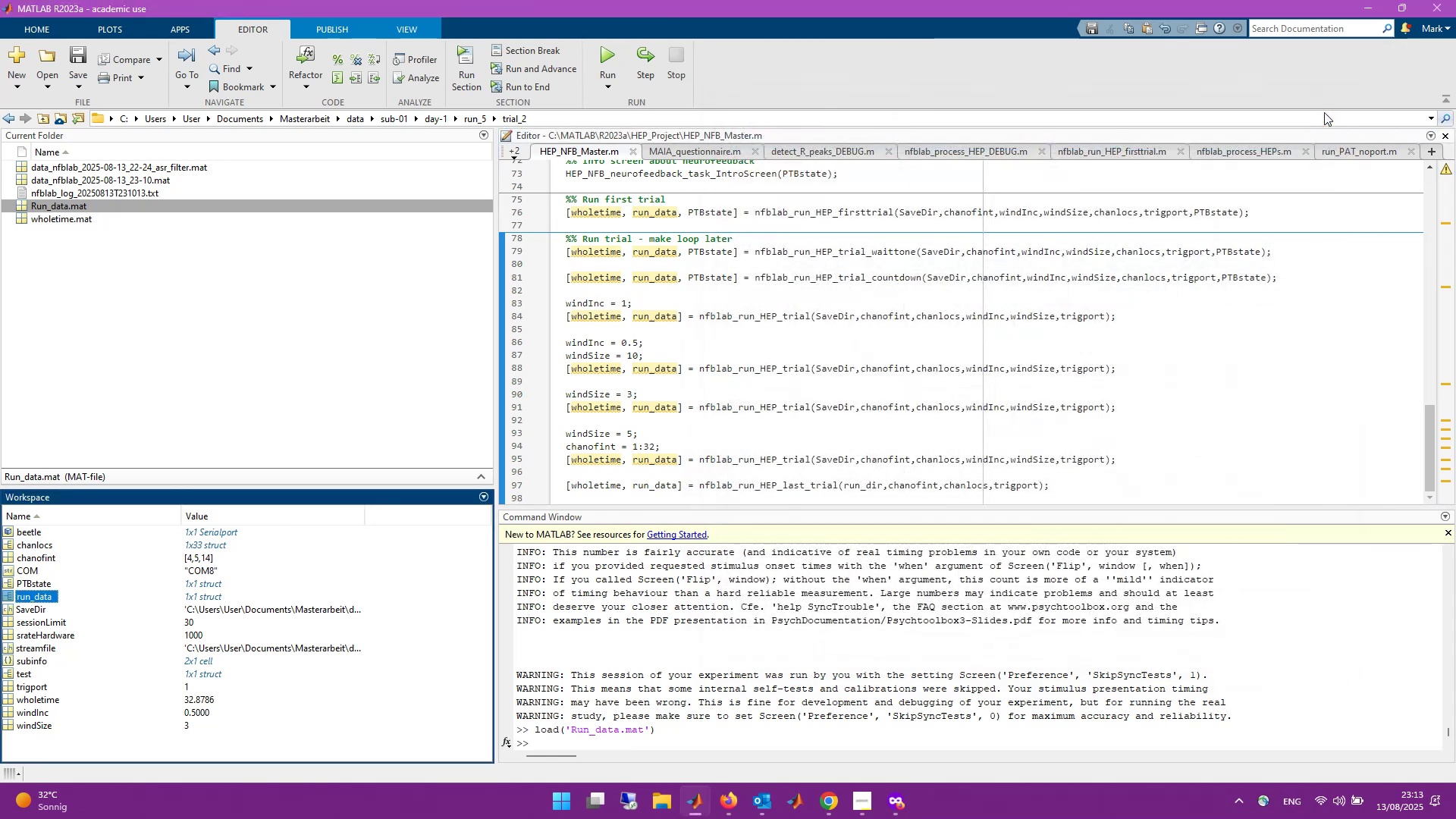 
scroll: coordinate [790, 266], scroll_direction: up, amount: 2.0
 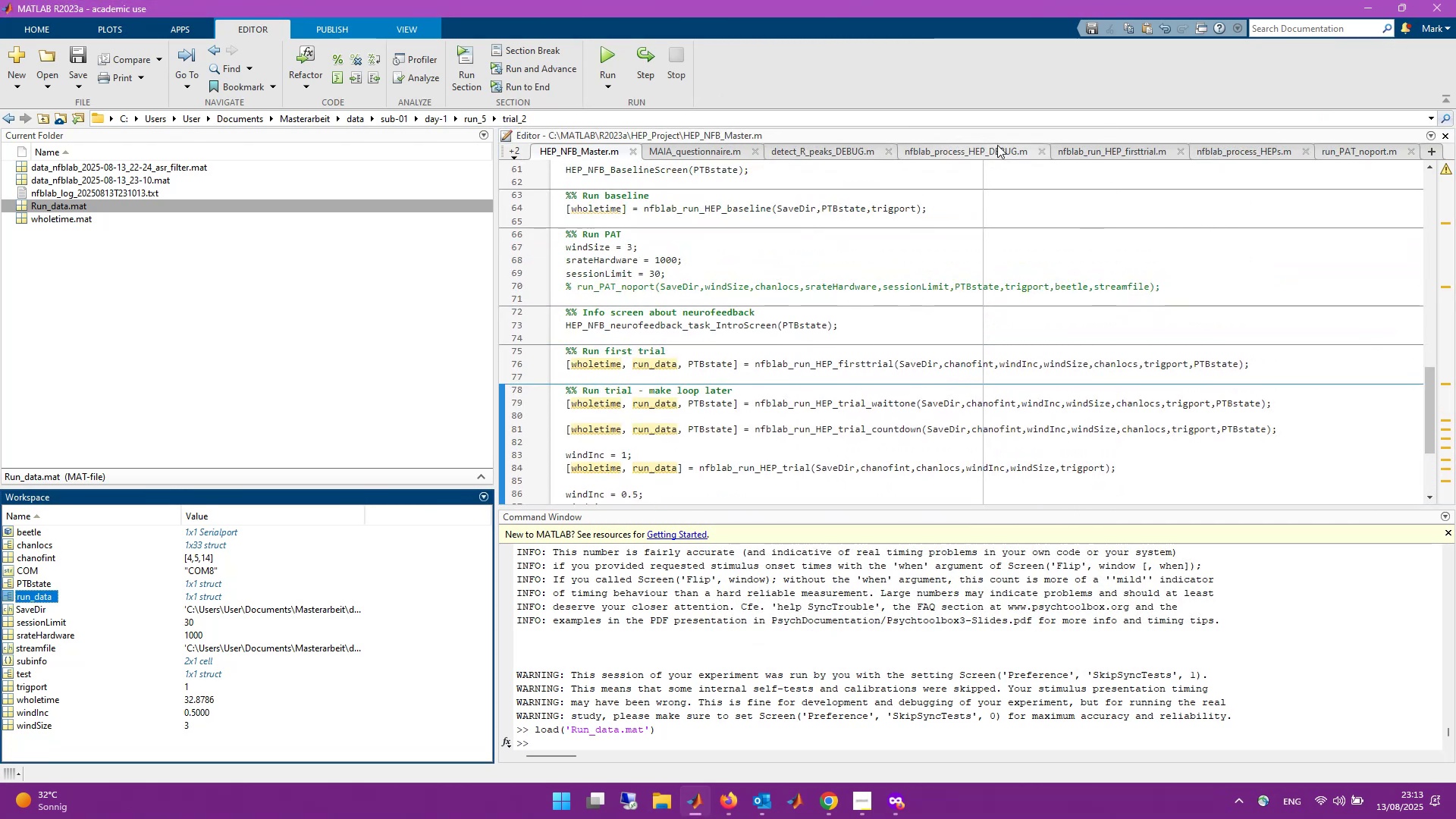 
wait(5.82)
 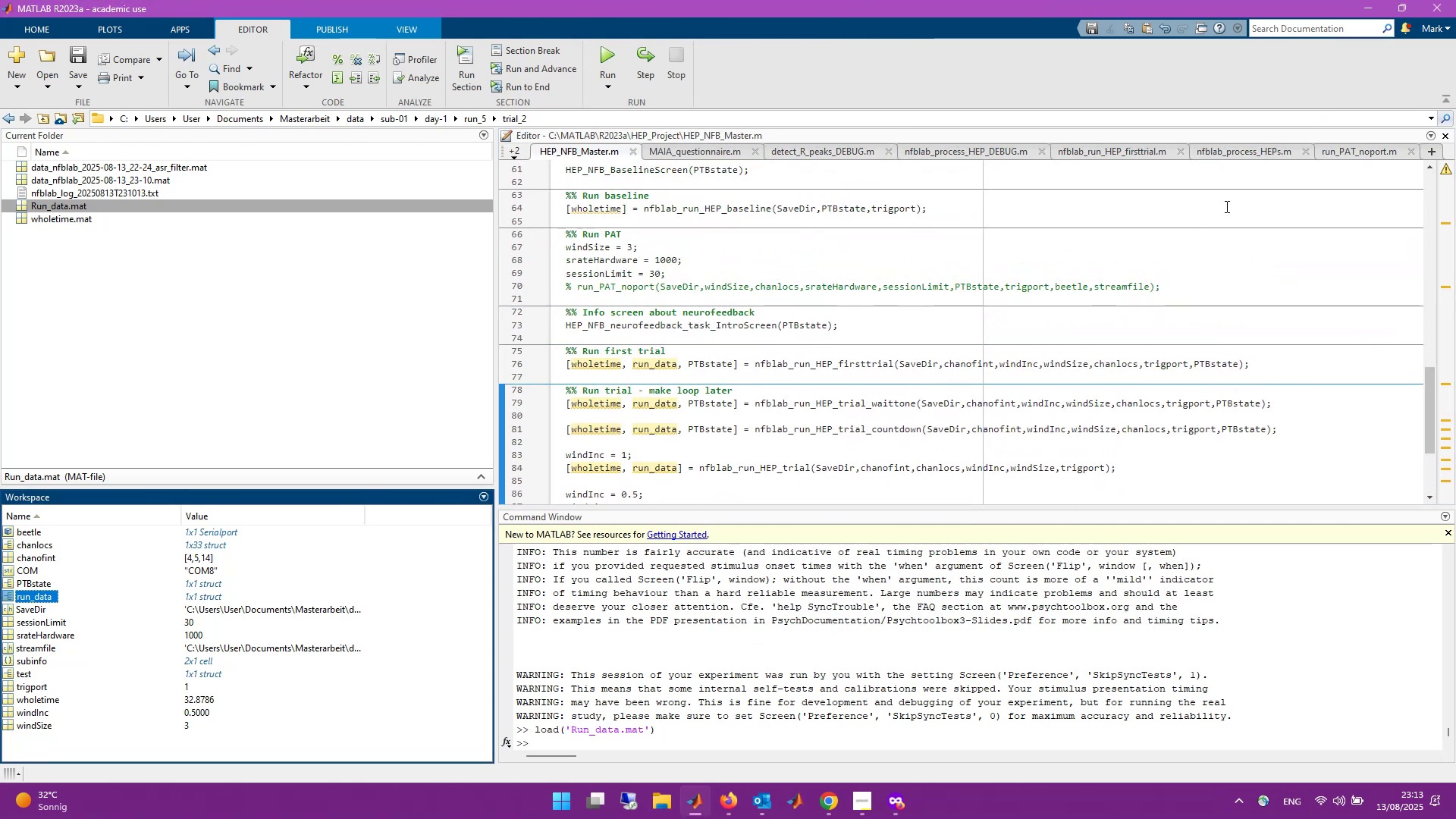 
left_click([513, 155])
 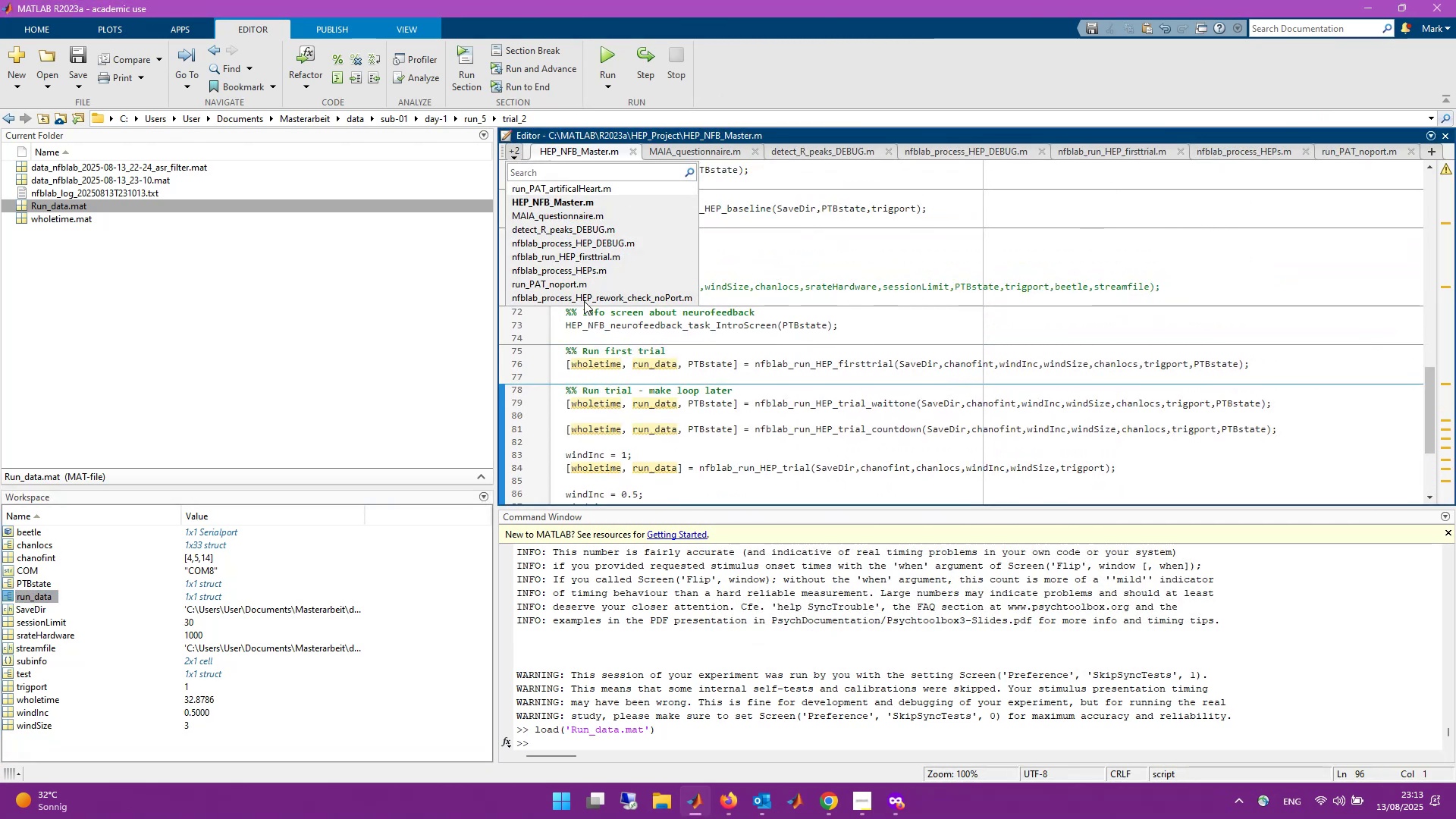 
scroll: coordinate [588, 297], scroll_direction: up, amount: 1.0
 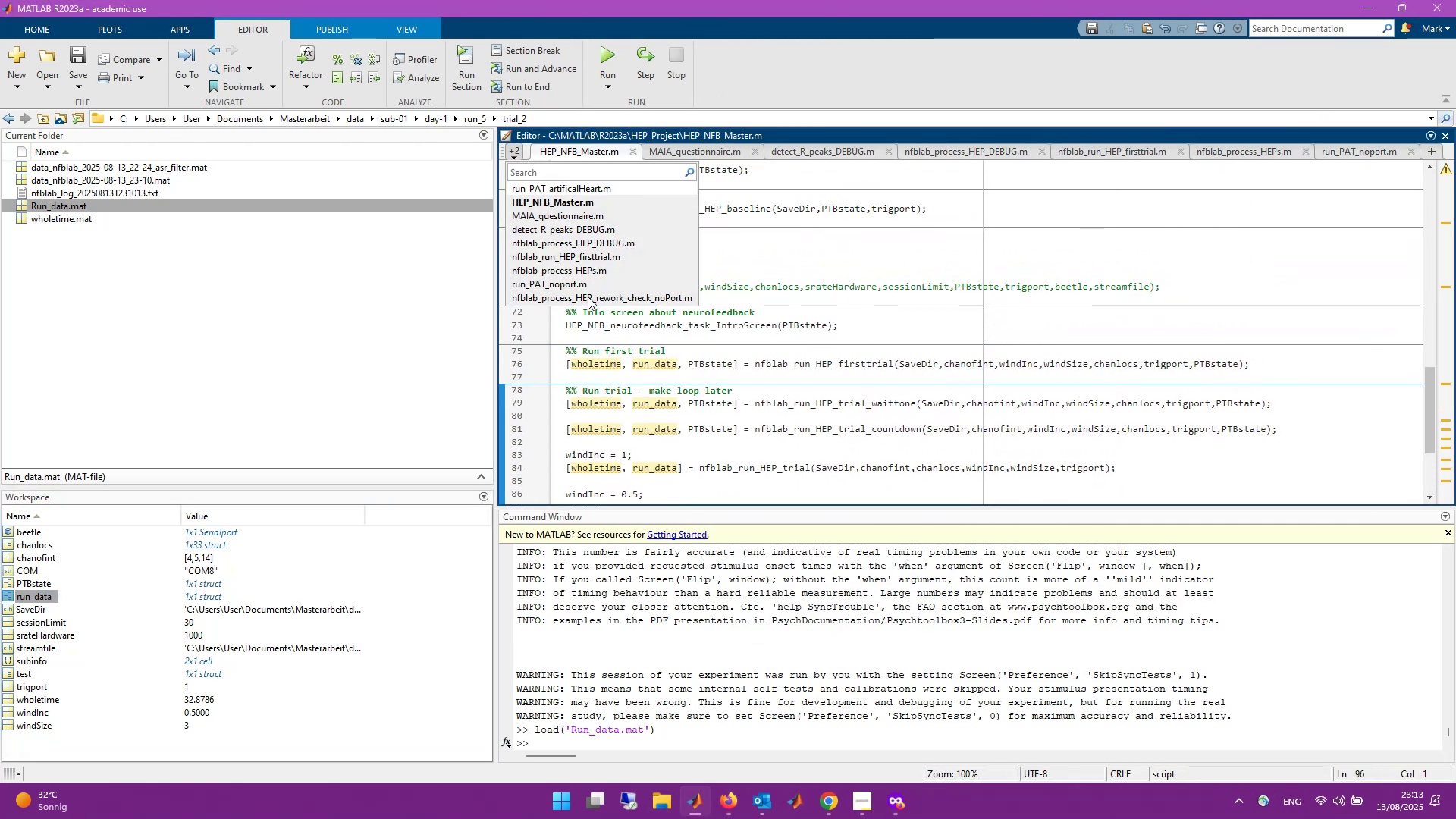 
left_click([588, 297])
 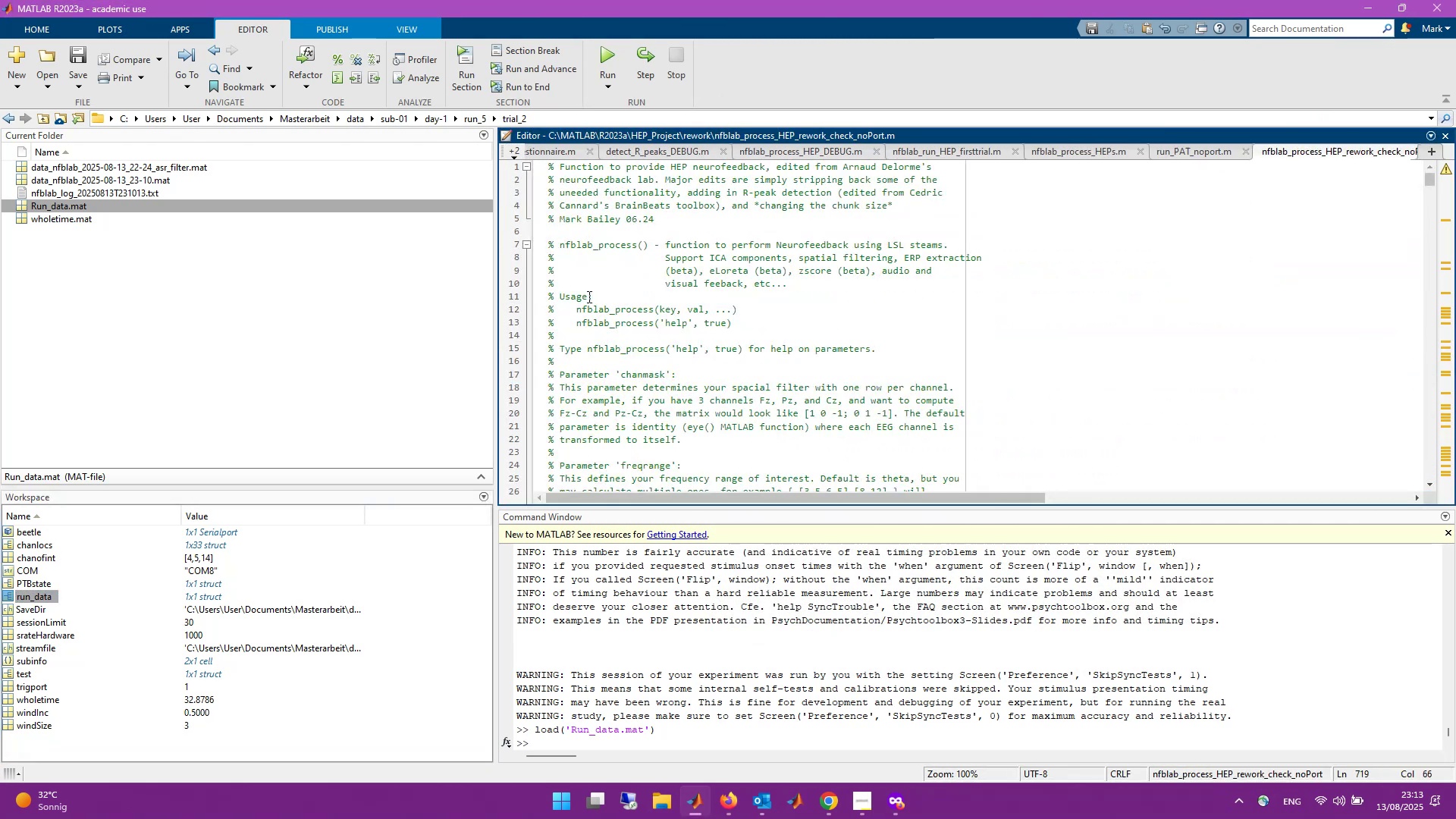 
scroll: coordinate [918, 323], scroll_direction: down, amount: 6.0
 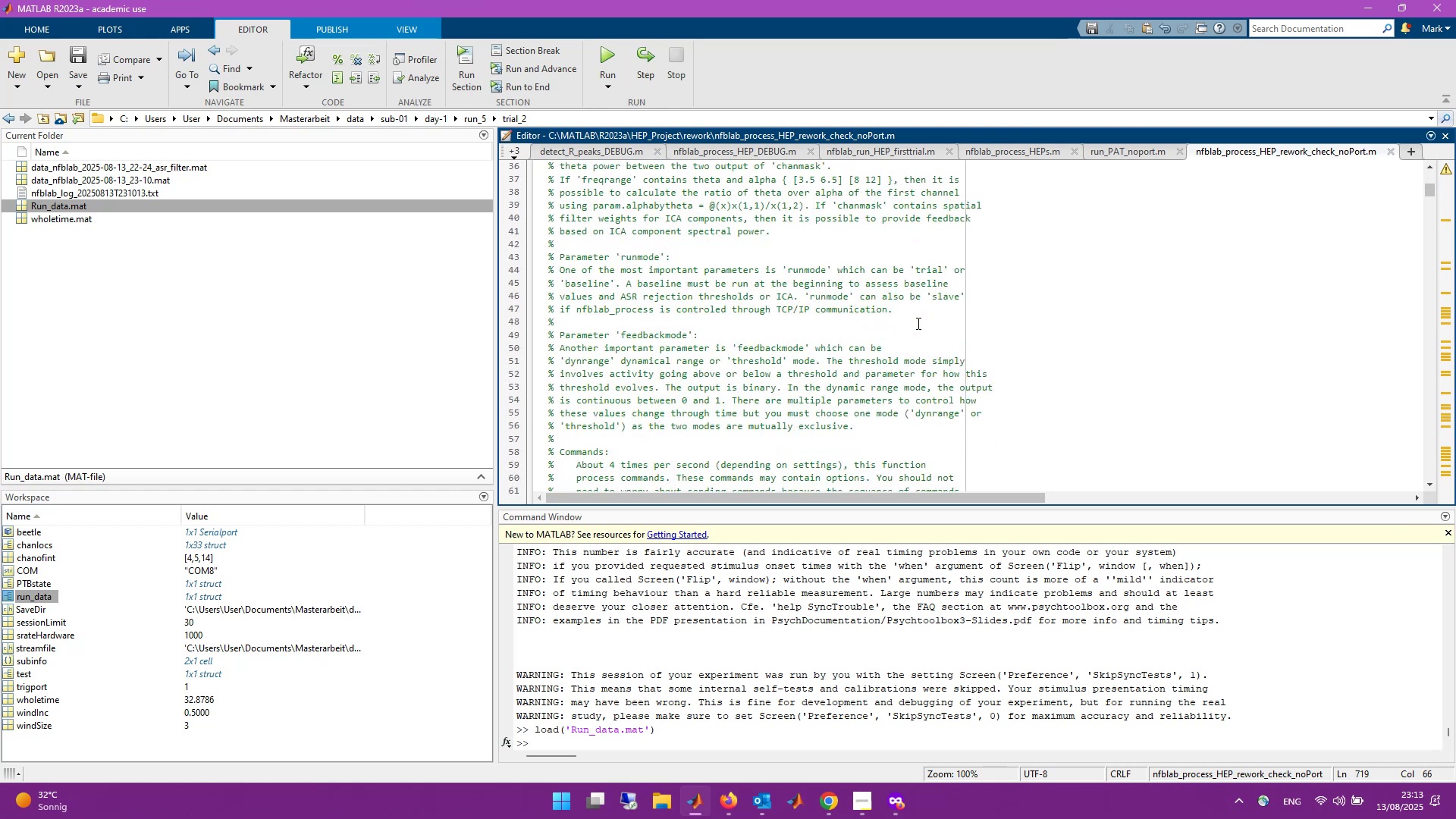 
left_click([991, 328])
 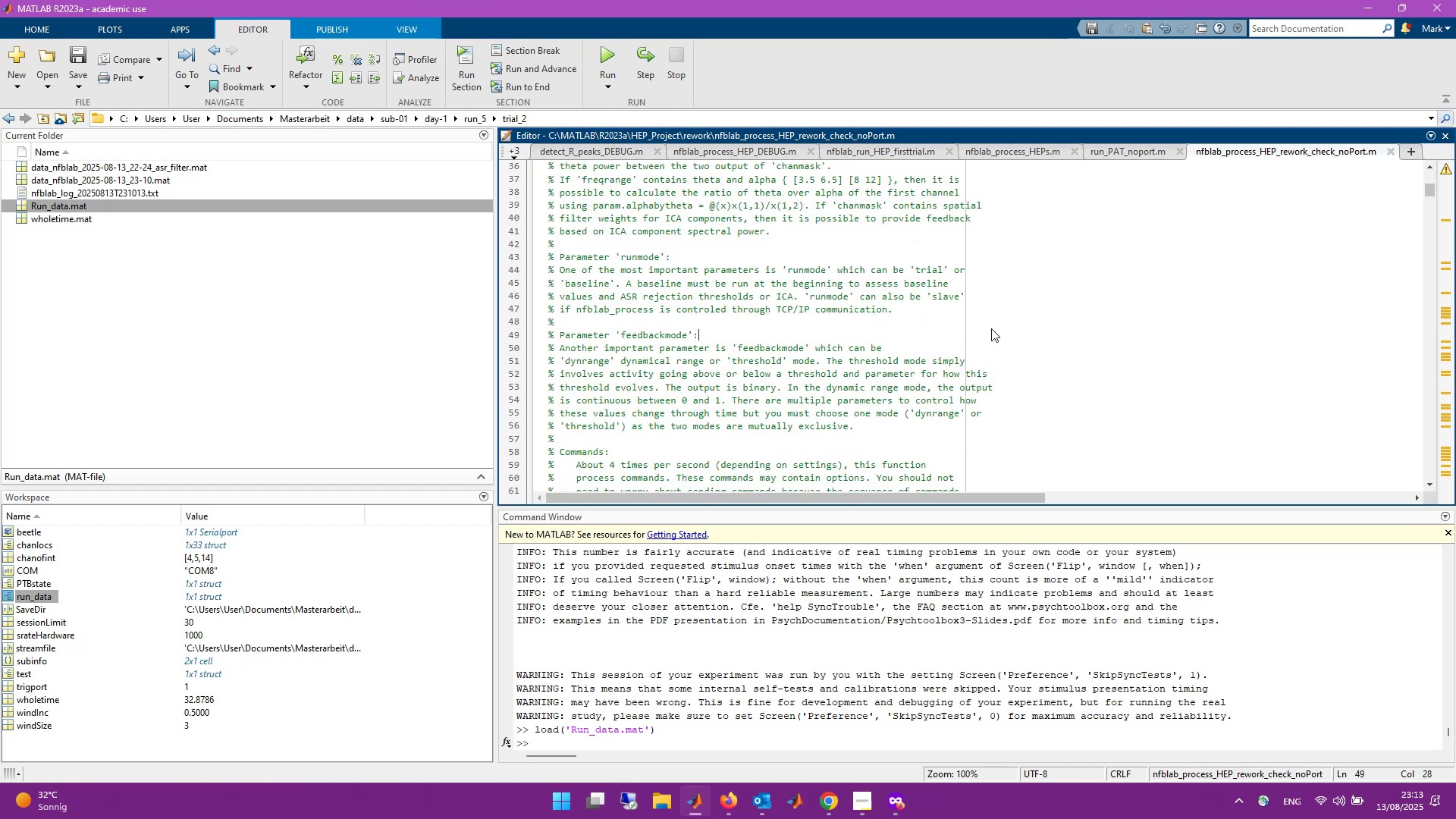 
key(Control+F)
 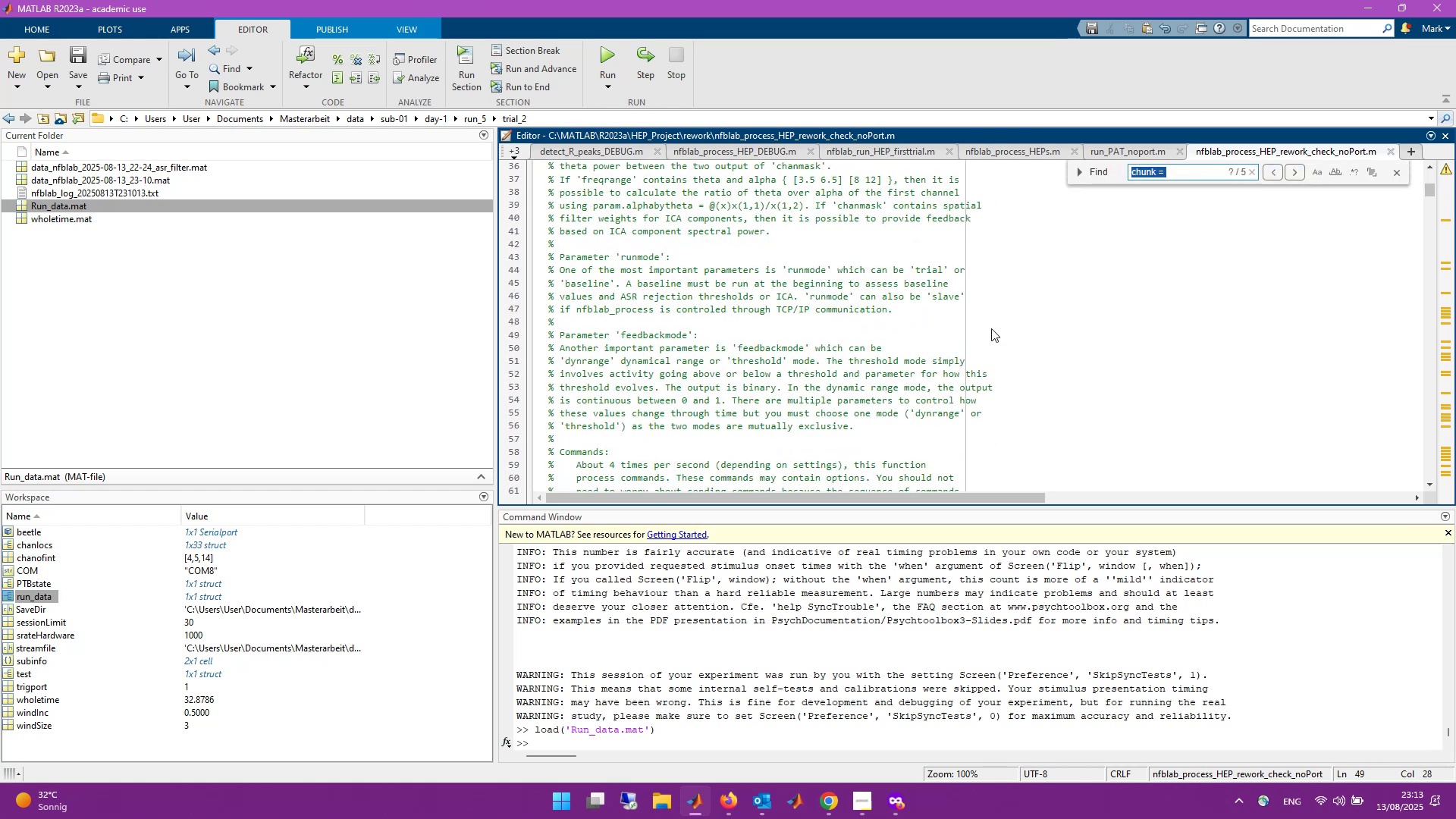 
type(.feedback)
 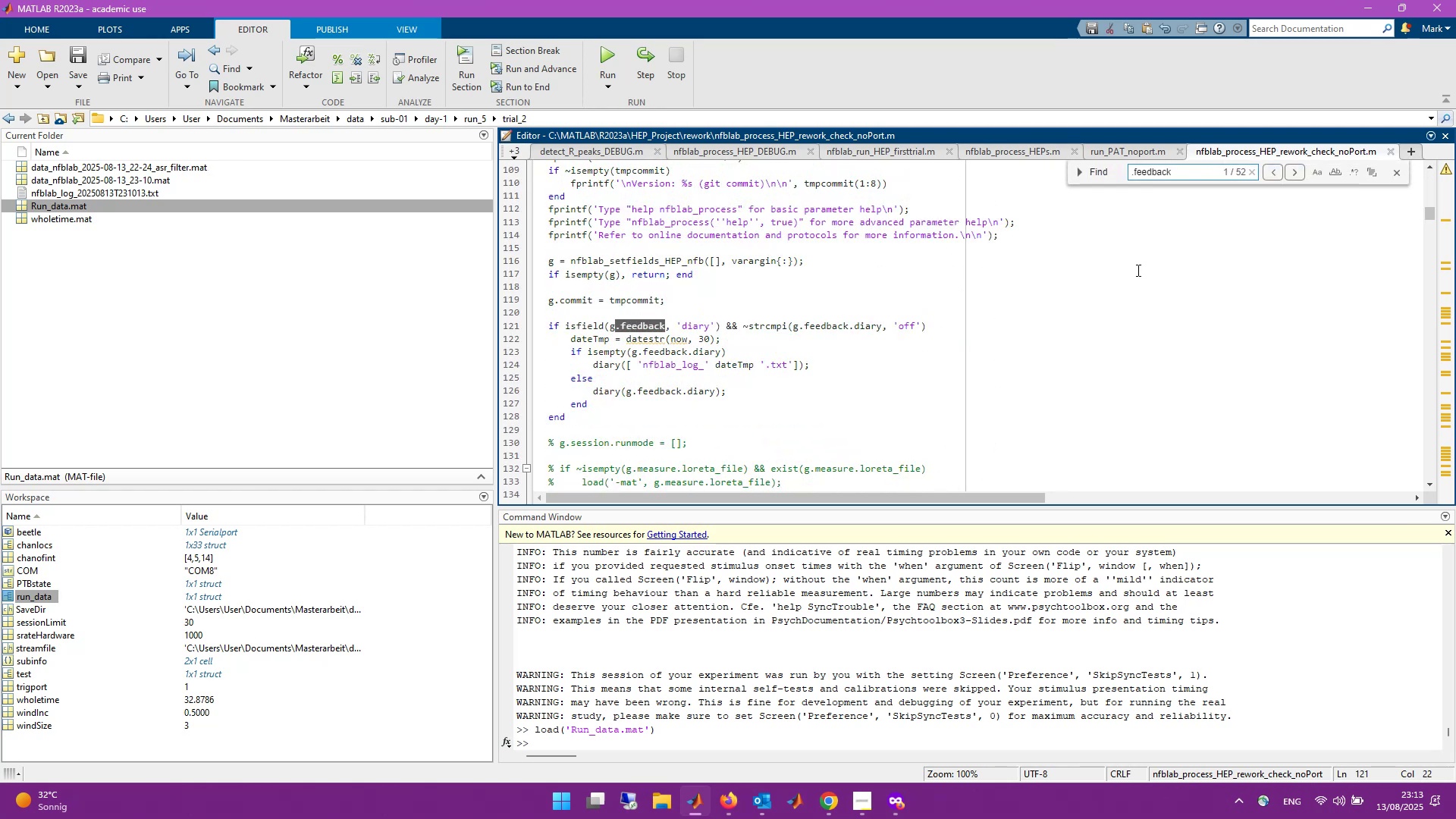 
left_click([1130, 173])
 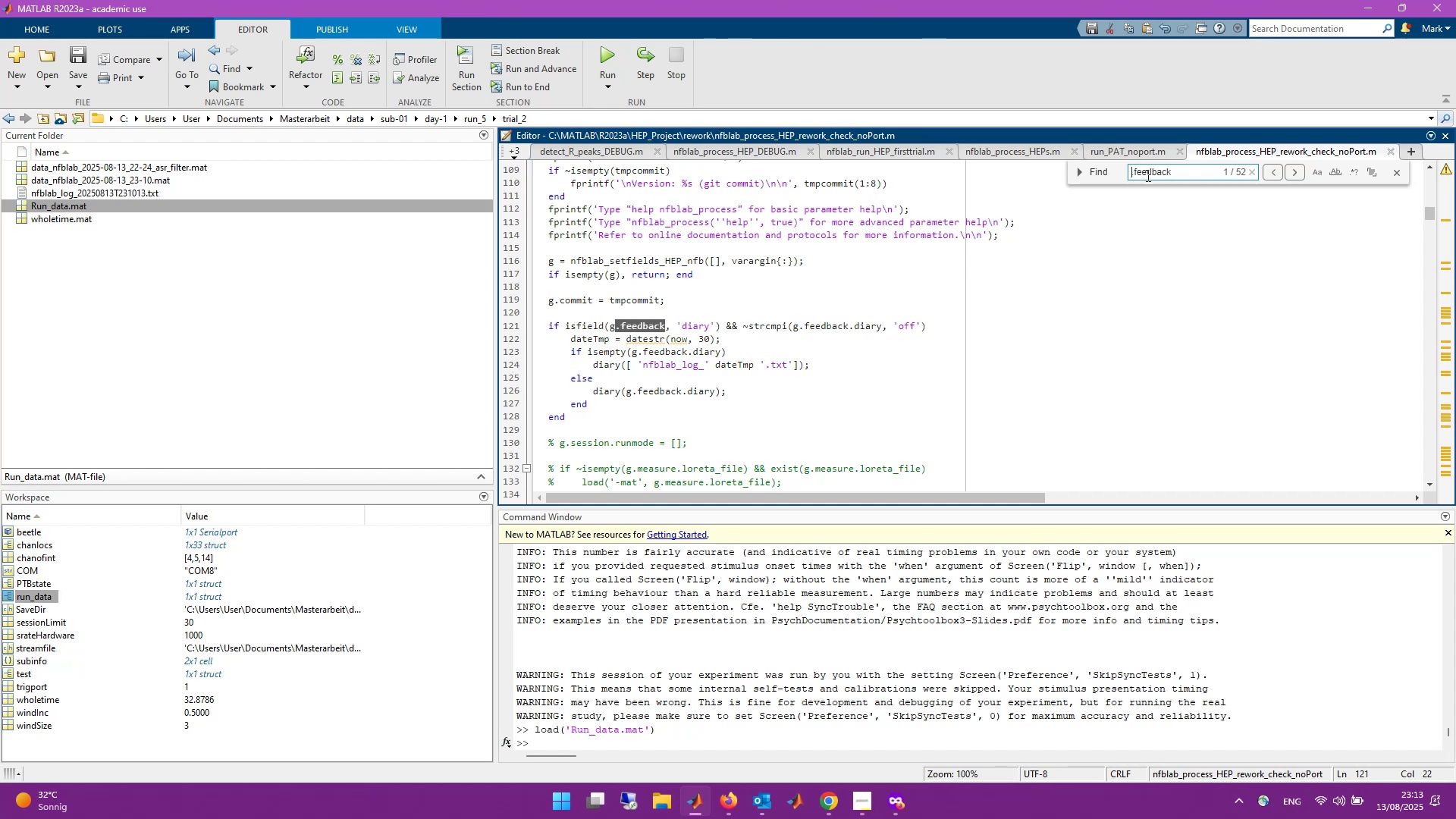 
type(run_data)
 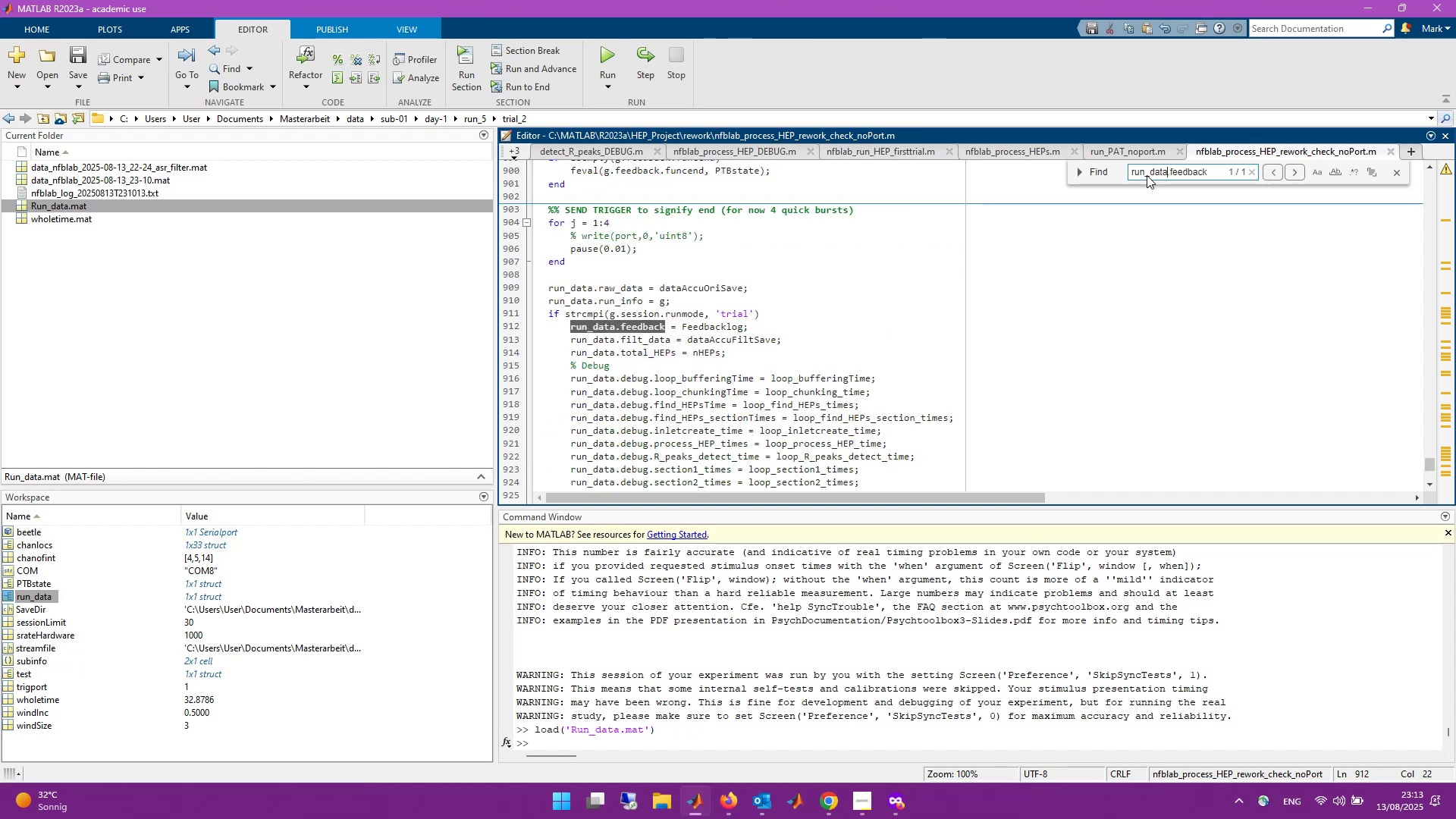 
 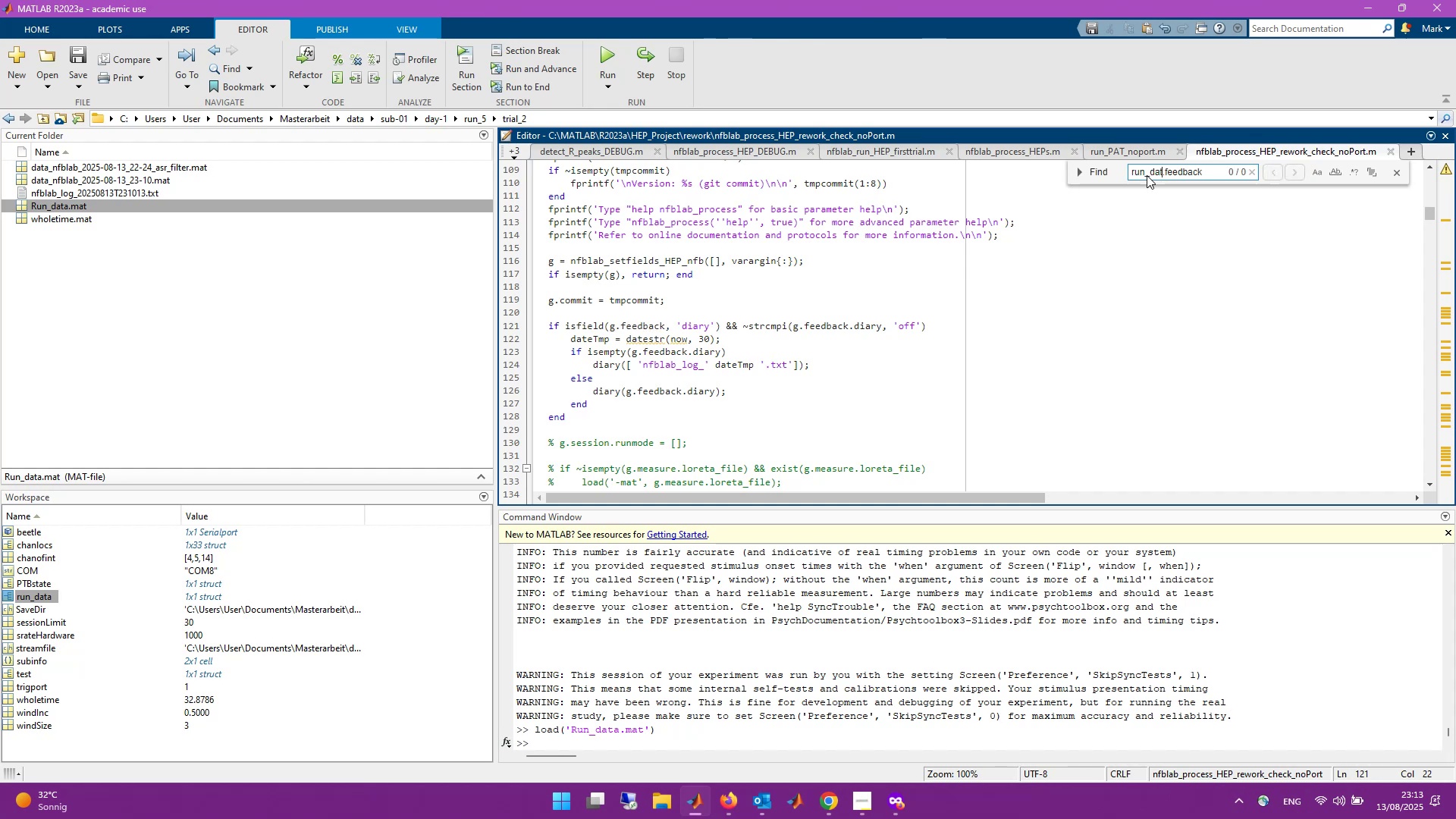 
key(Enter)
 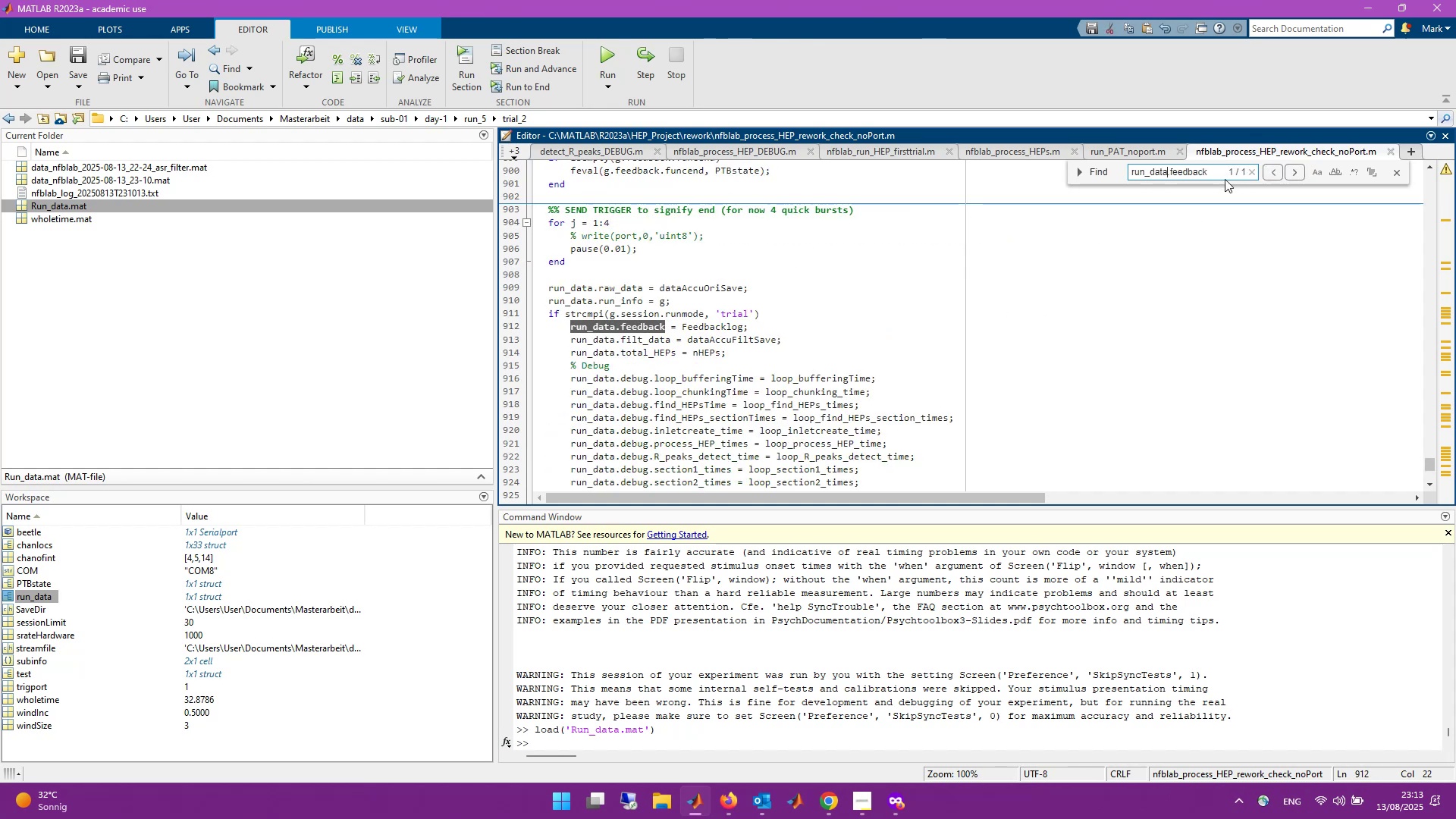 
double_click([1214, 169])
 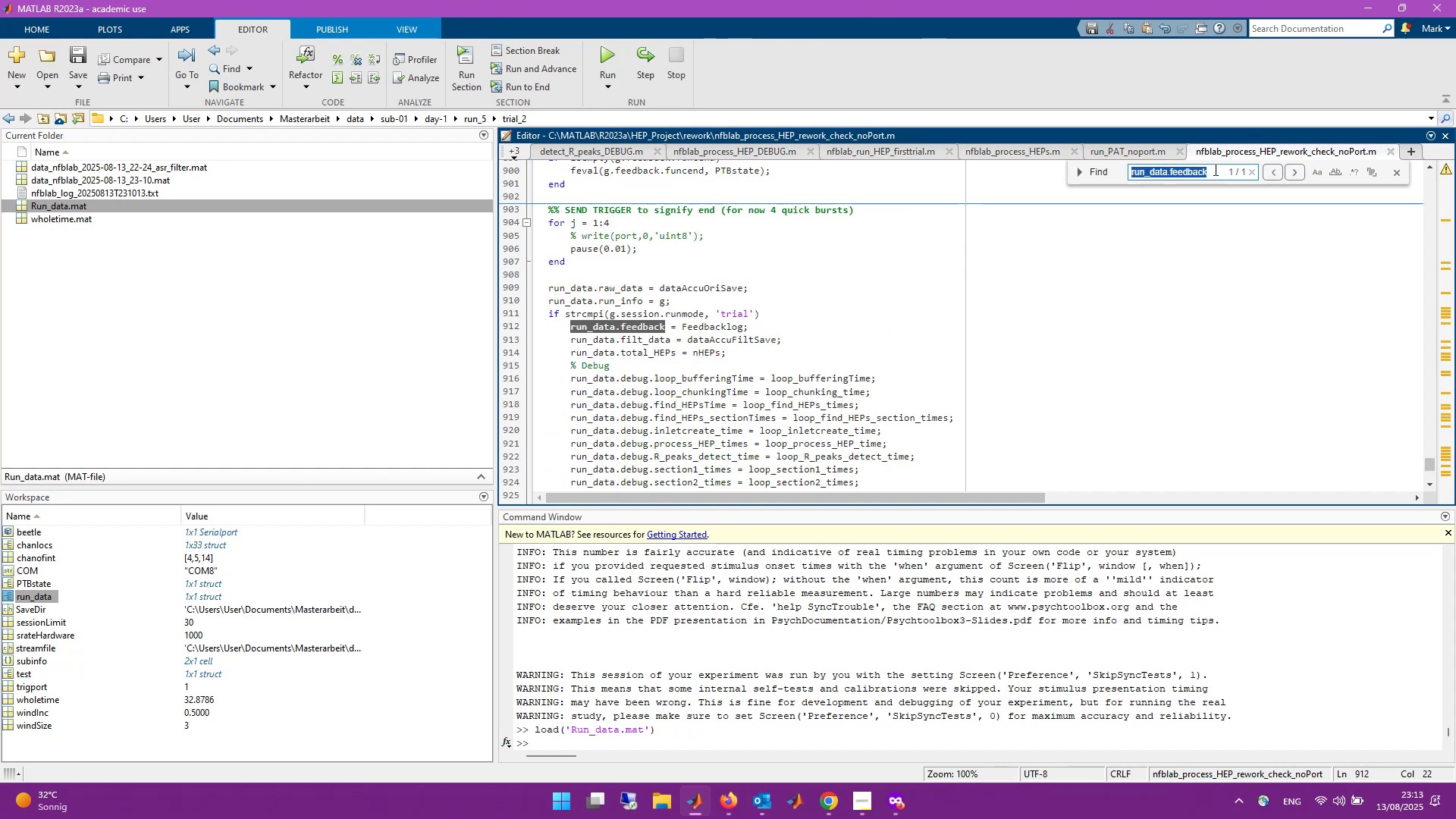 
triple_click([1214, 169])
 